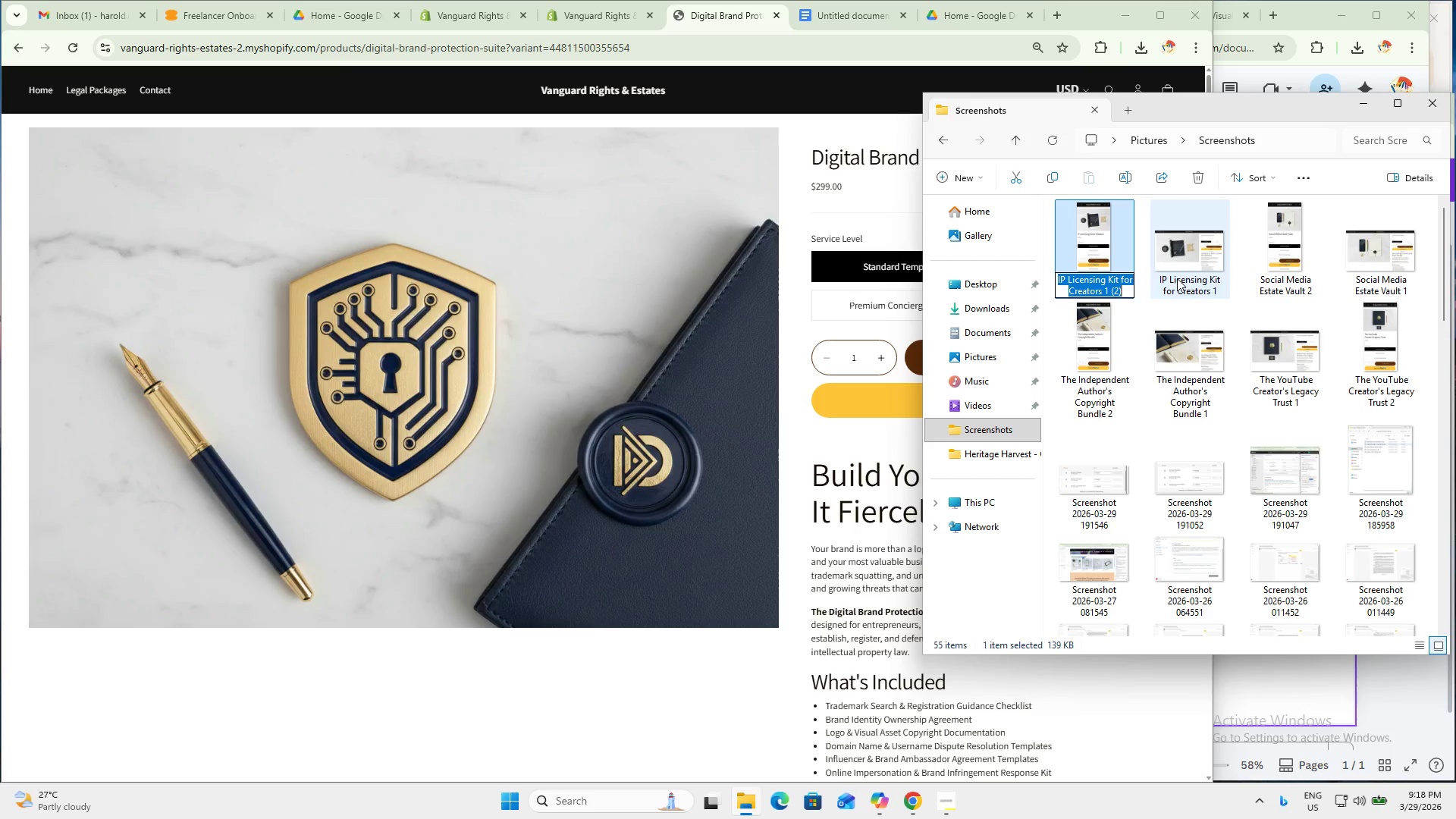 
key(ArrowRight)
 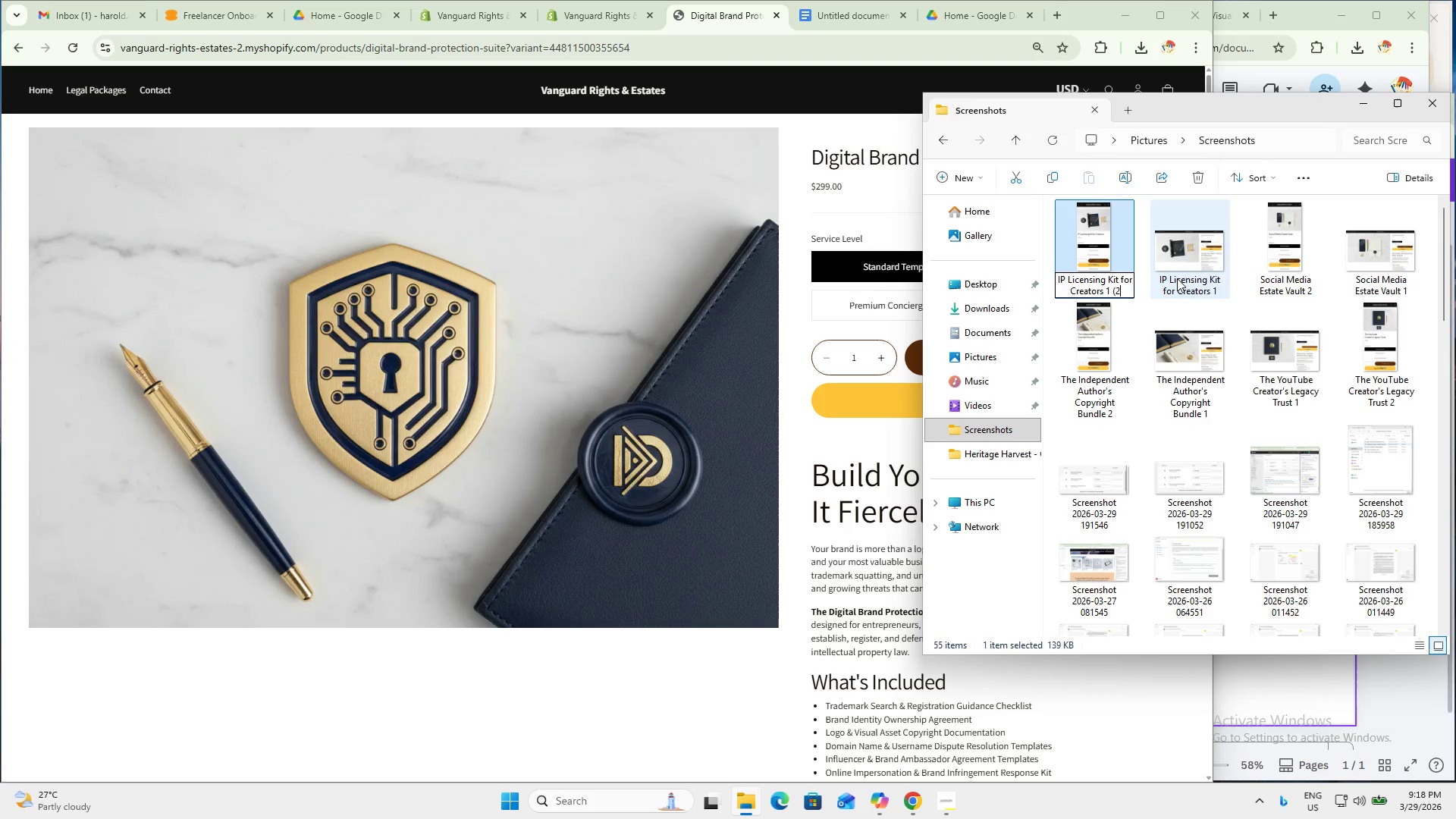 
key(Backspace)
 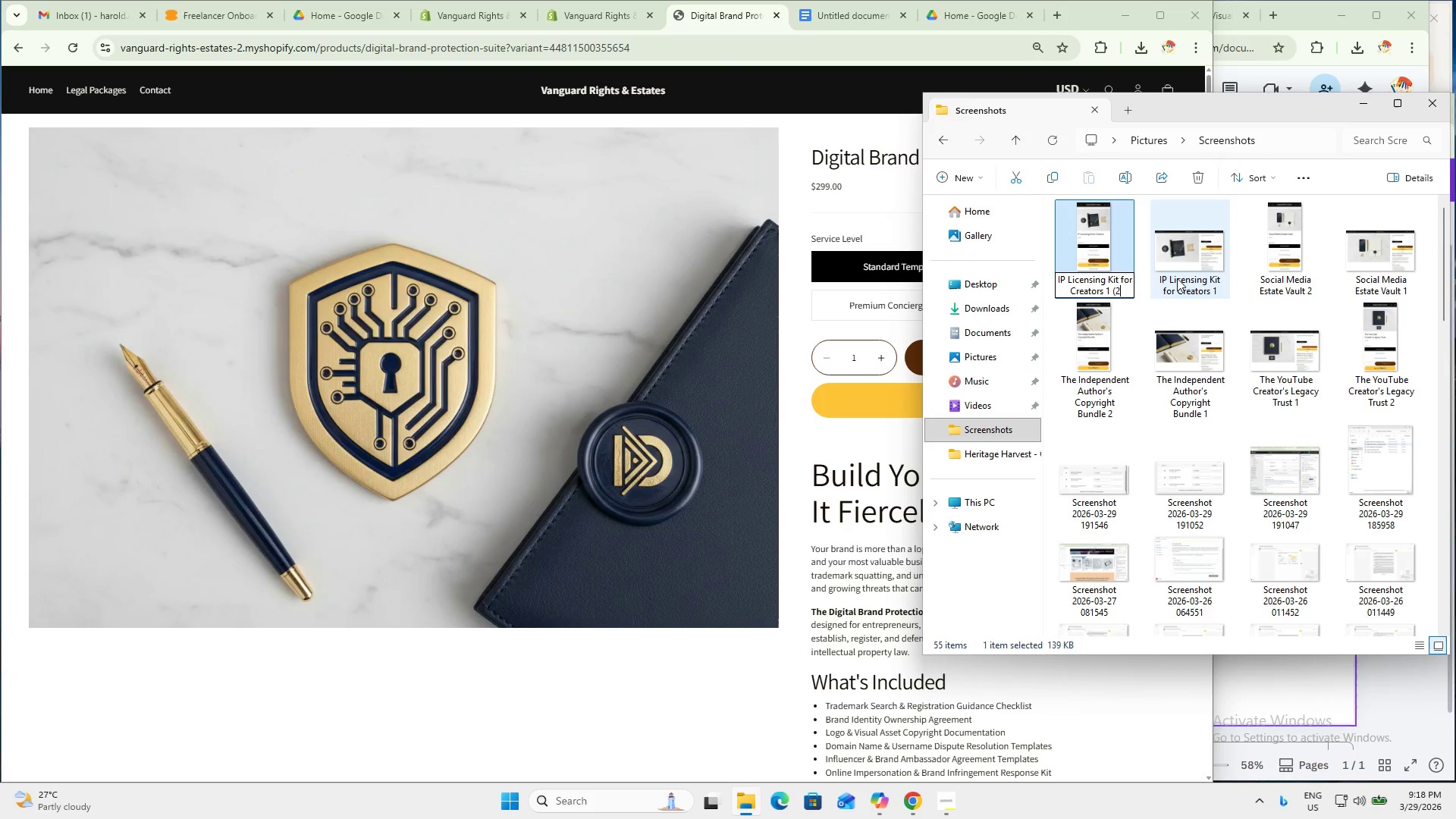 
key(Backspace)
 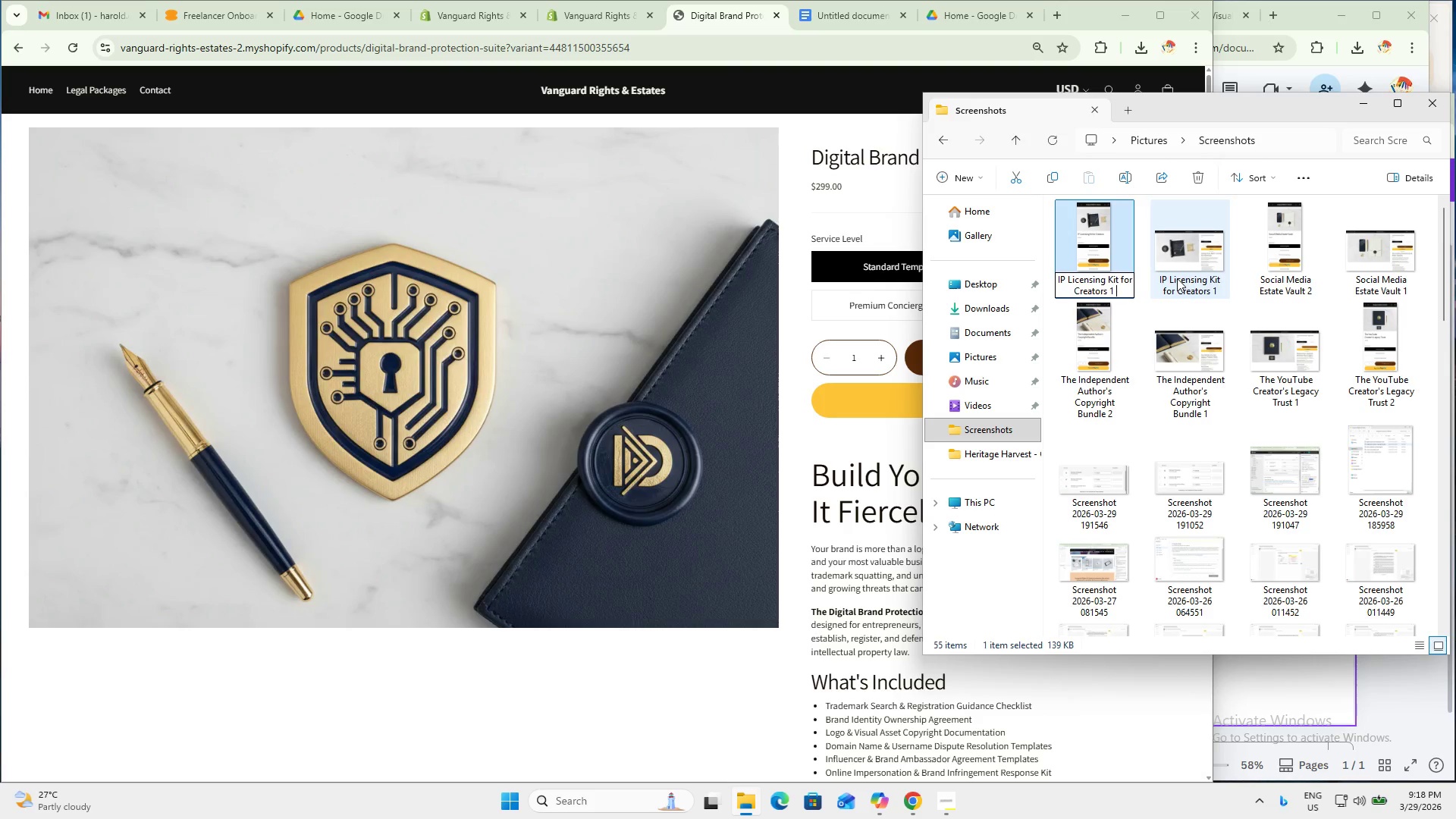 
key(Backspace)
 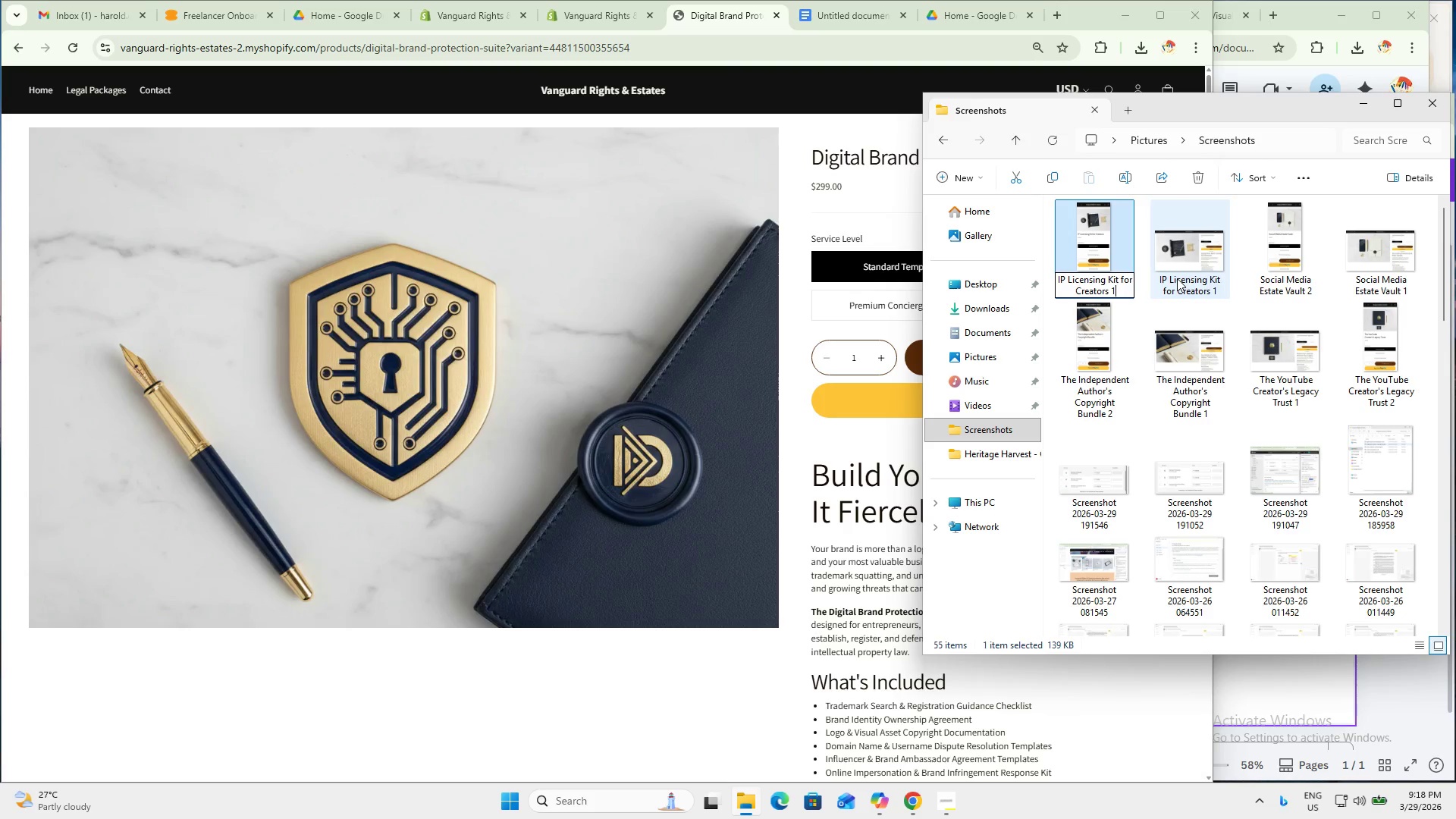 
key(Backspace)
 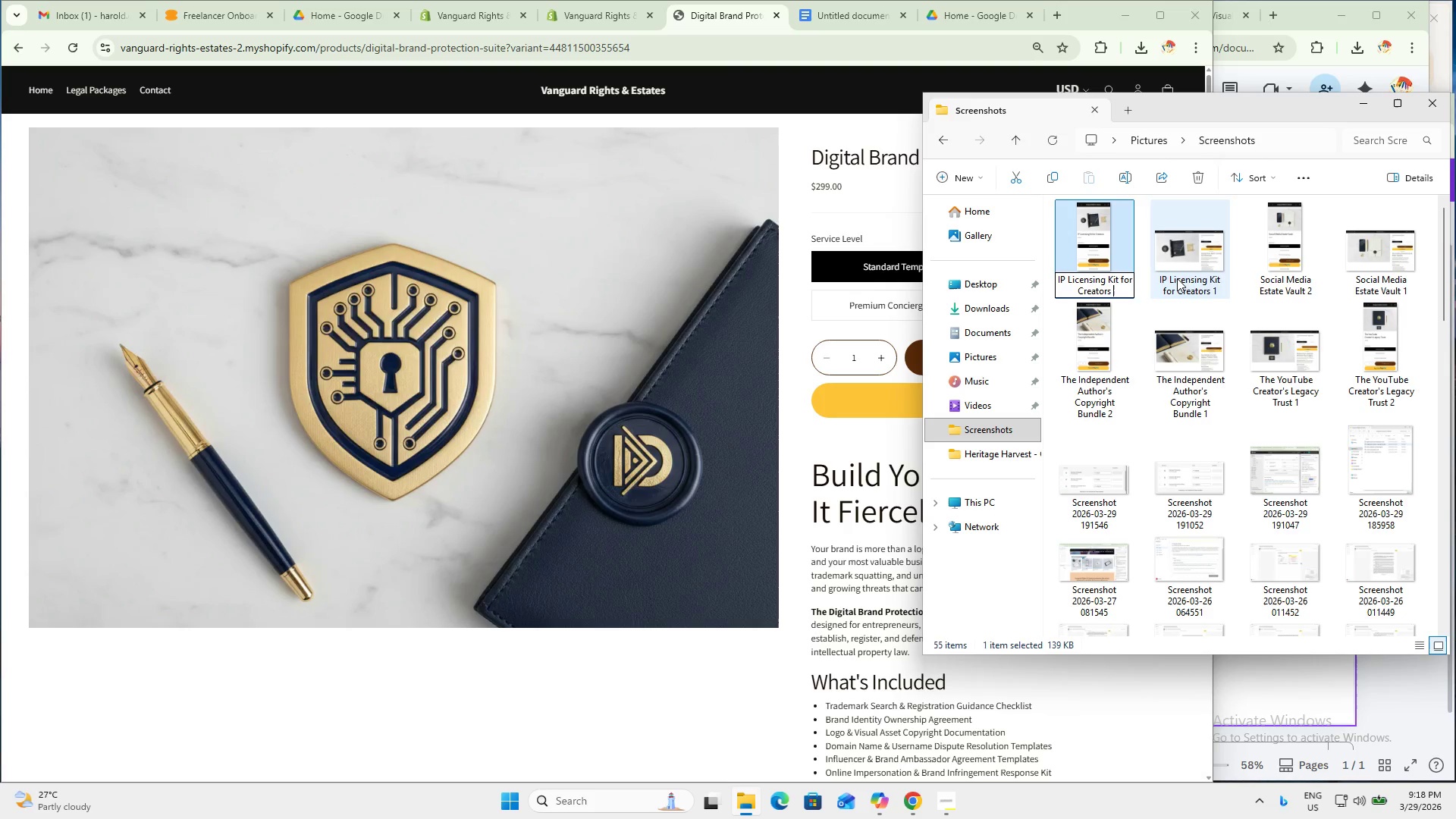 
key(Backspace)
 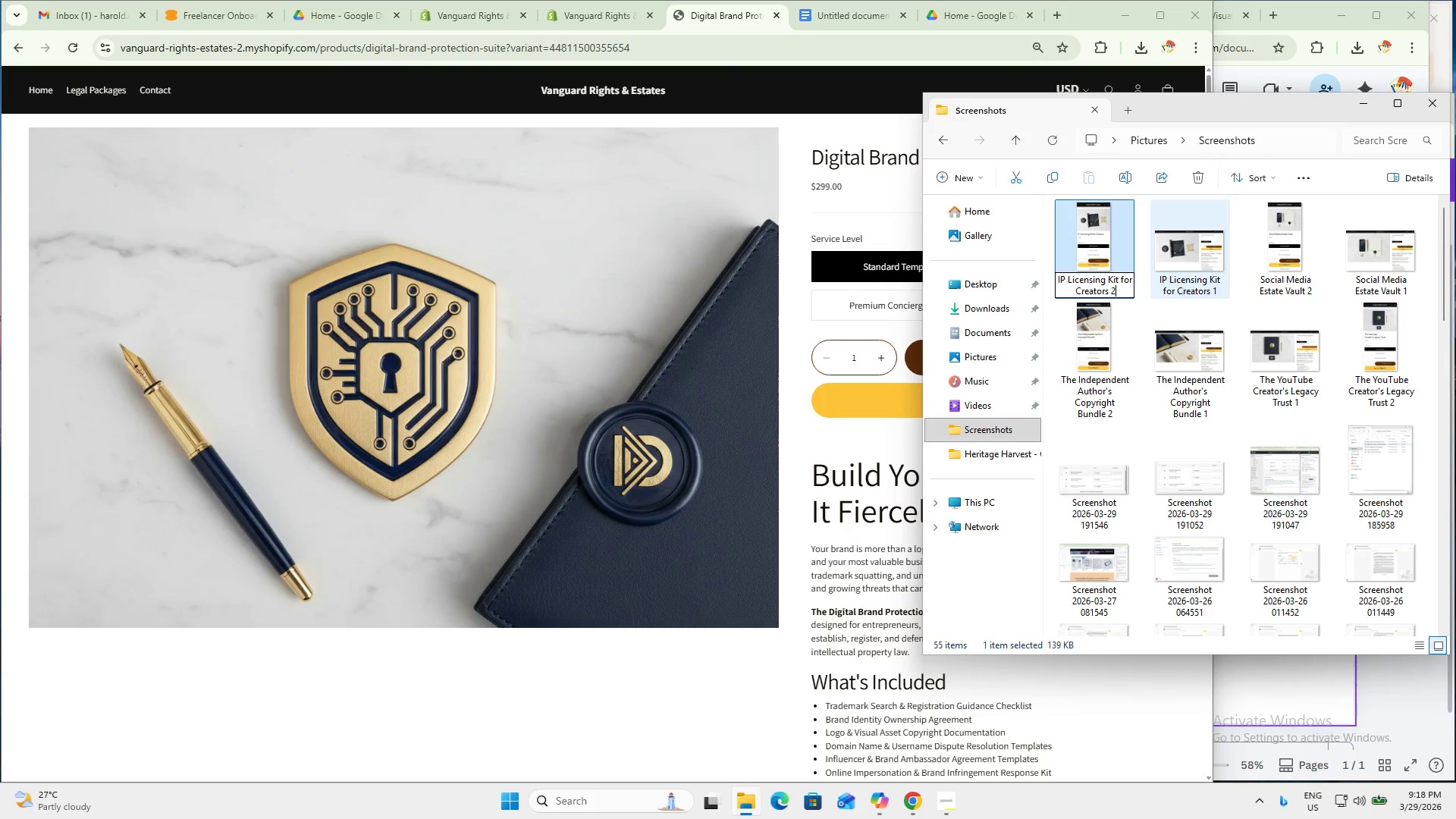 
key(Numpad2)
 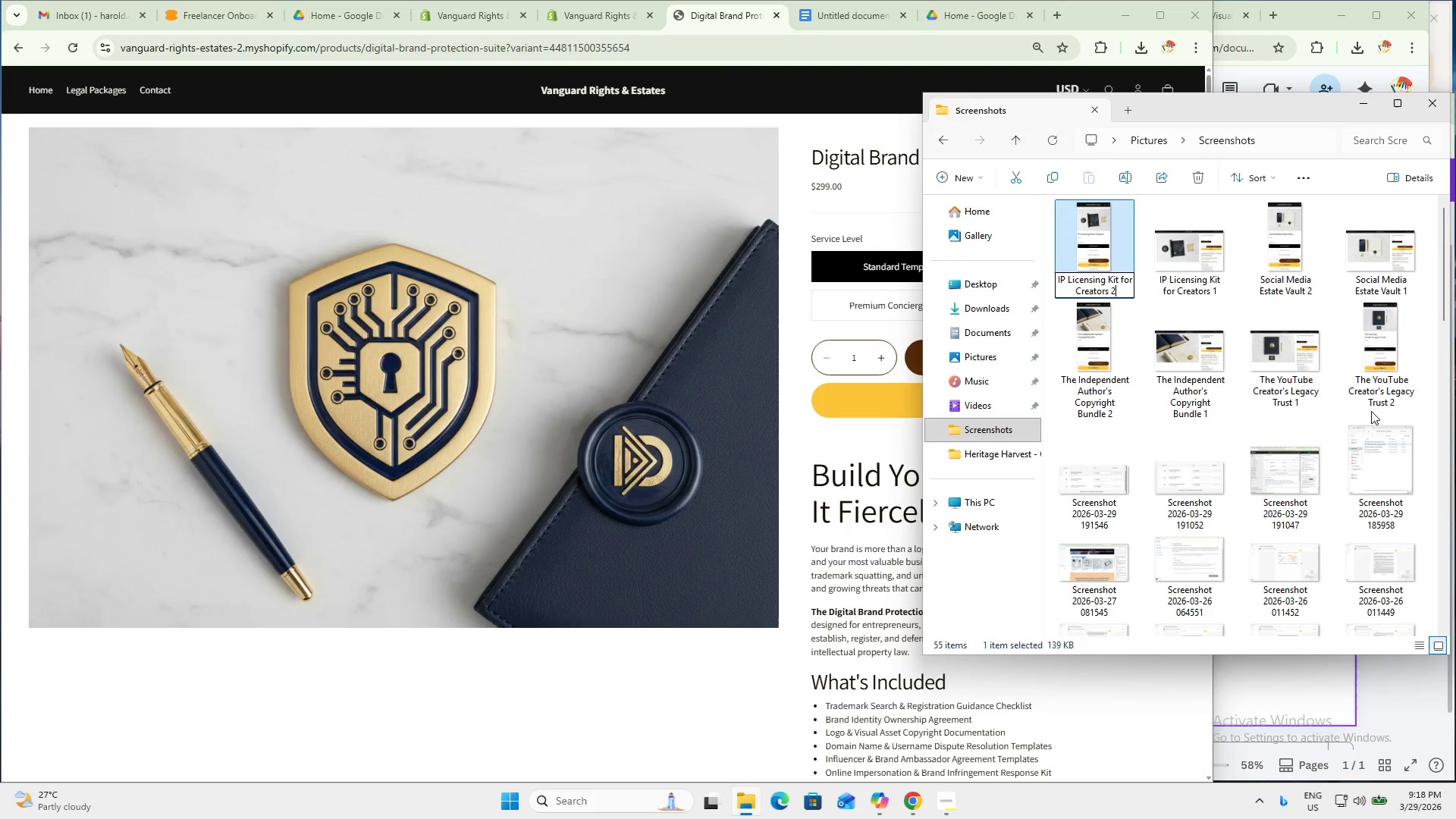 
left_click([1379, 359])
 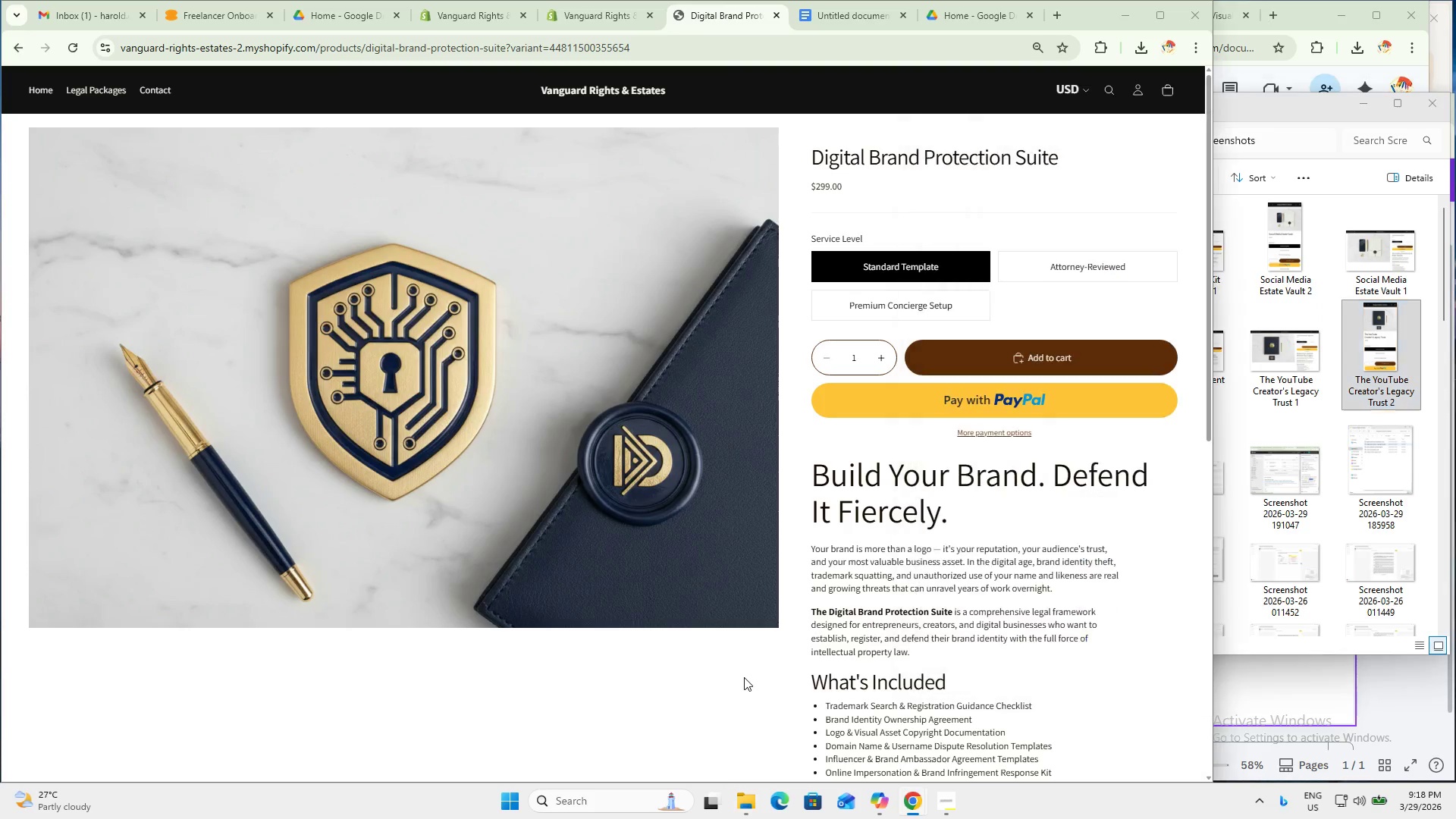 
key(Meta+MetaLeft)
 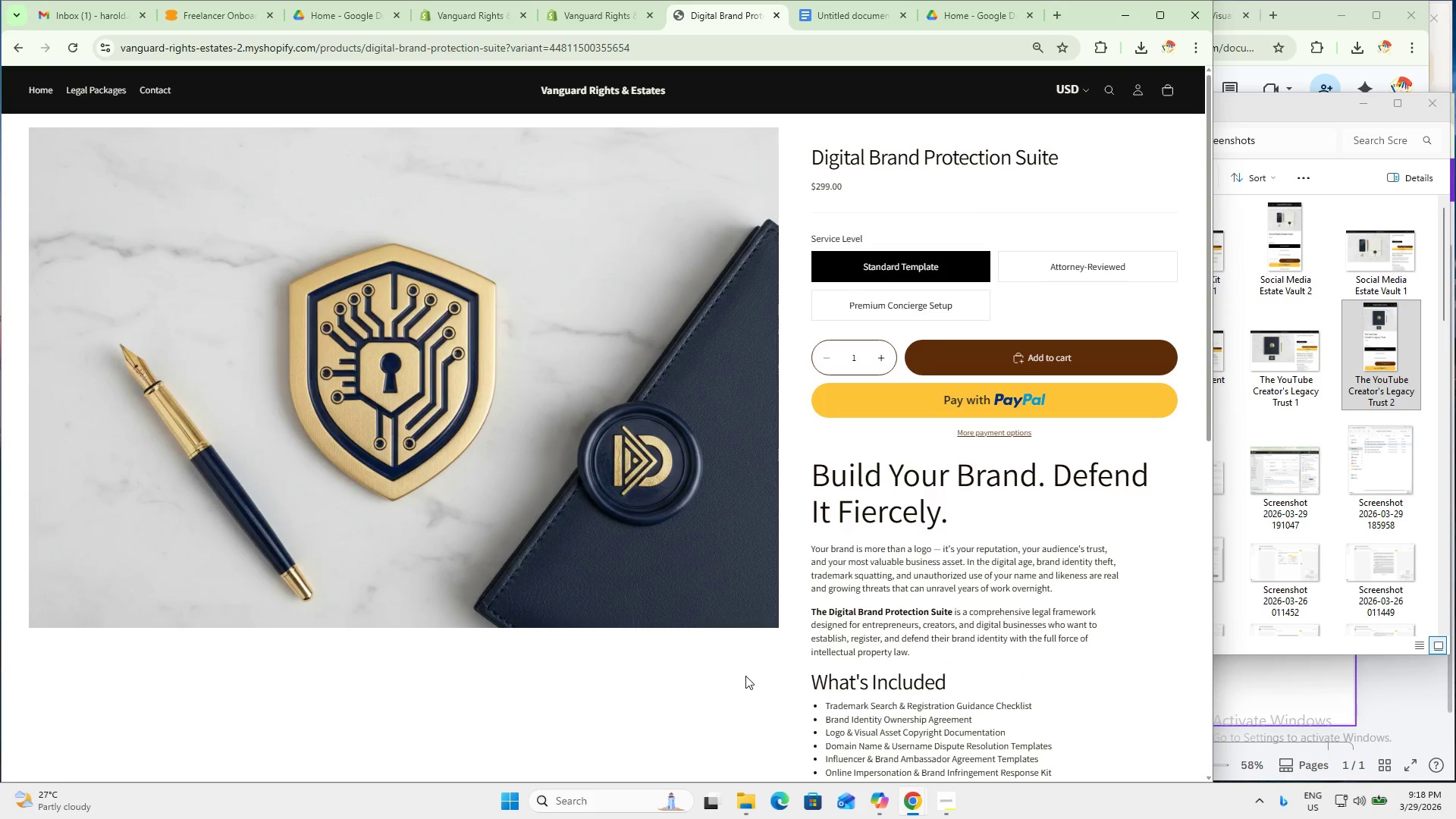 
key(Meta+Shift+ShiftLeft)
 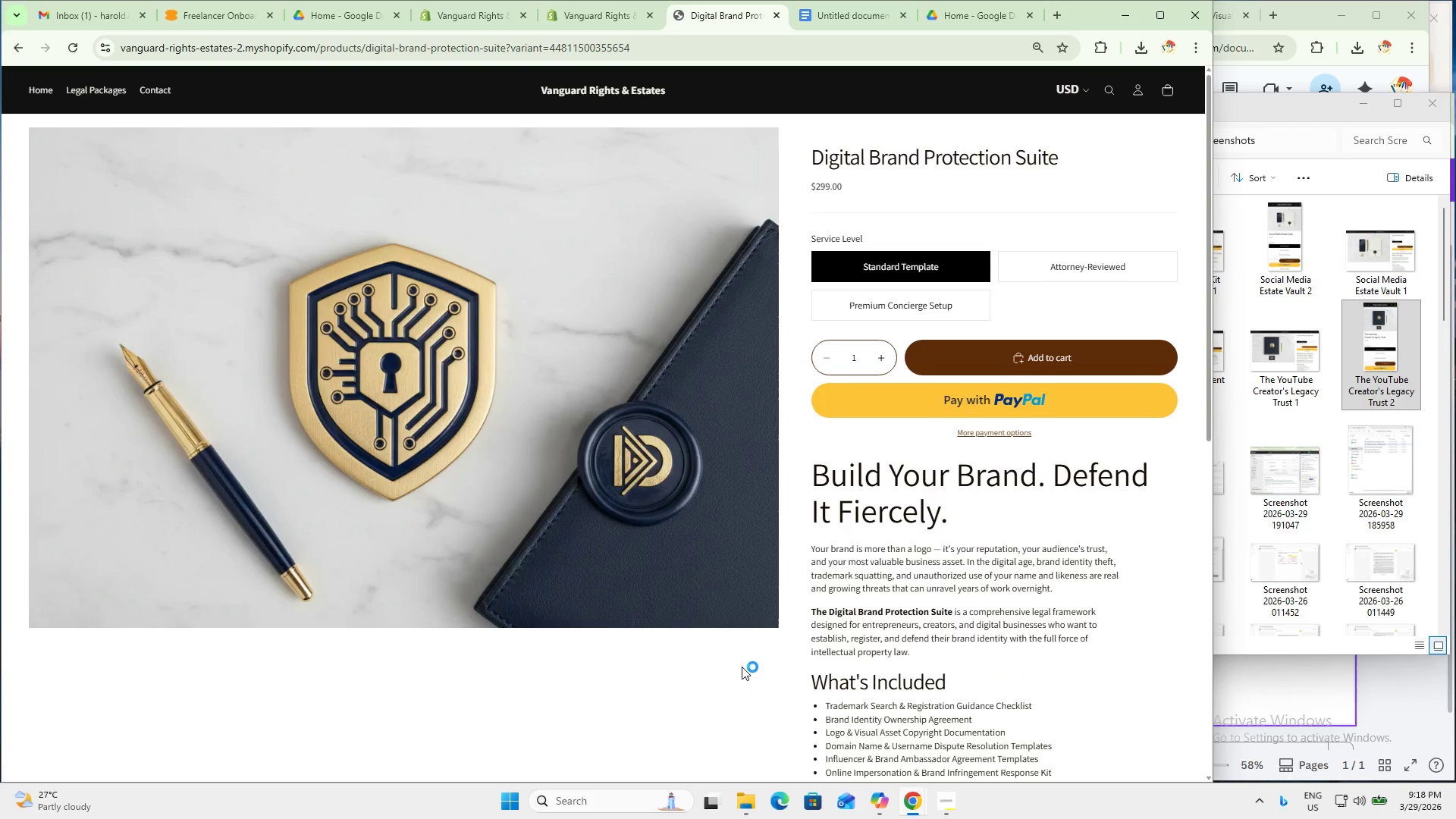 
key(Meta+Shift+S)
 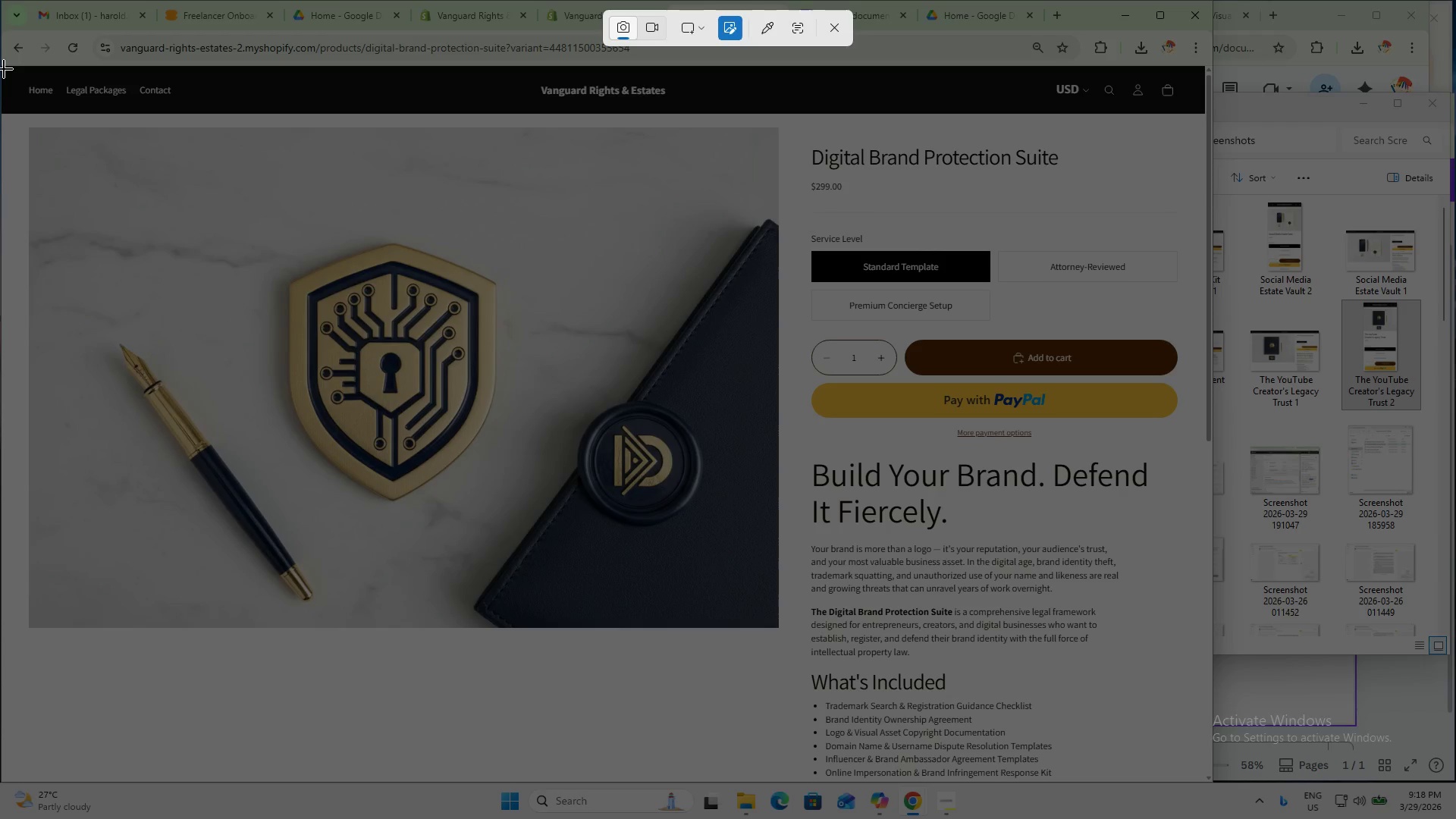 
left_click_drag(start_coordinate=[3, 68], to_coordinate=[1199, 777])
 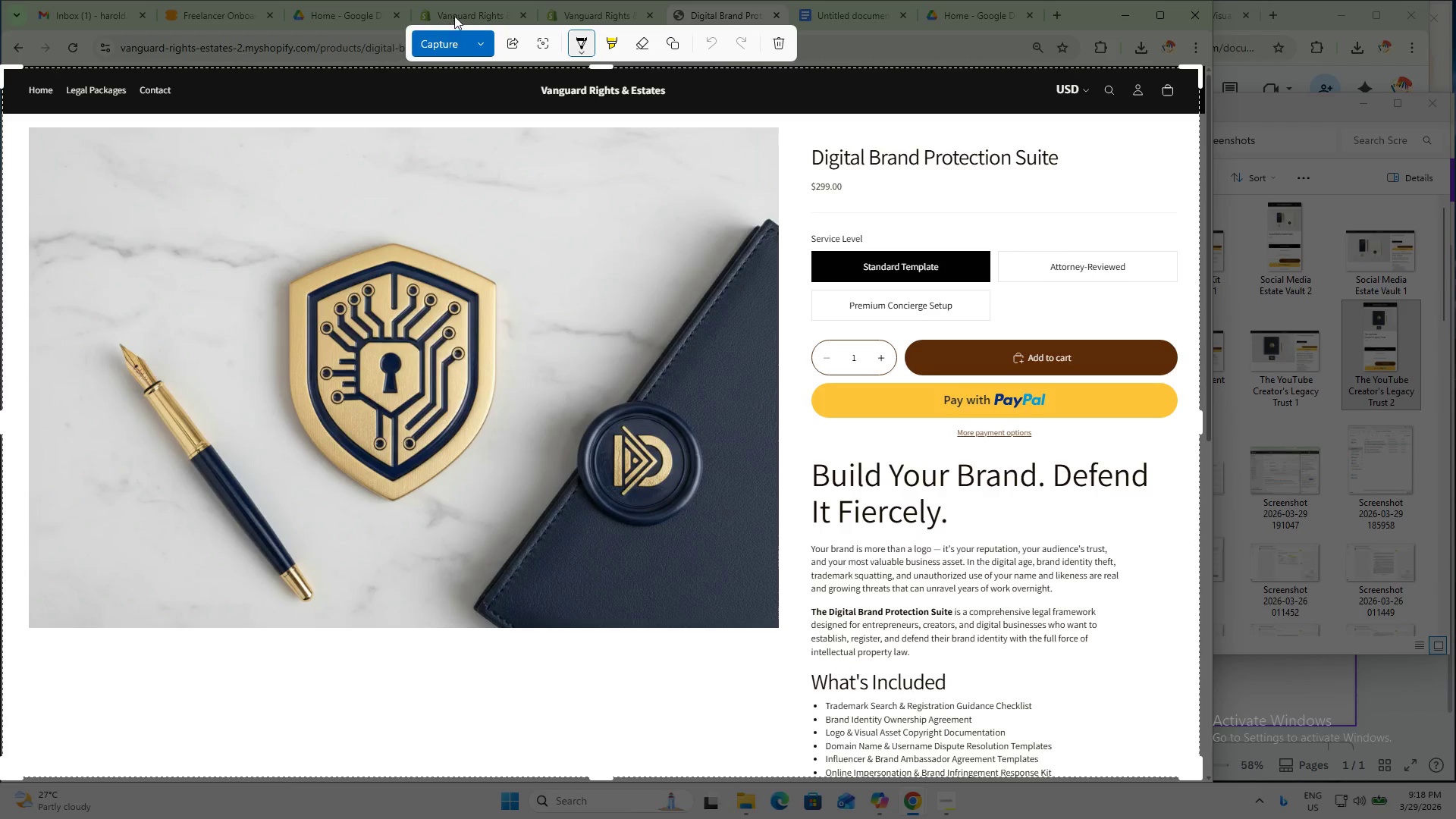 
left_click([446, 41])
 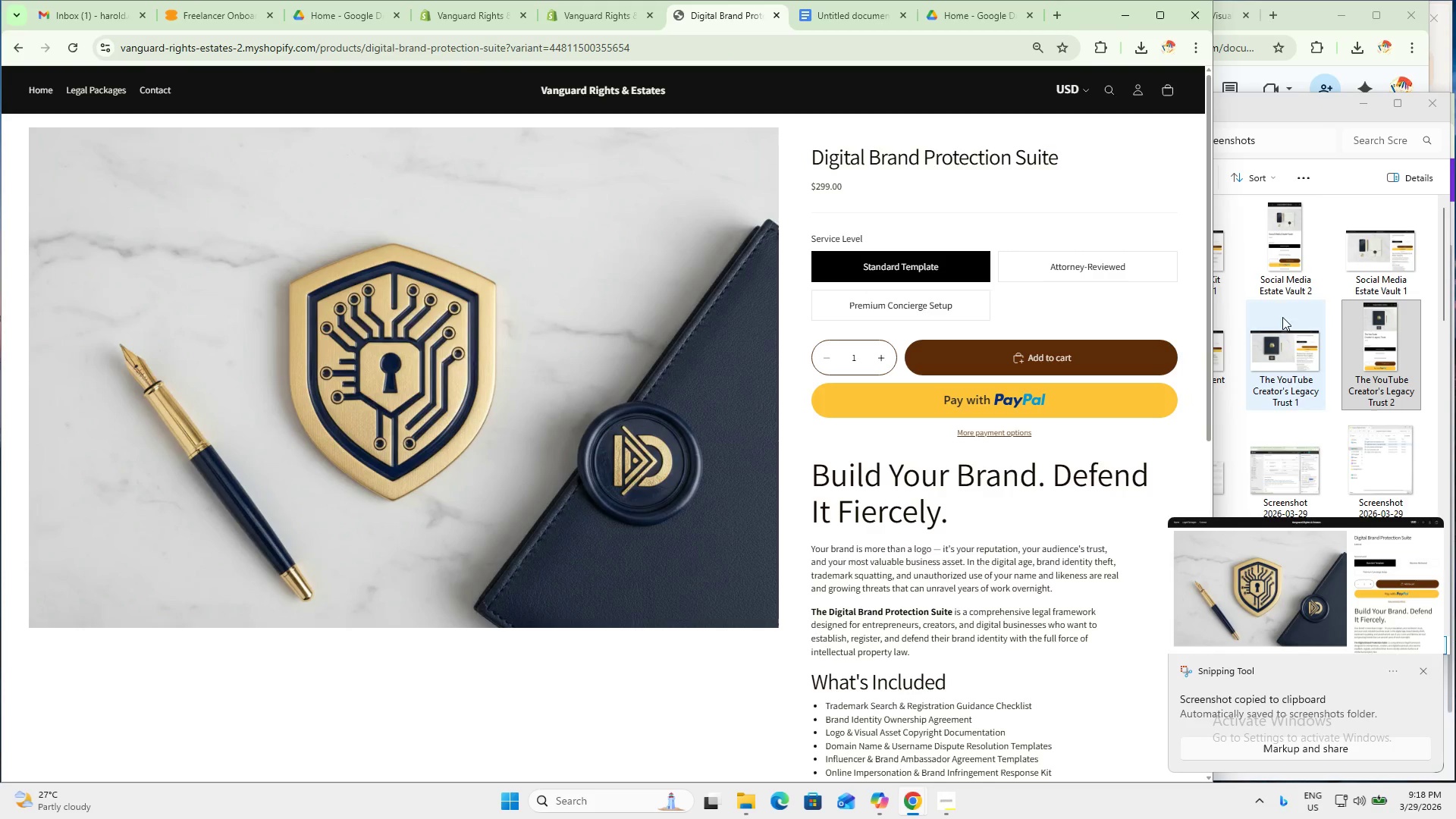 
left_click([1266, 270])
 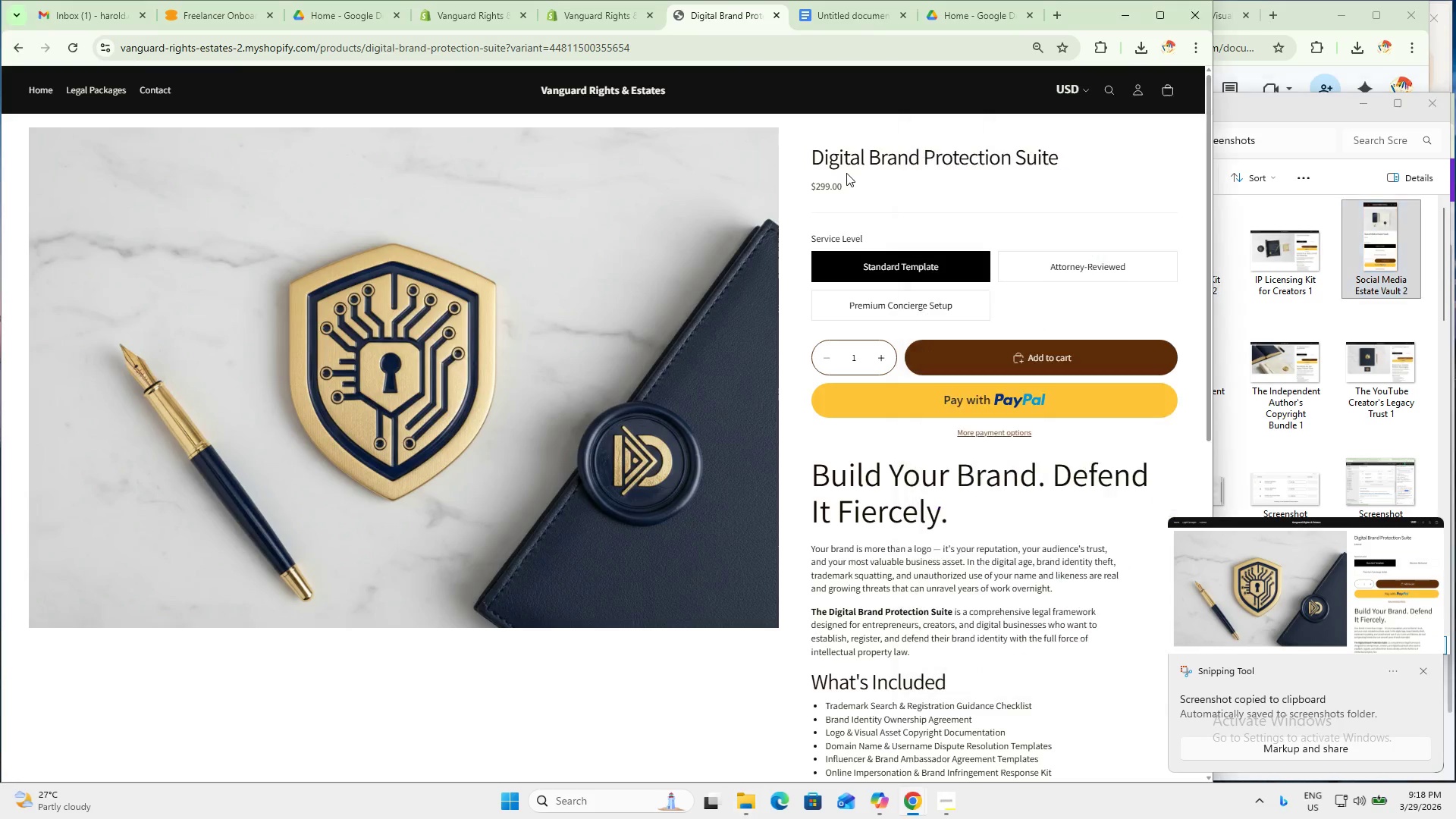 
double_click([839, 145])
 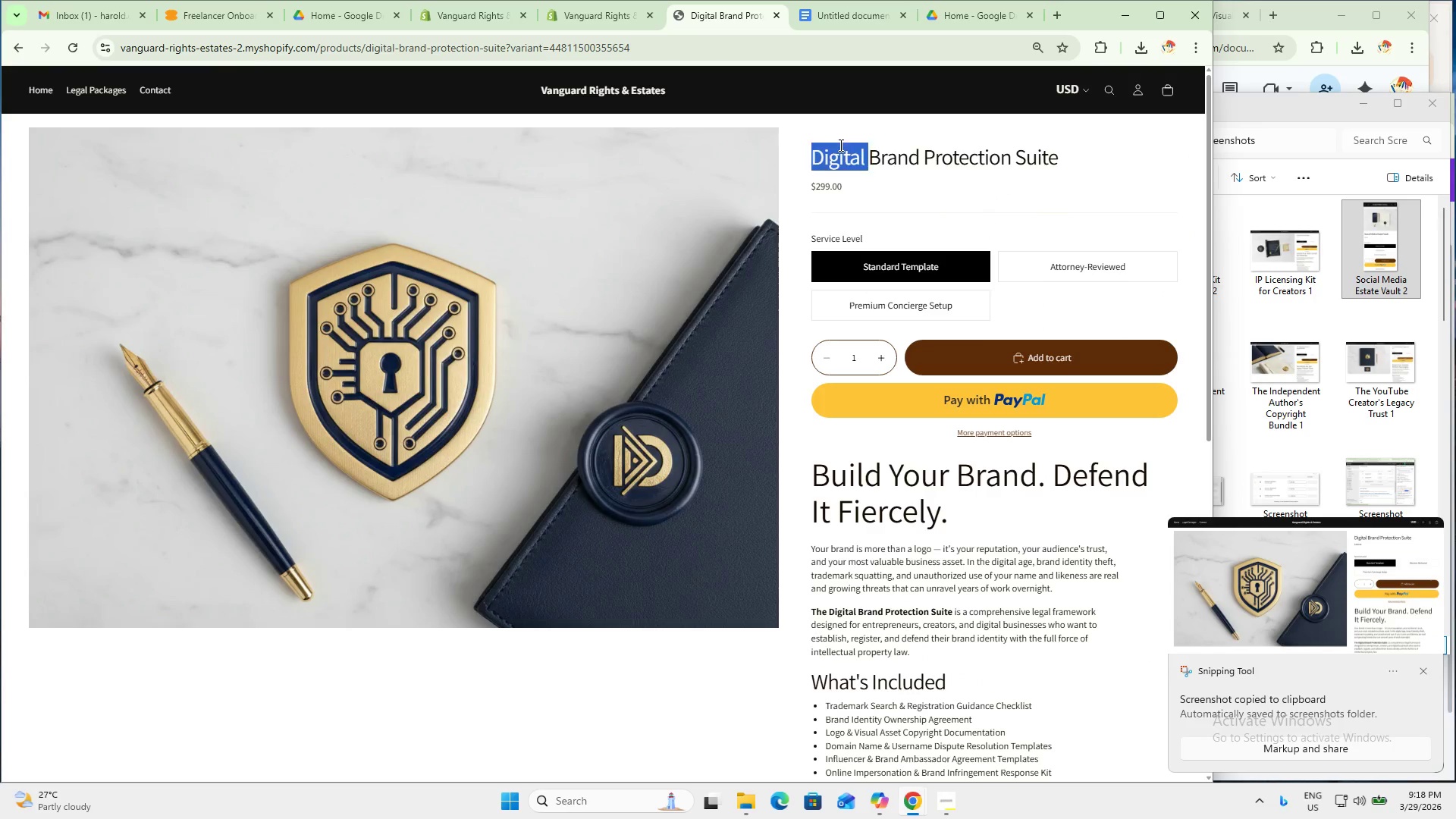 
triple_click([839, 145])
 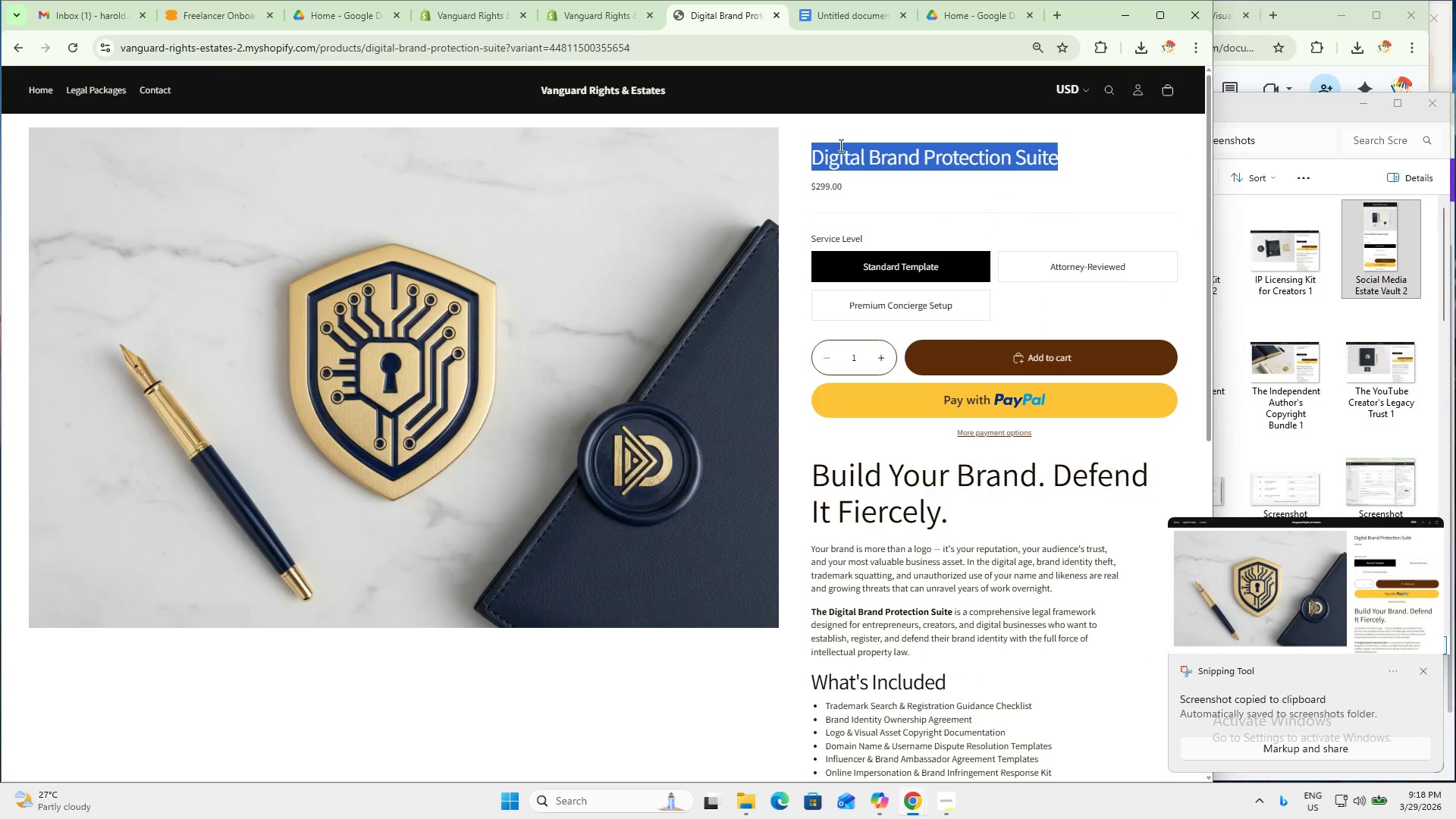 
triple_click([839, 145])
 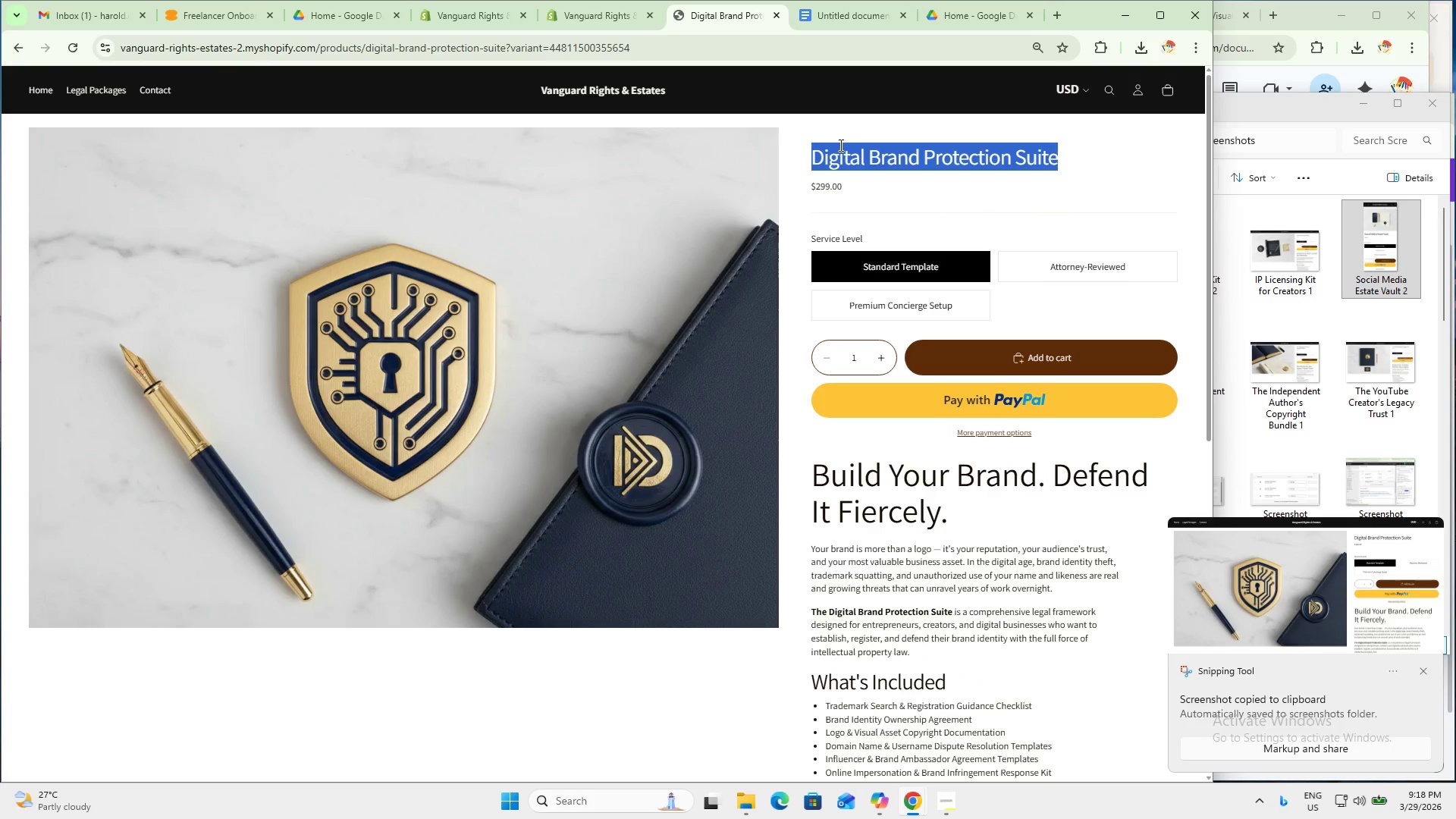 
key(Control+C)
 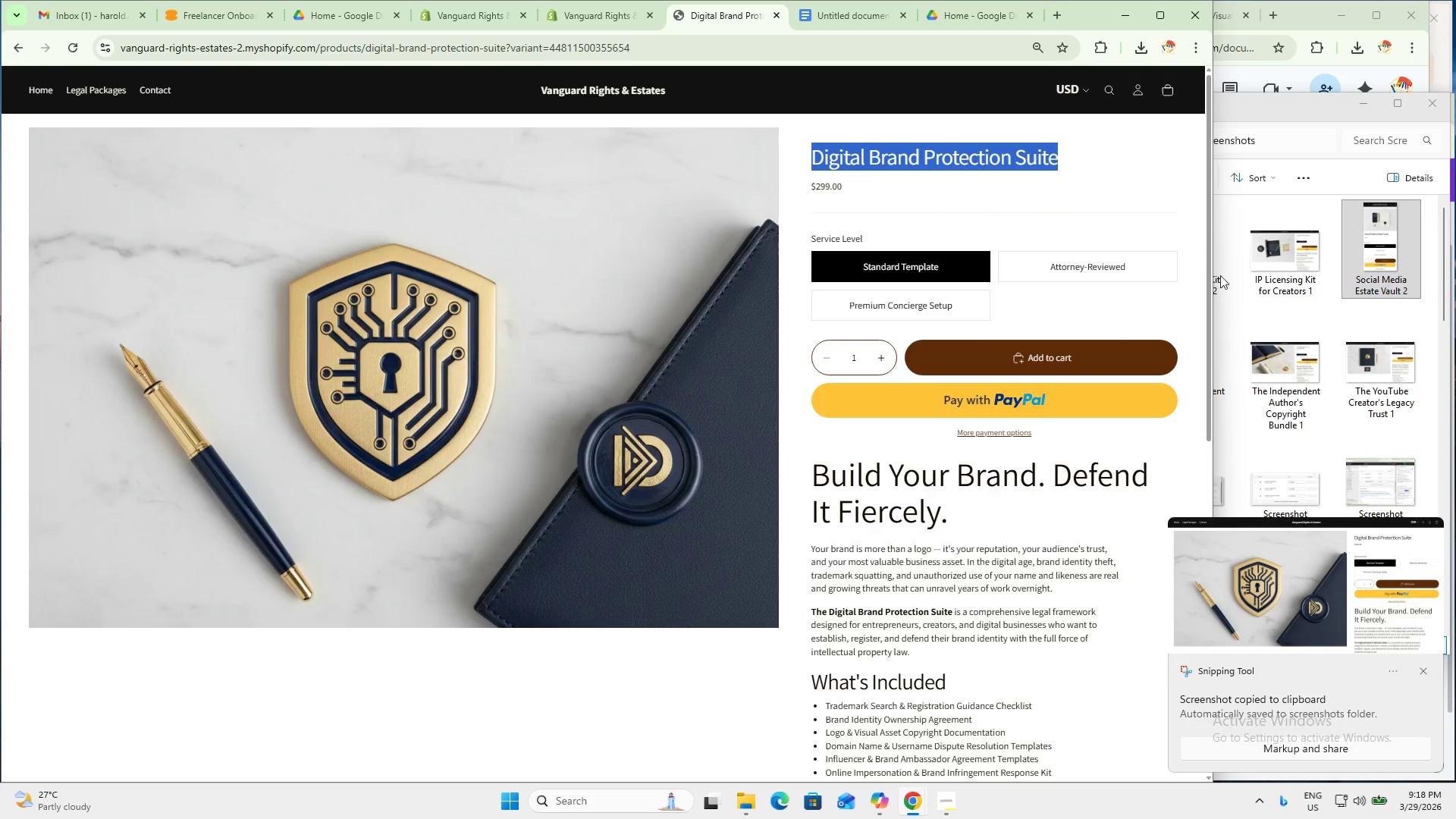 
key(Control+C)
 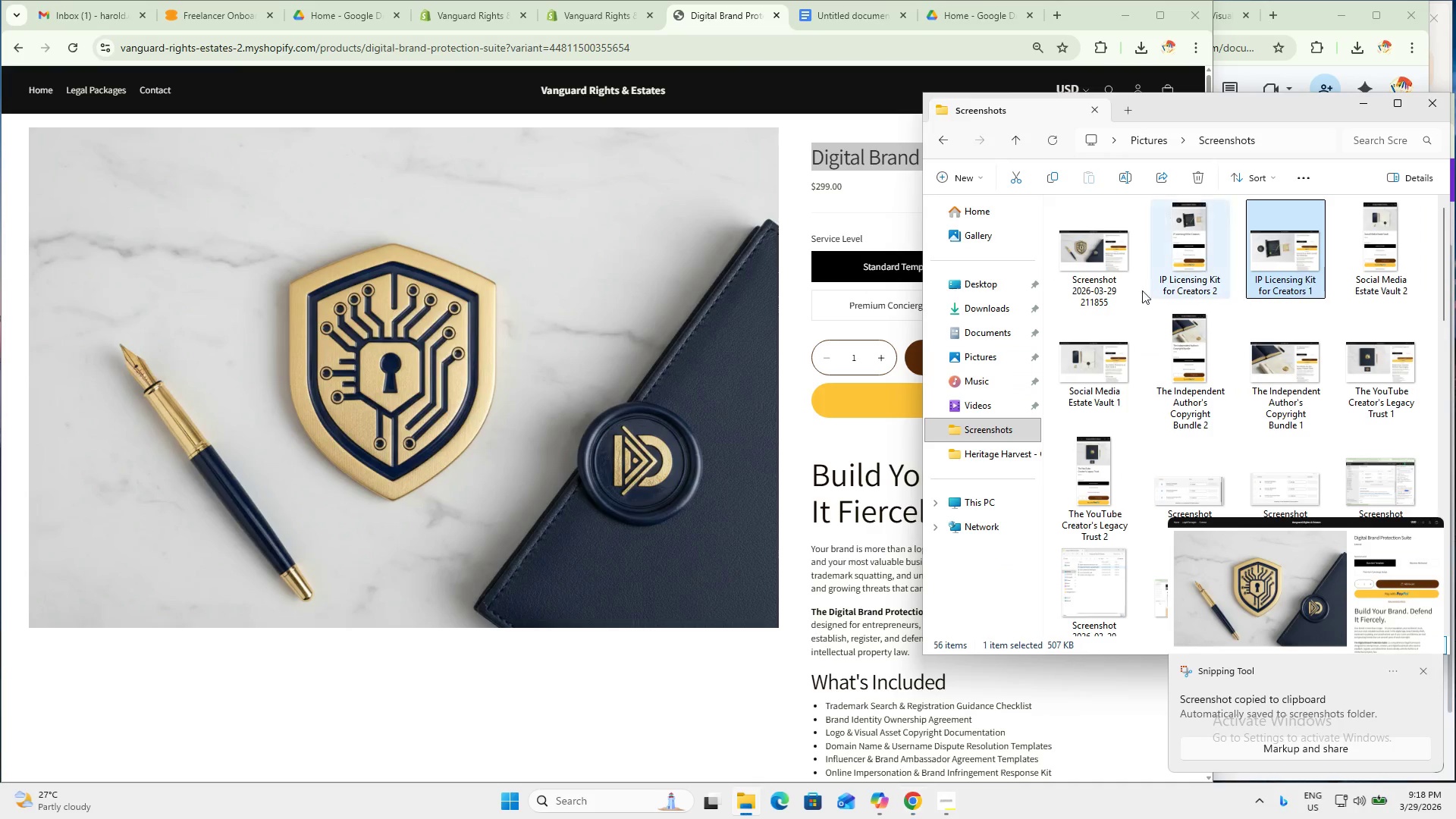 
double_click([1083, 256])
 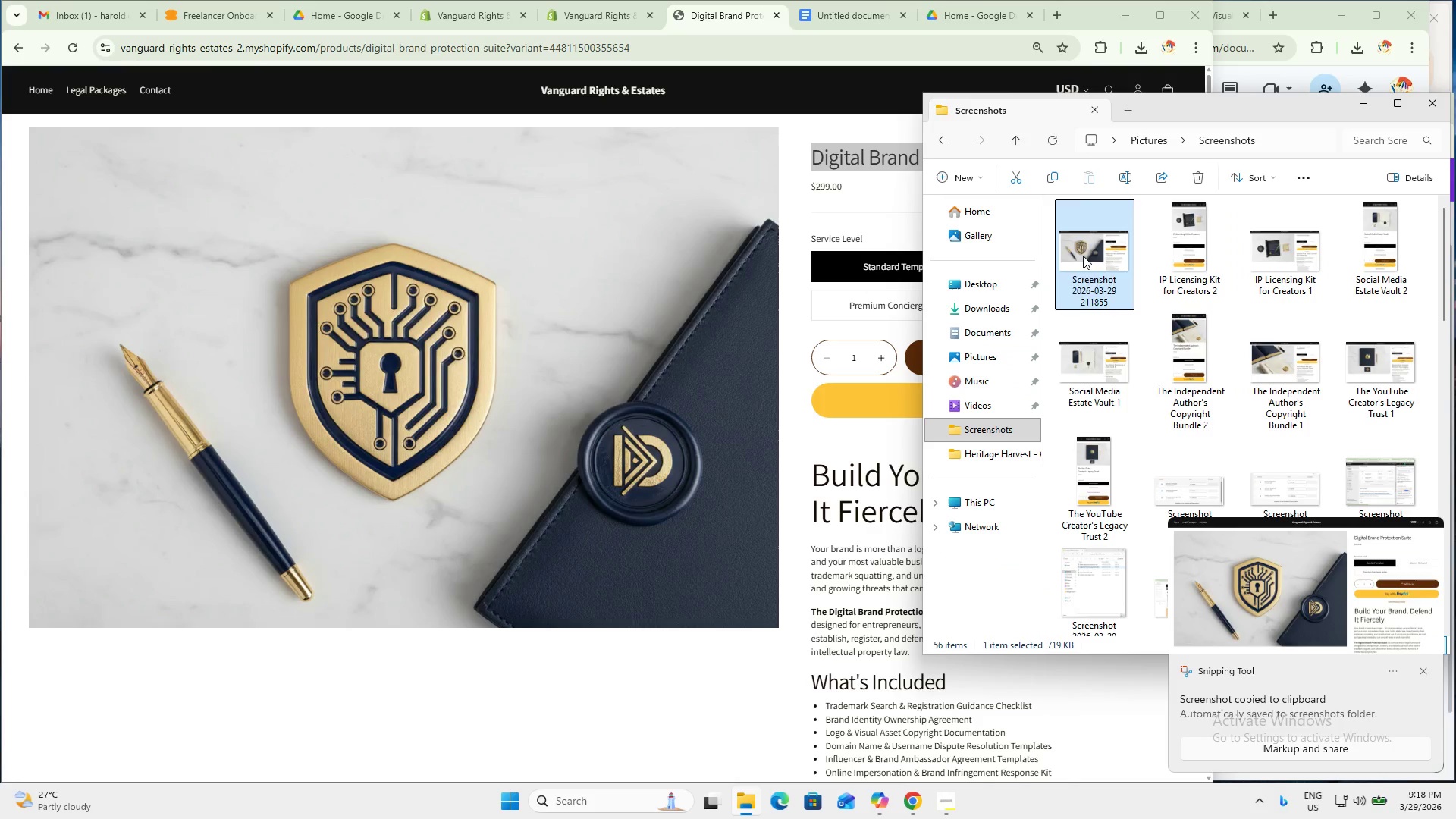 
key(F2)
 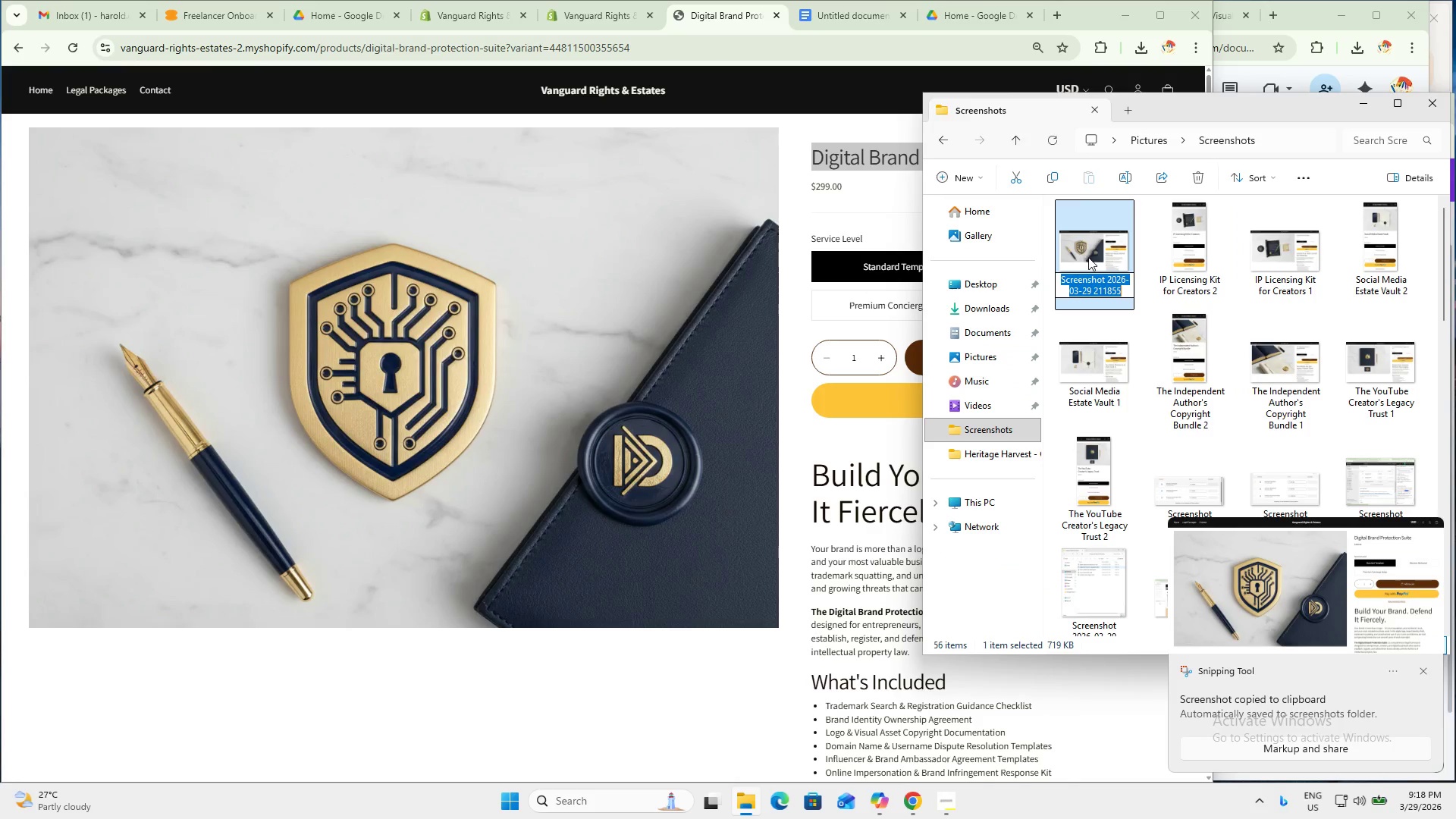 
key(Control+ControlLeft)
 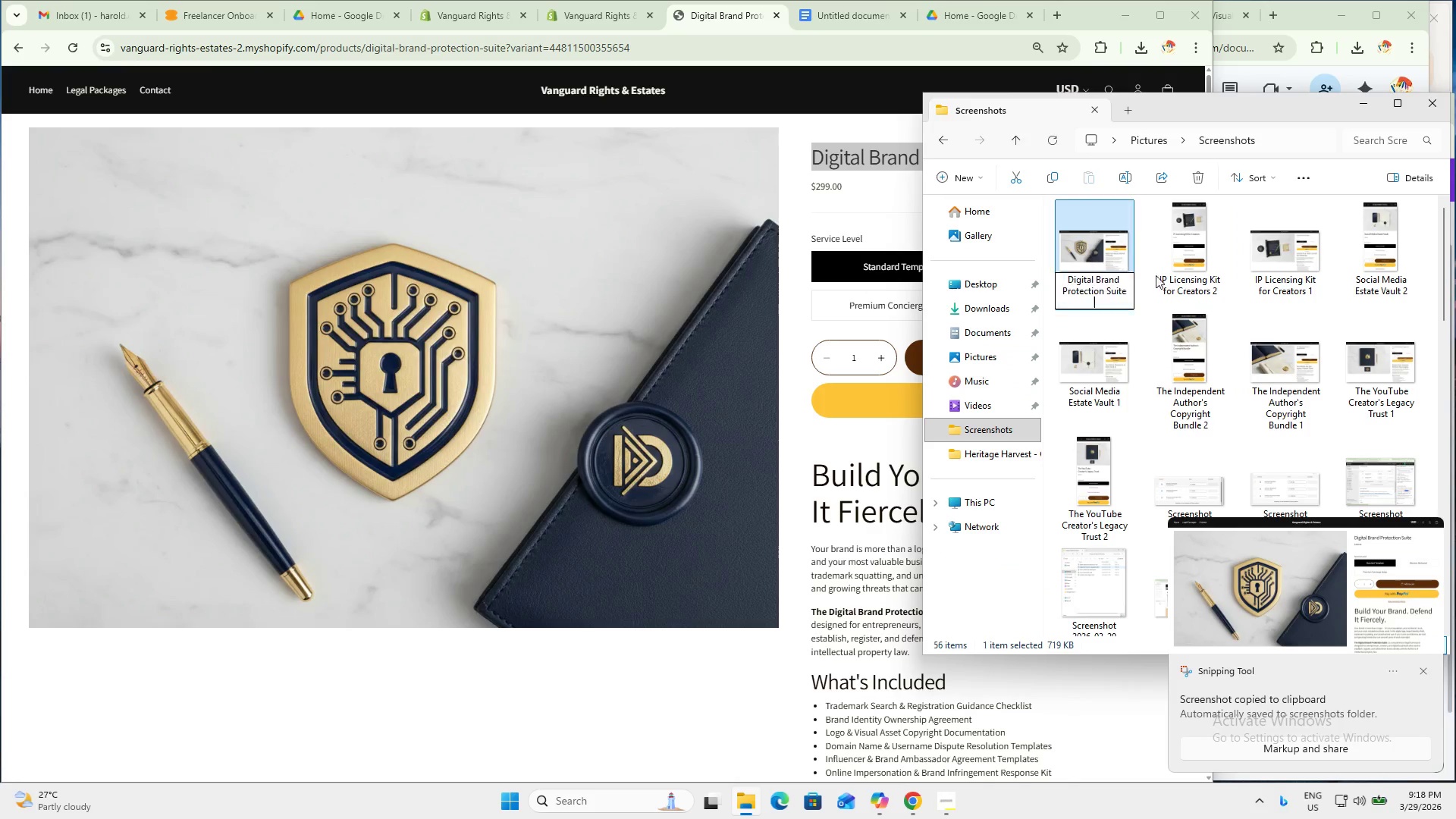 
key(Control+V)
 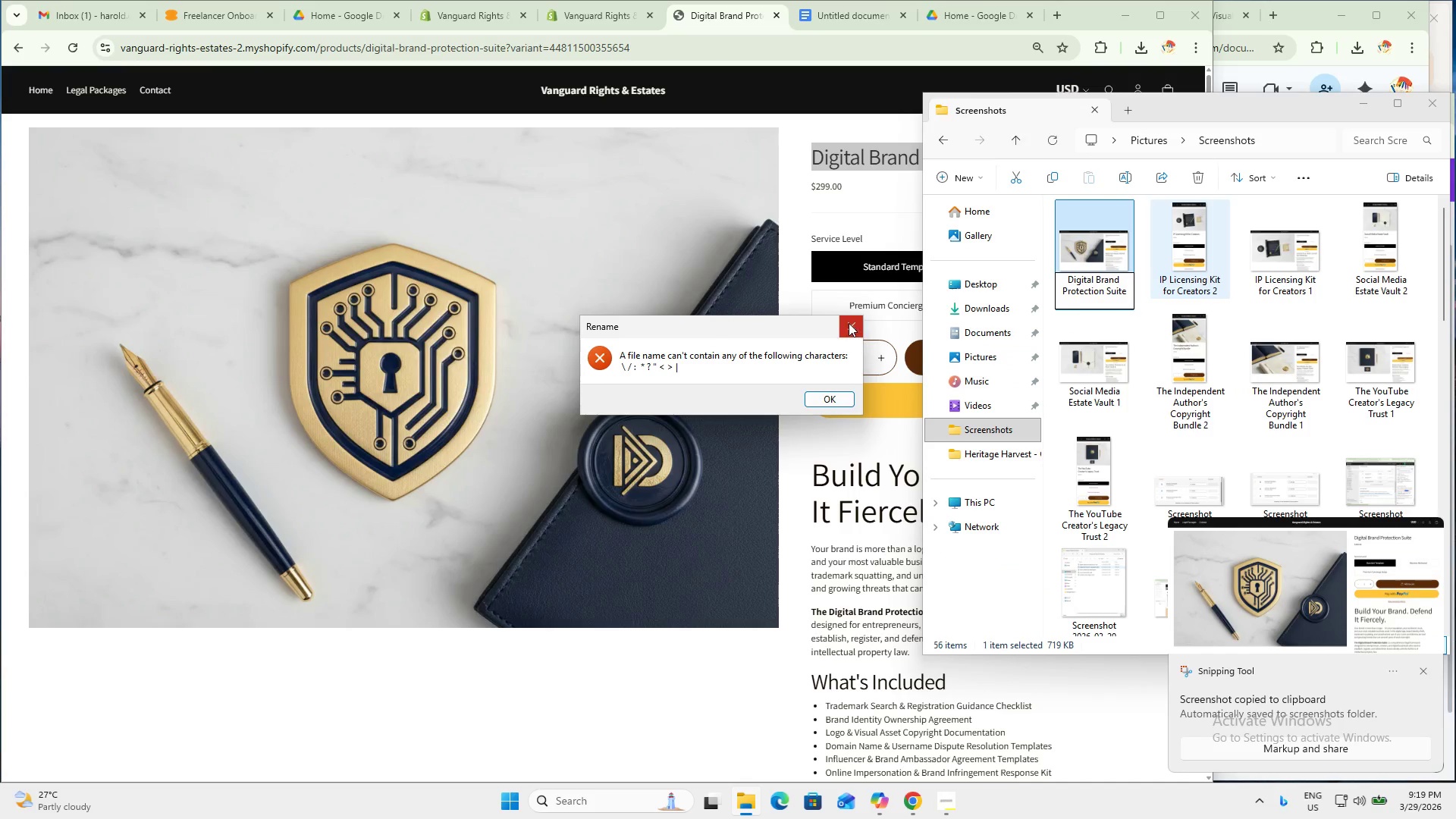 
left_click_drag(start_coordinate=[1228, 280], to_coordinate=[1224, 280])
 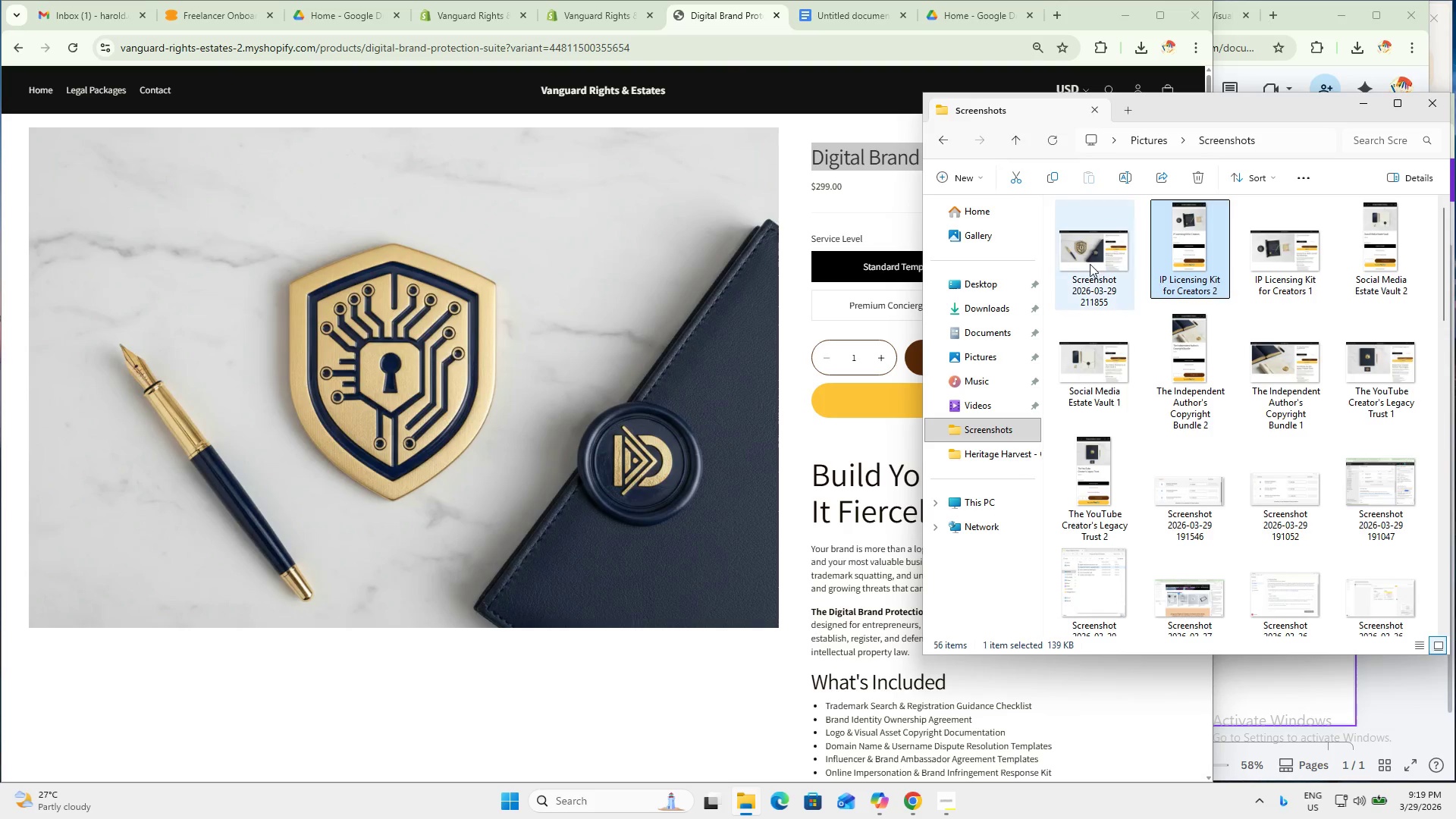 
triple_click([1090, 264])
 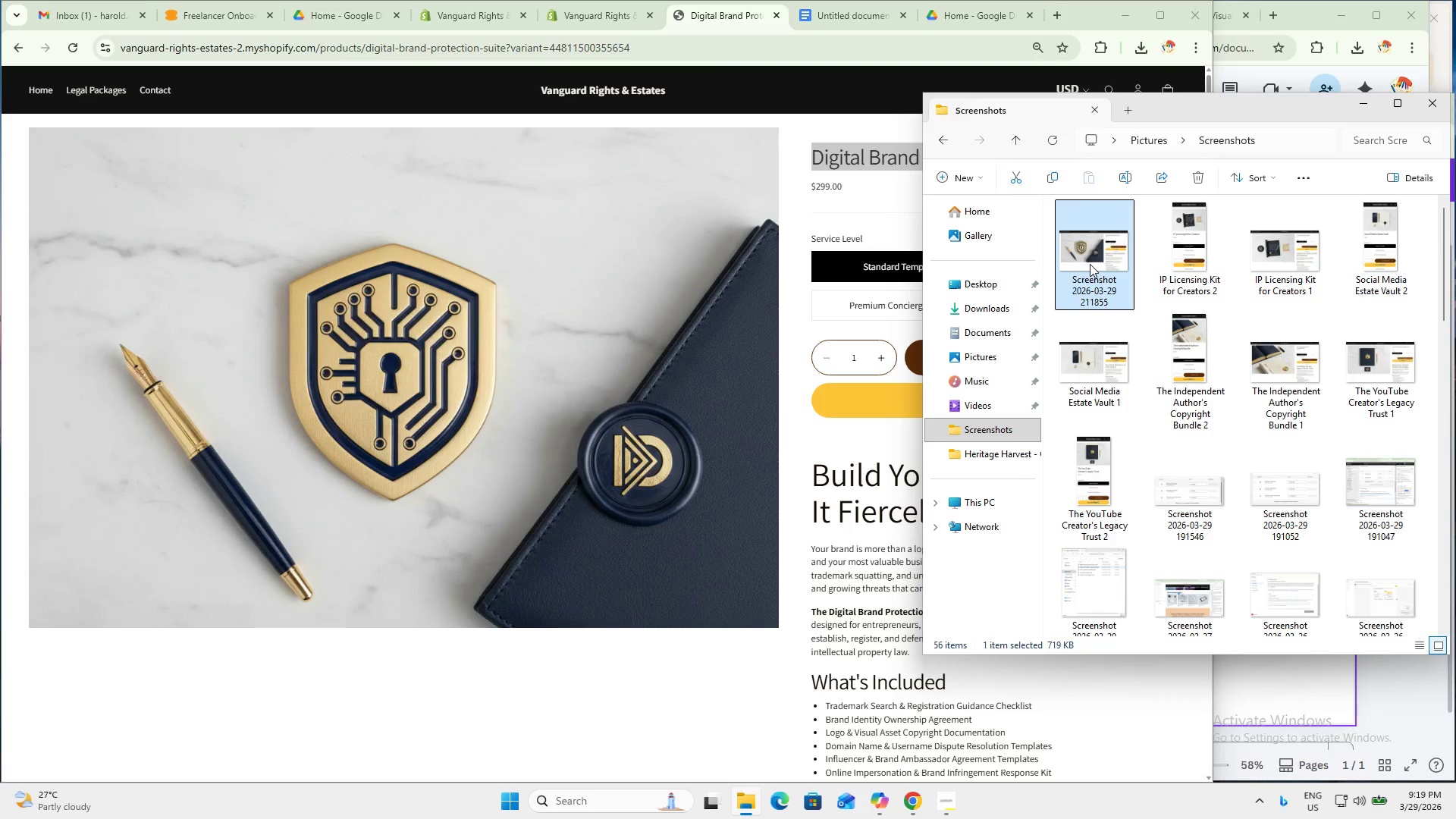 
key(F2)
 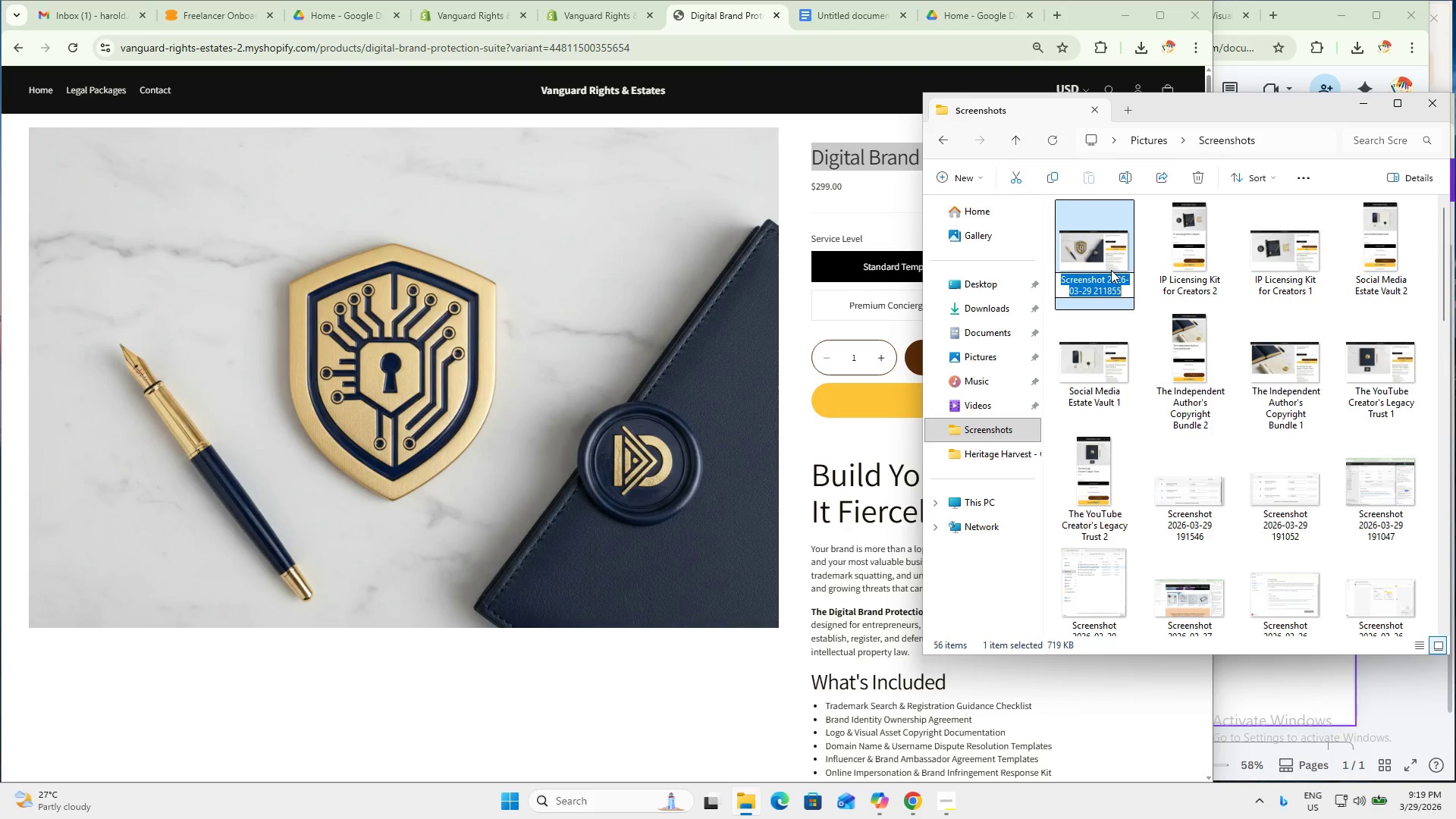 
key(Control+ControlLeft)
 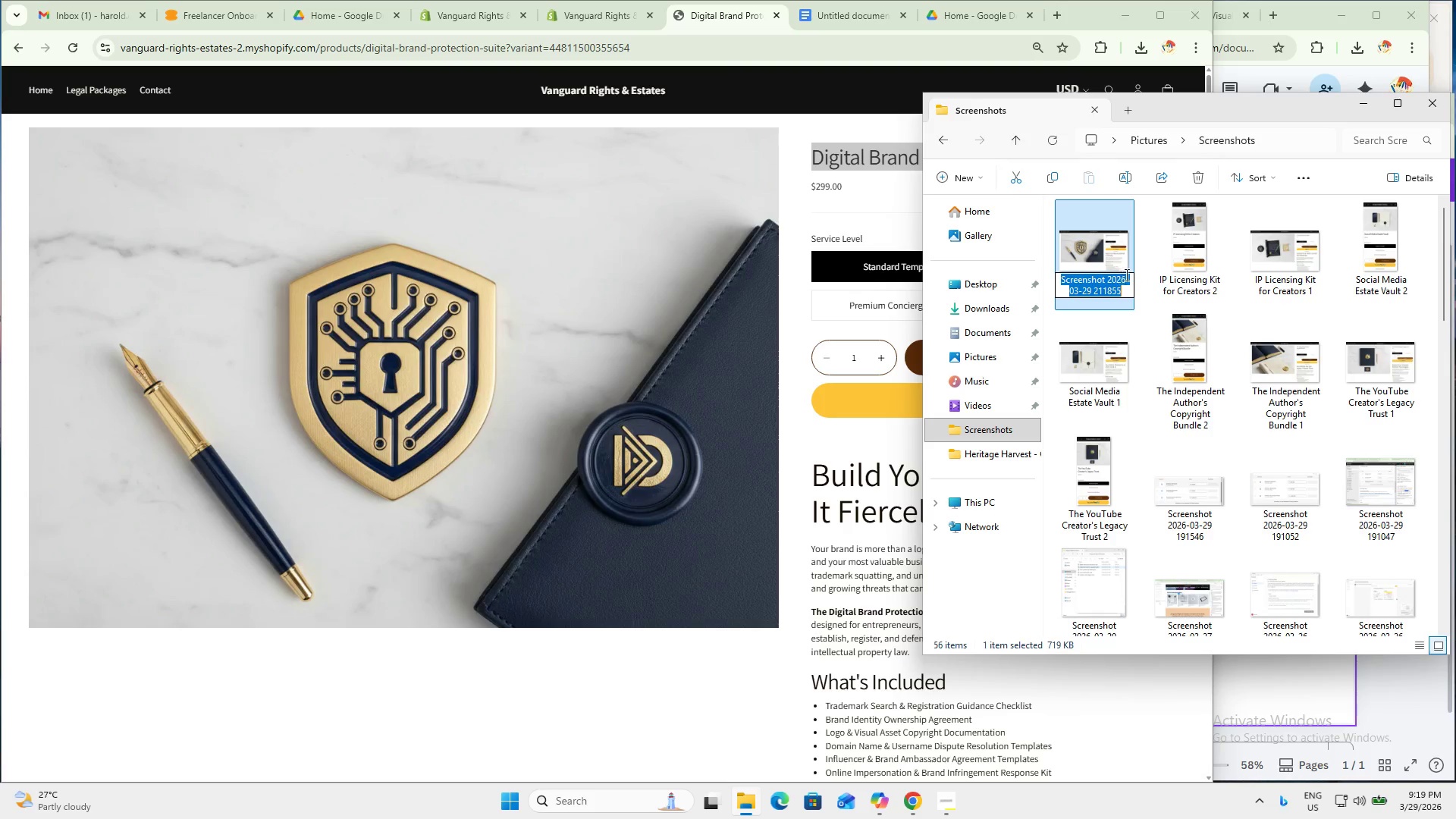 
key(Control+V)
 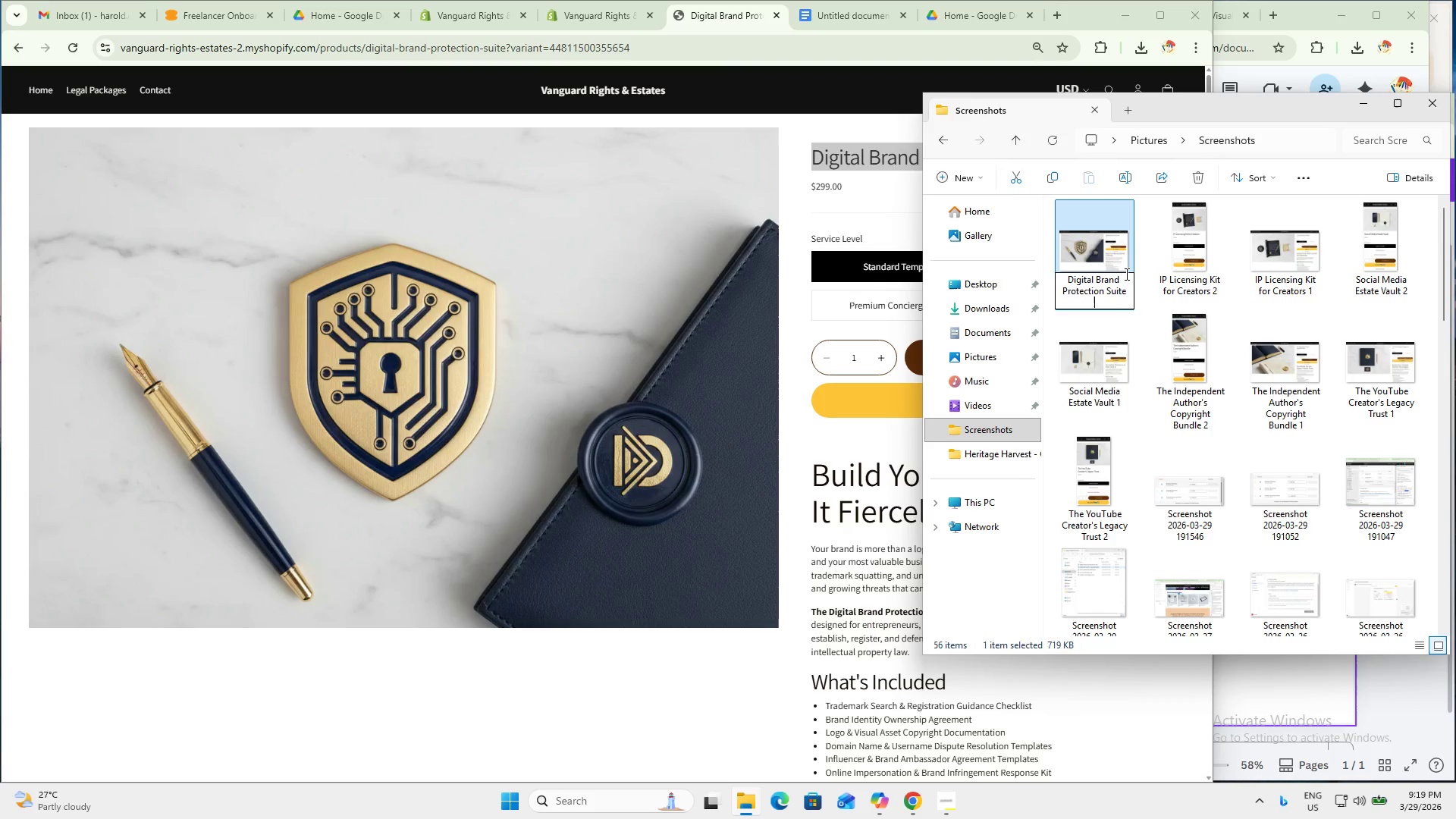 
key(Backspace)
 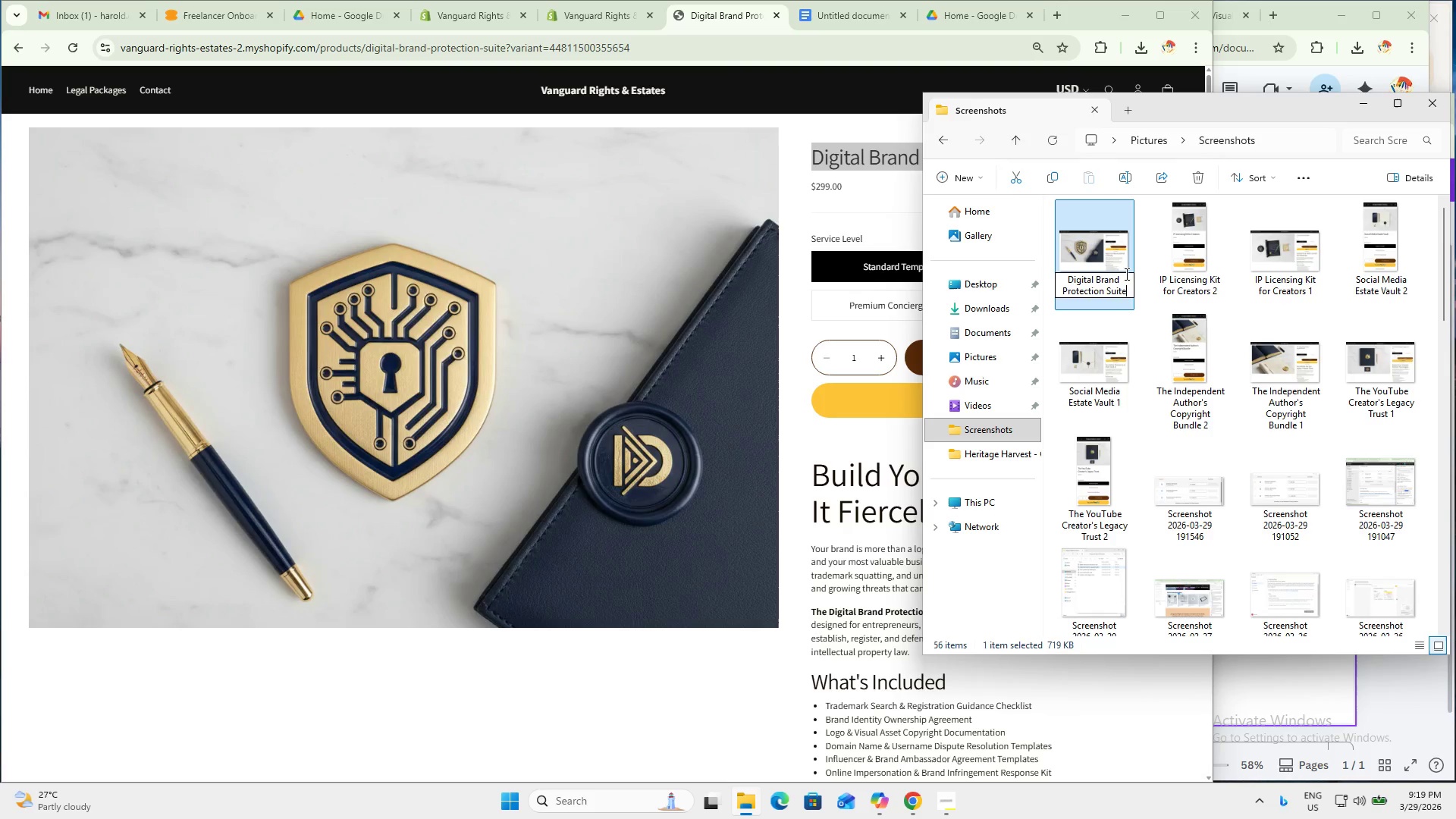 
key(Space)
 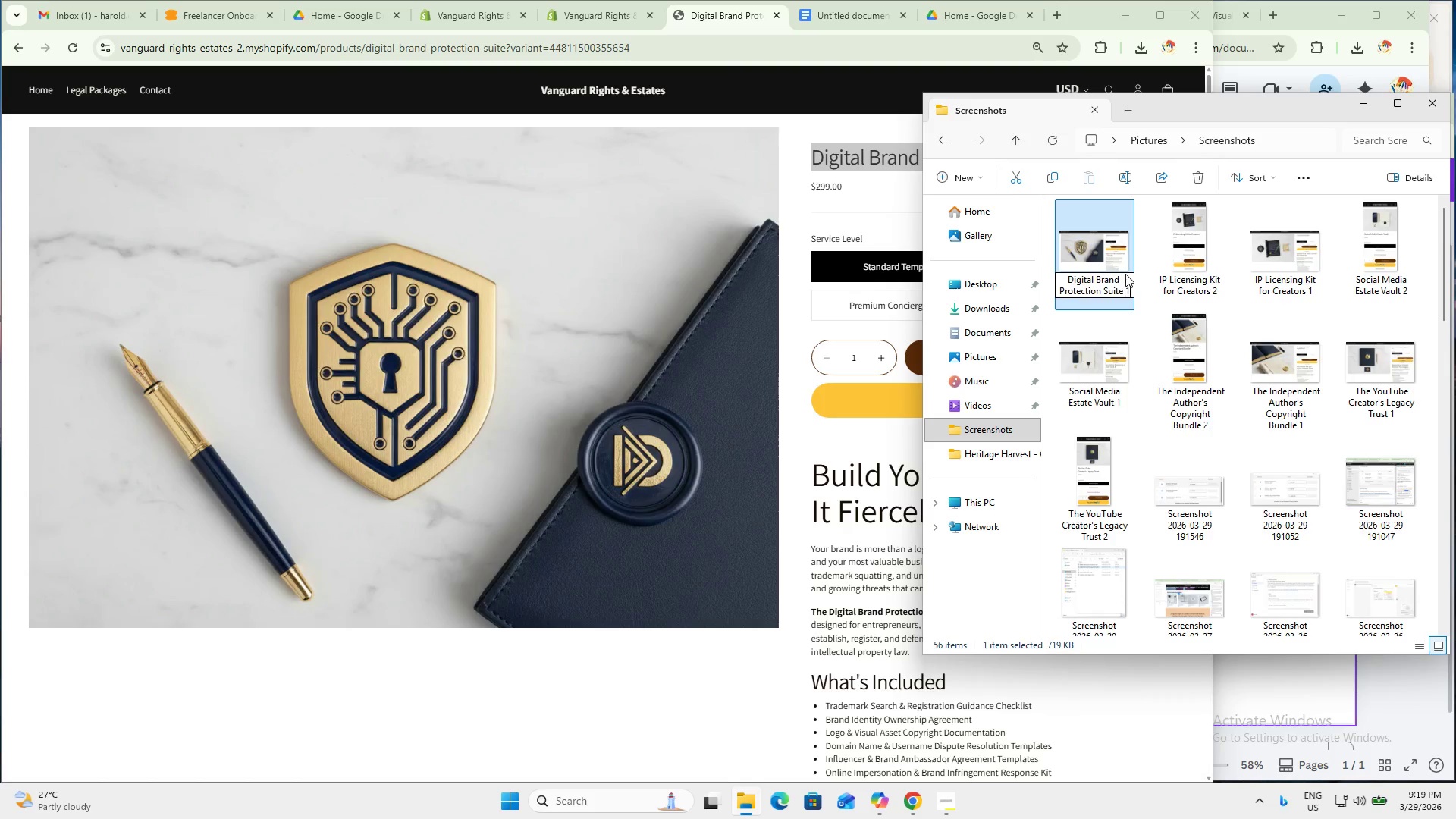 
key(Numpad1)
 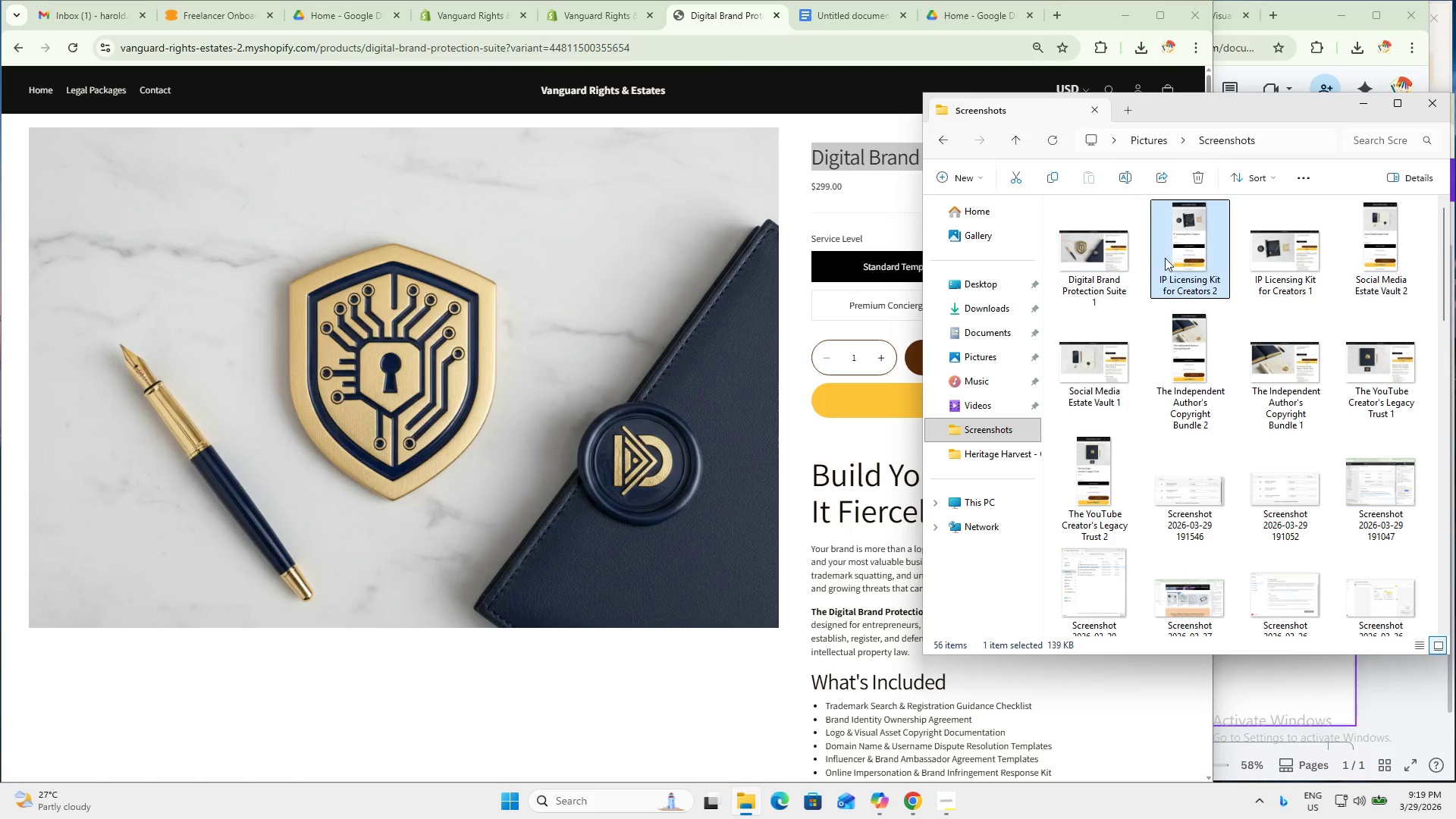 
double_click([1059, 240])
 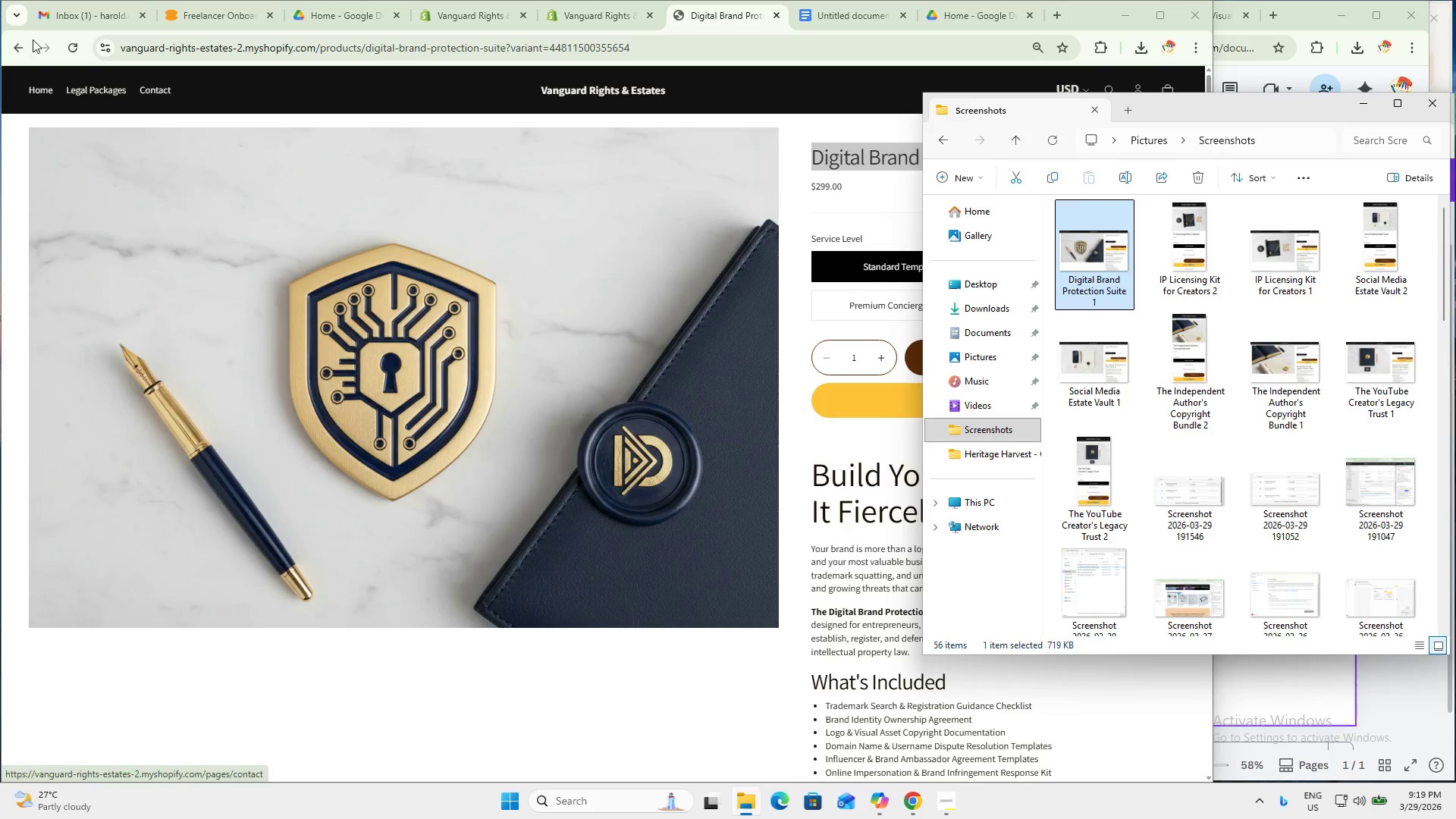 
left_click([15, 48])
 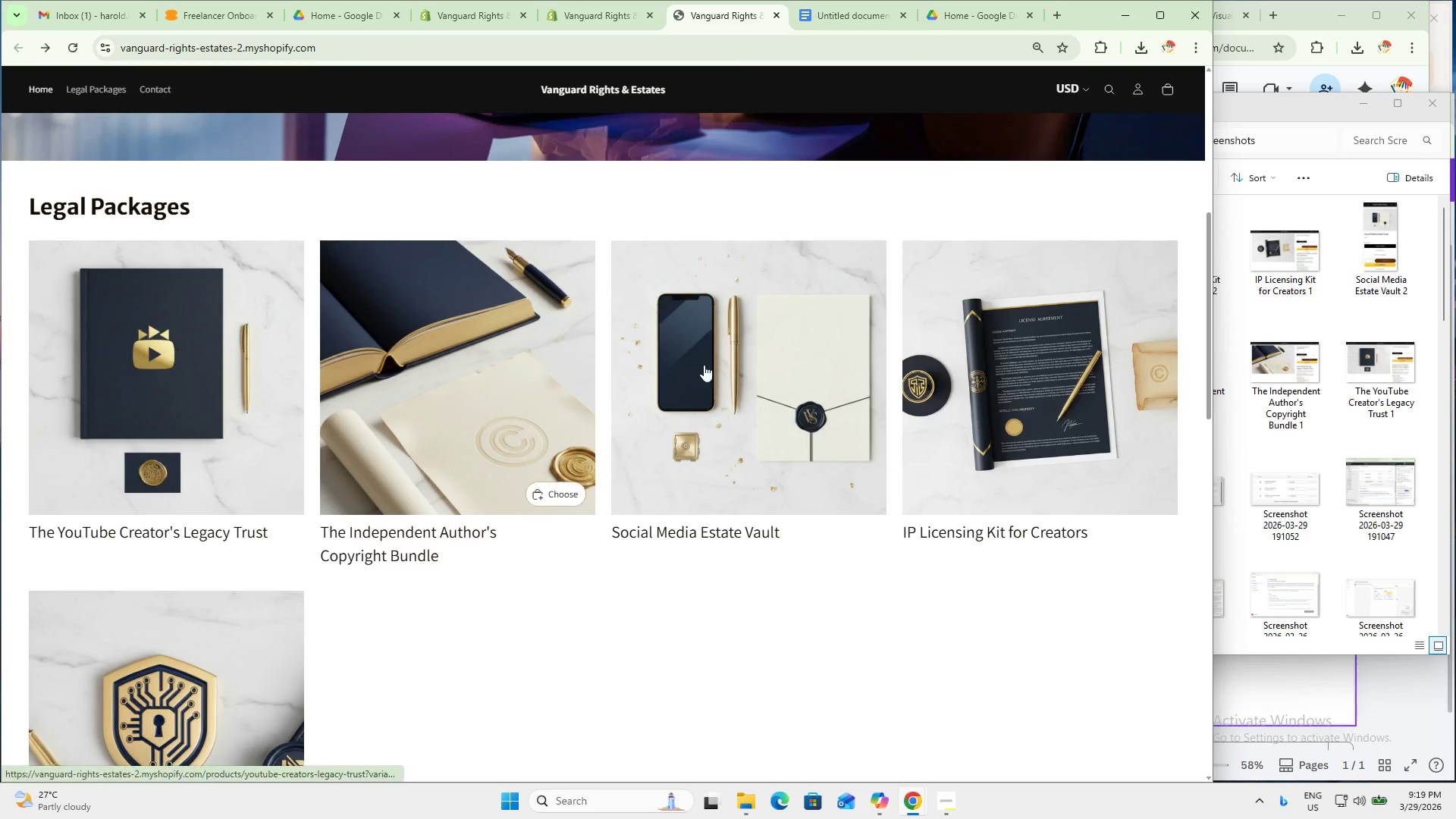 
left_click([231, 508])
 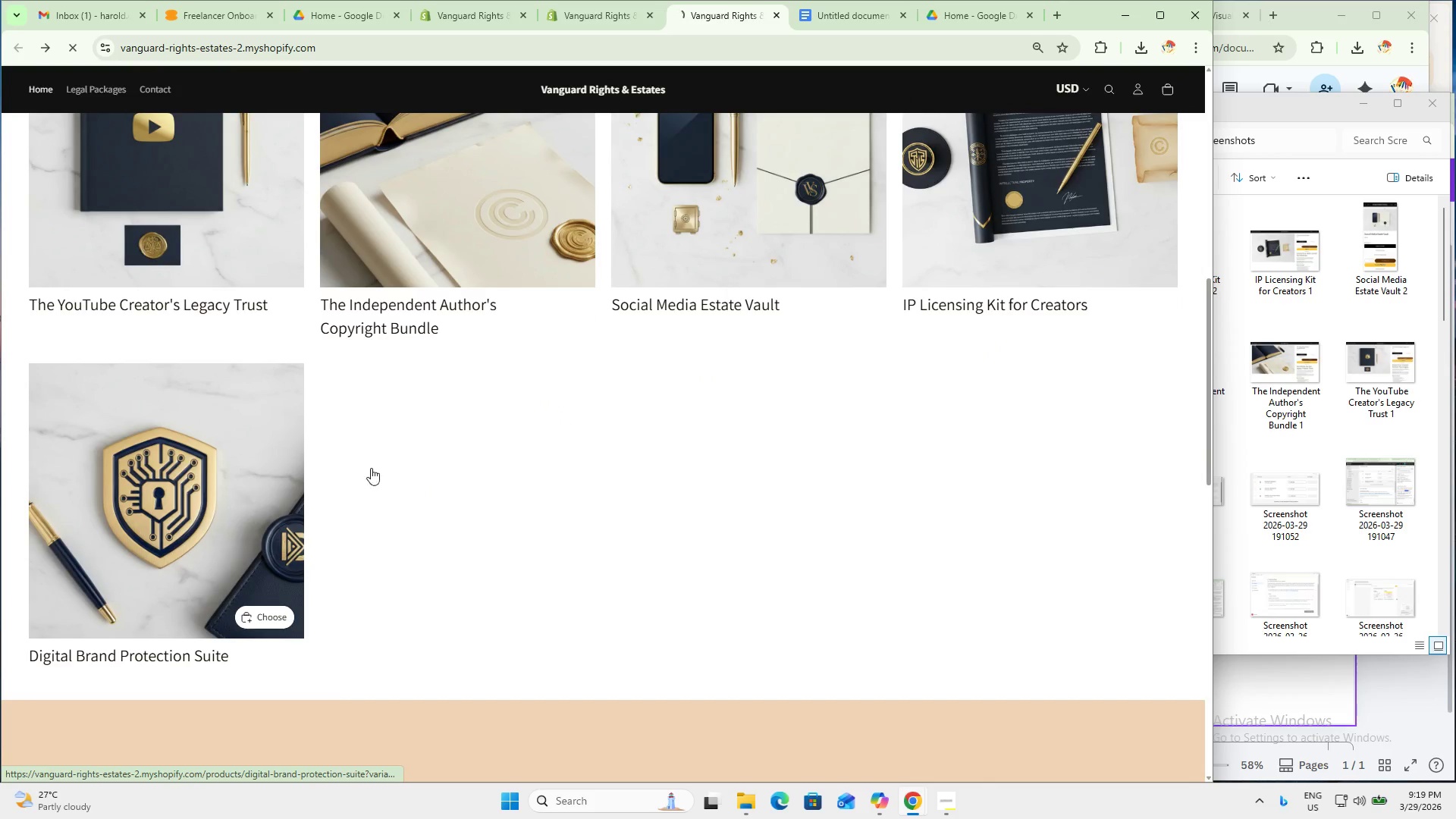 
scroll: coordinate [975, 408], scroll_direction: down, amount: 2.0
 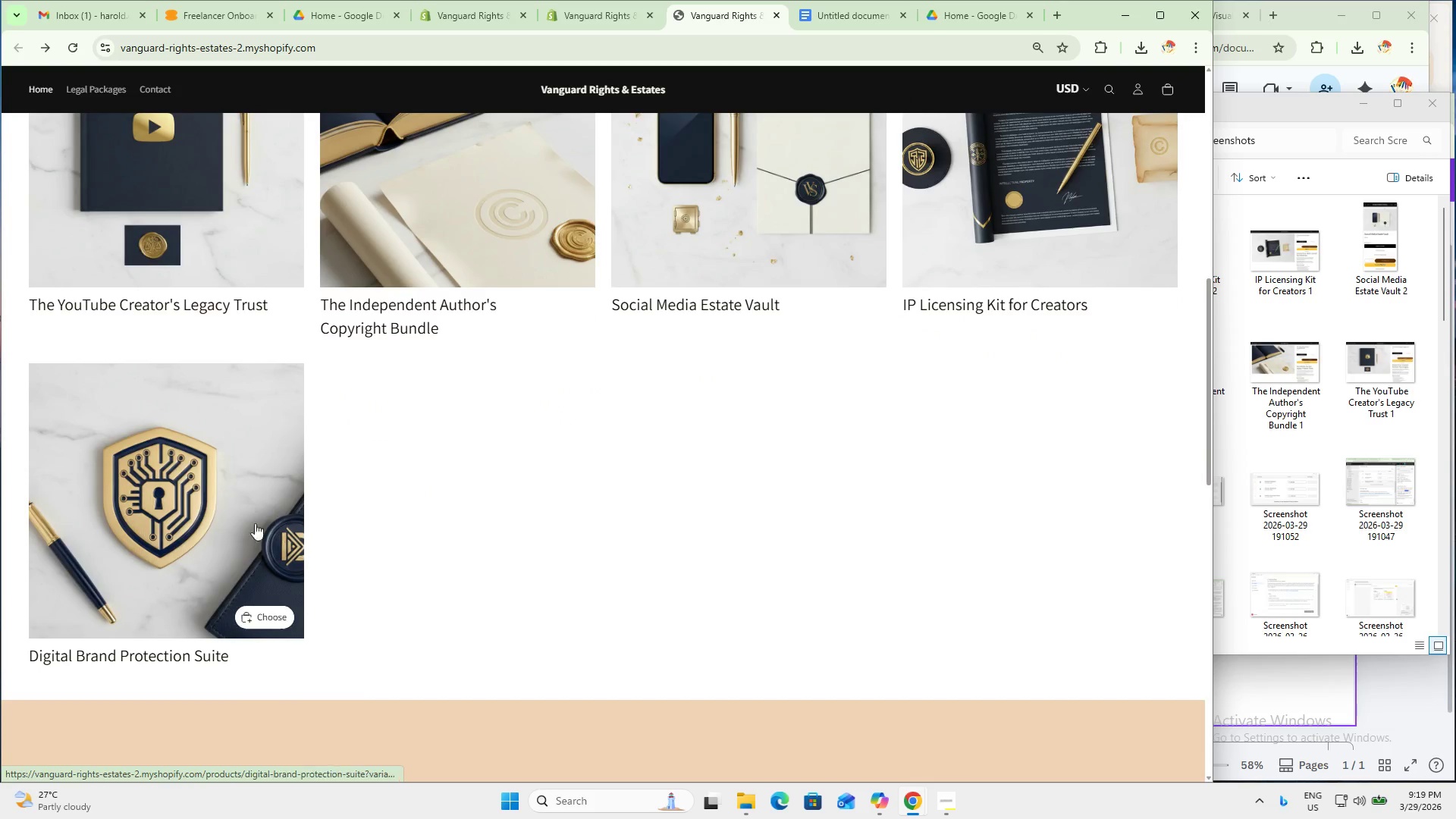 
mouse_move([742, 305])
 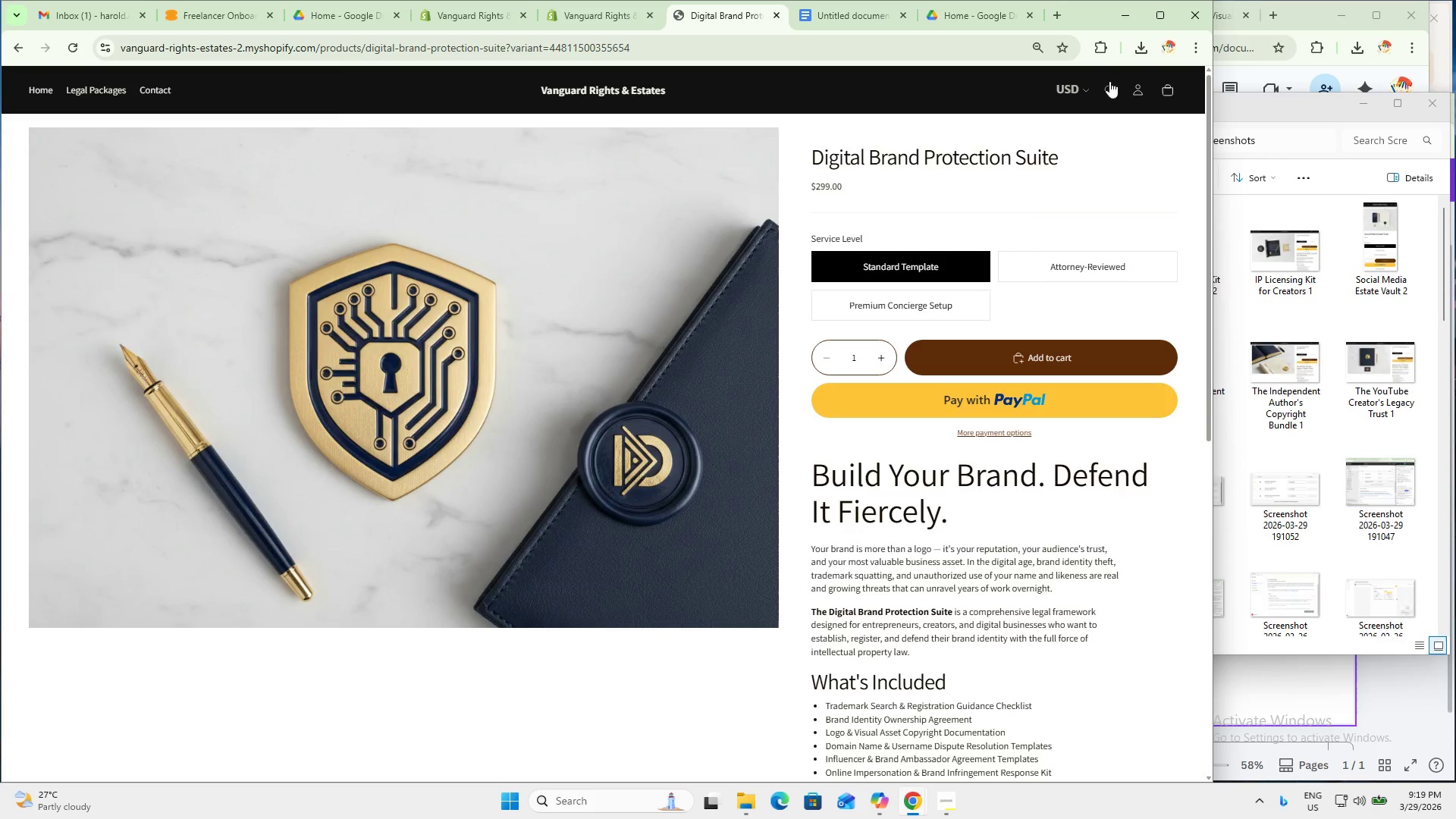 
left_click([1096, 521])
 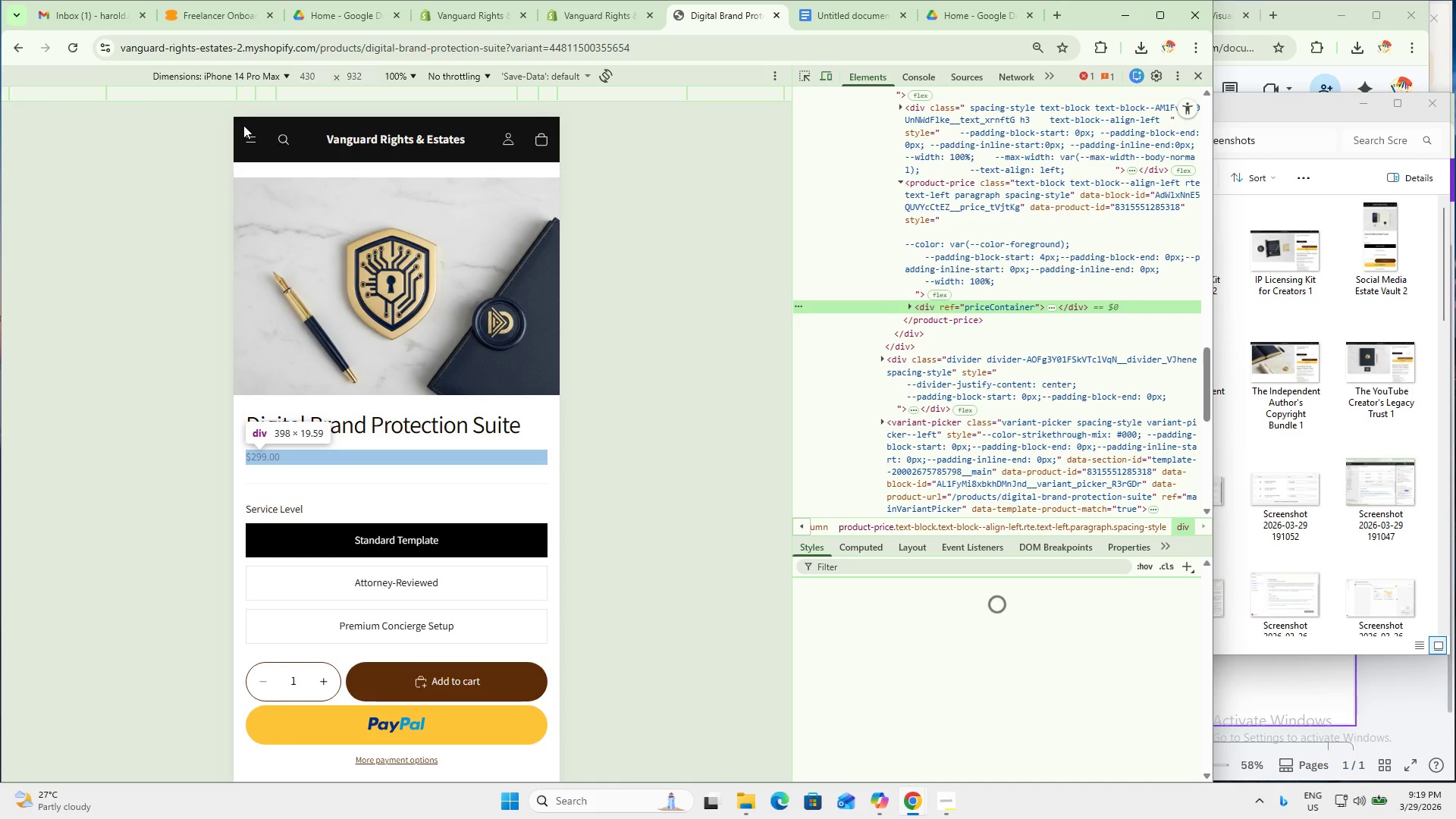 
key(Meta+MetaLeft)
 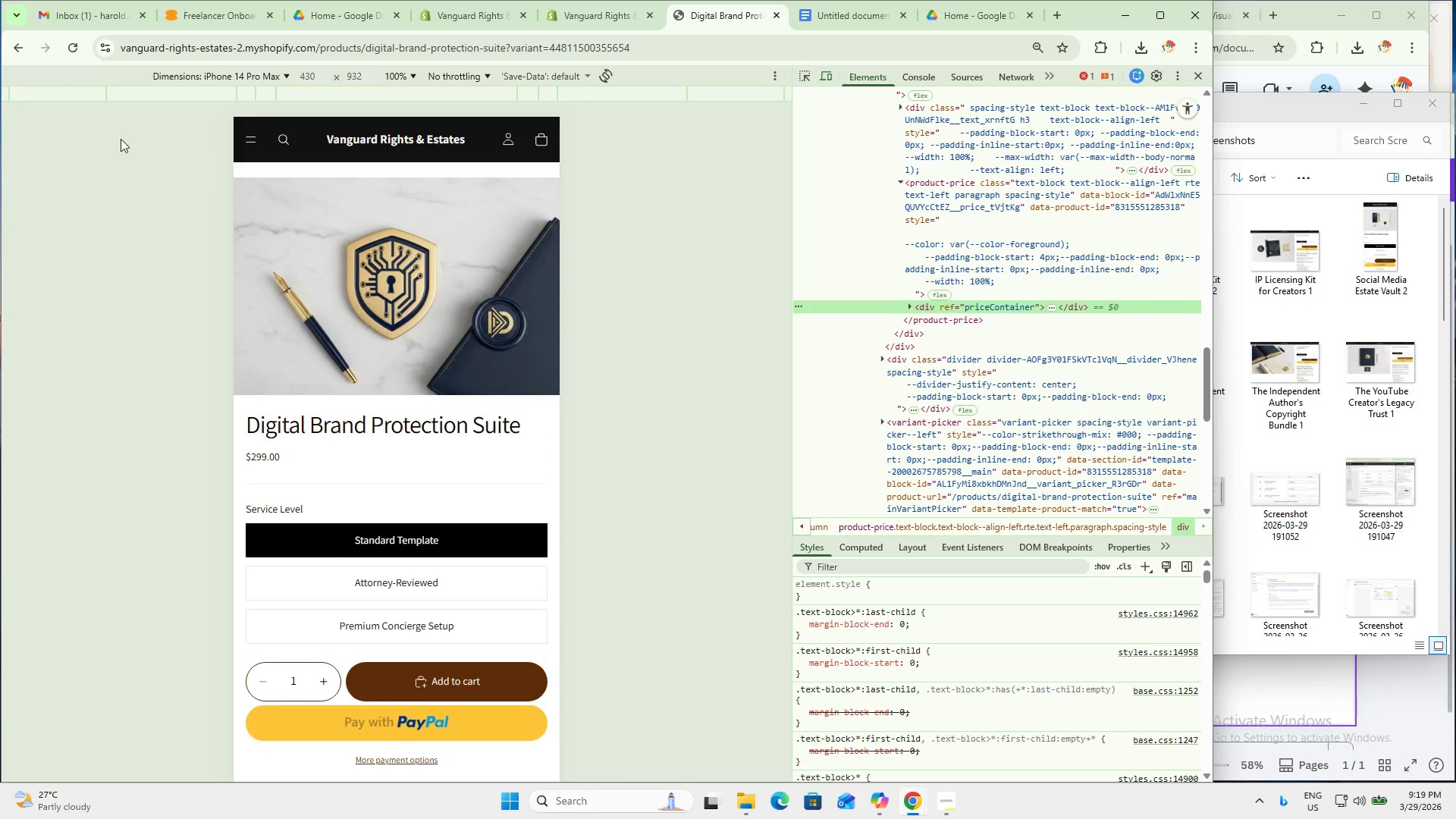 
key(Meta+Shift+ShiftLeft)
 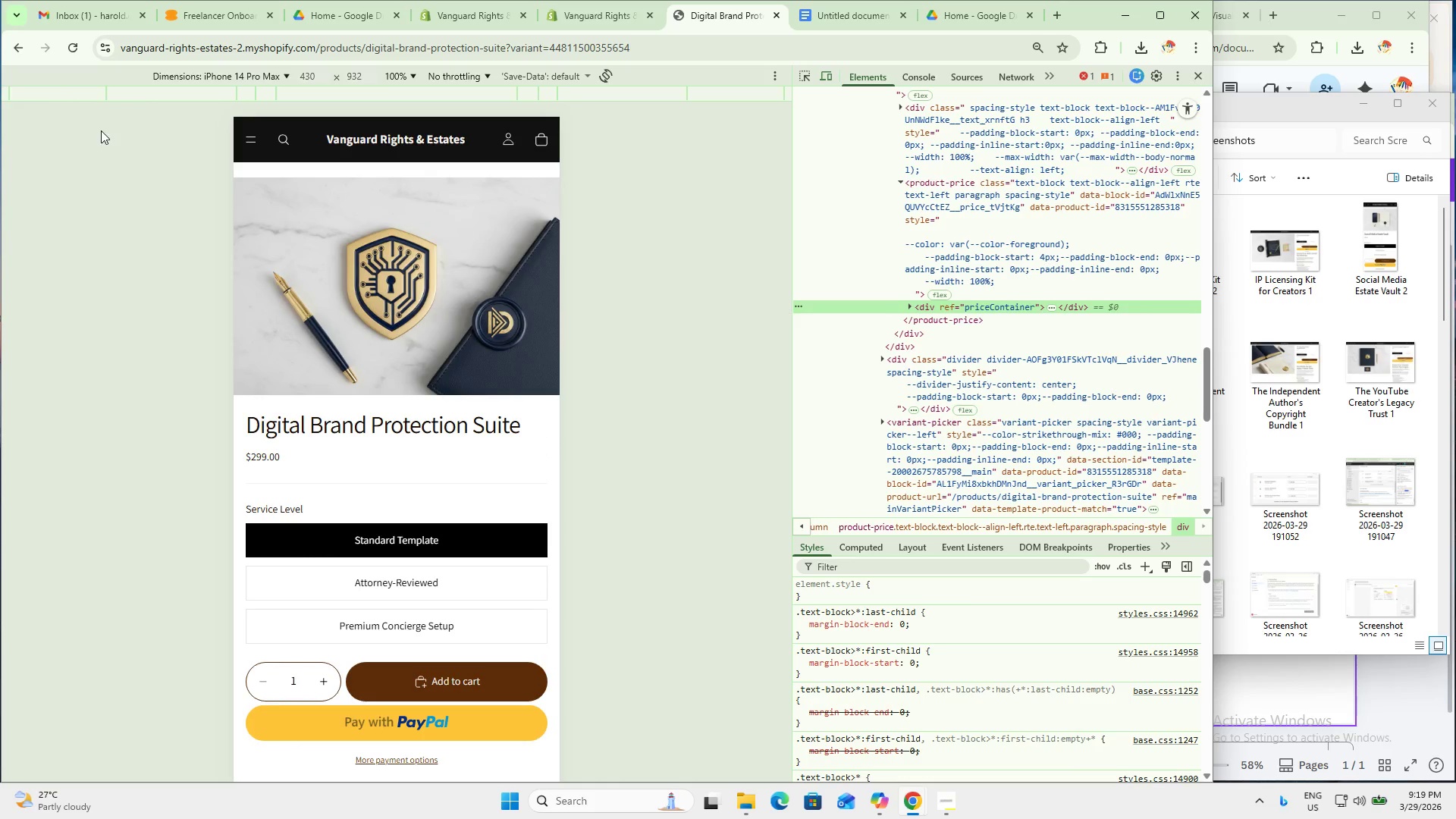 
key(Meta+Shift+S)
 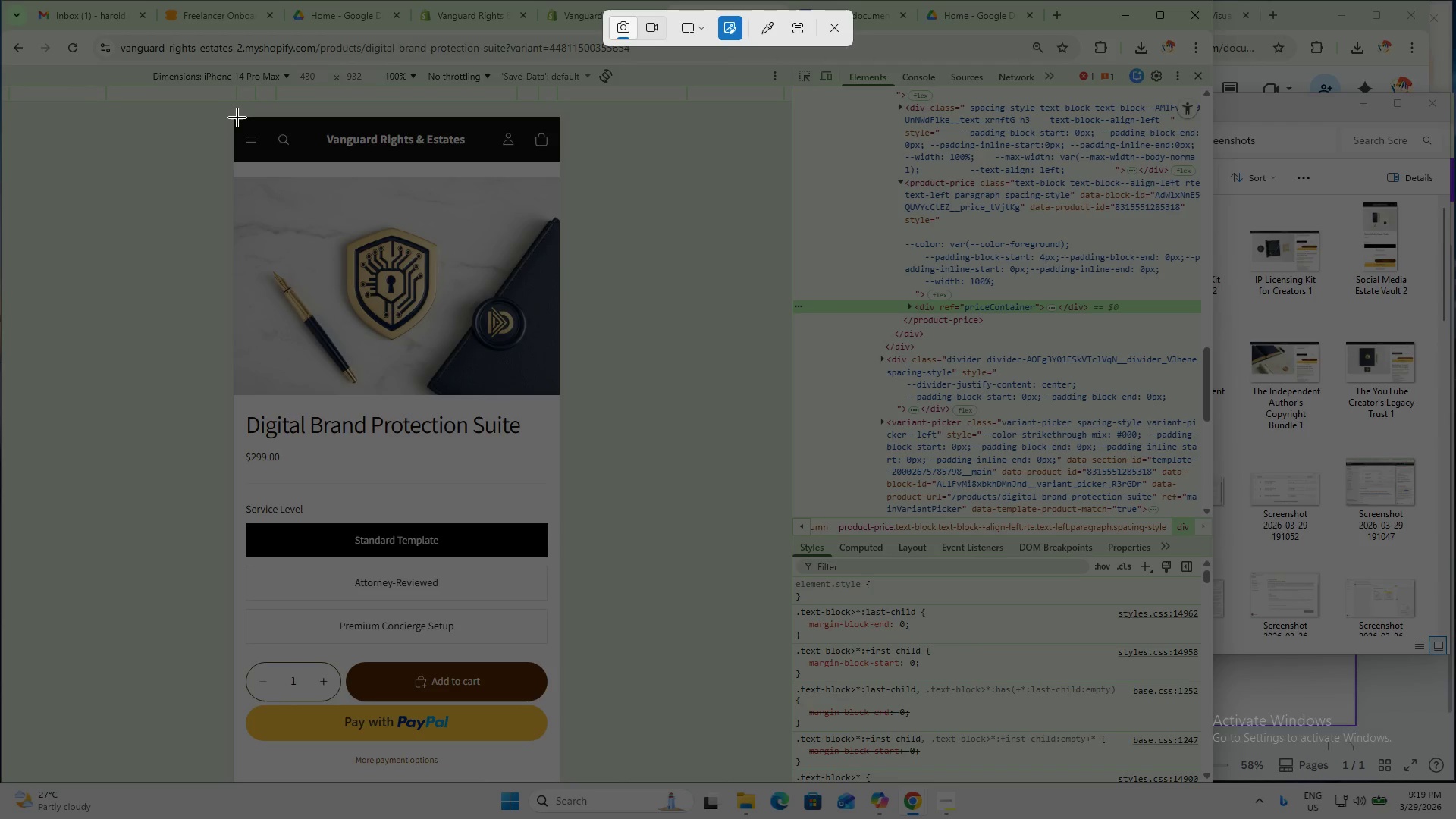 
left_click_drag(start_coordinate=[237, 119], to_coordinate=[559, 778])
 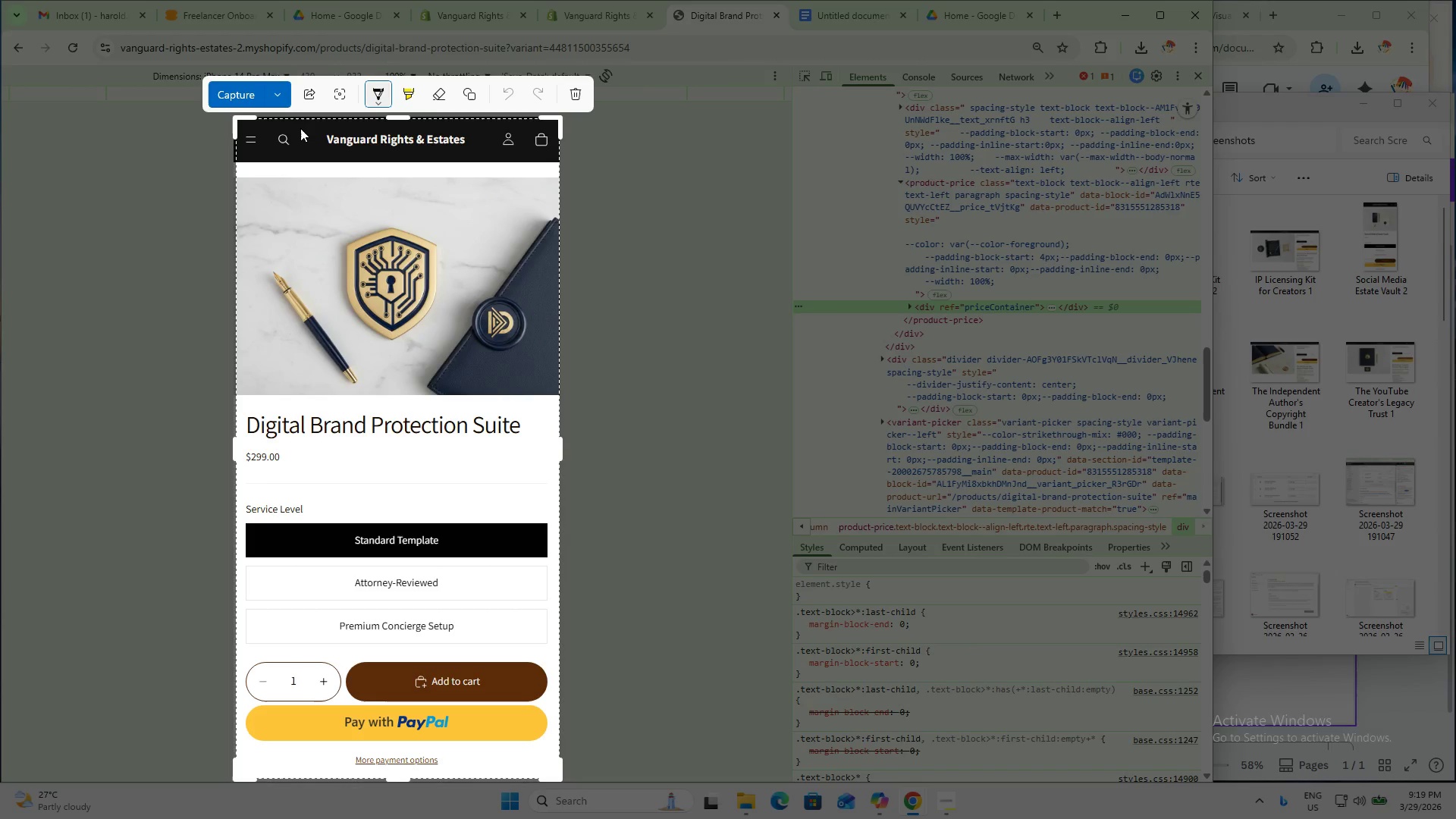 
left_click([241, 96])
 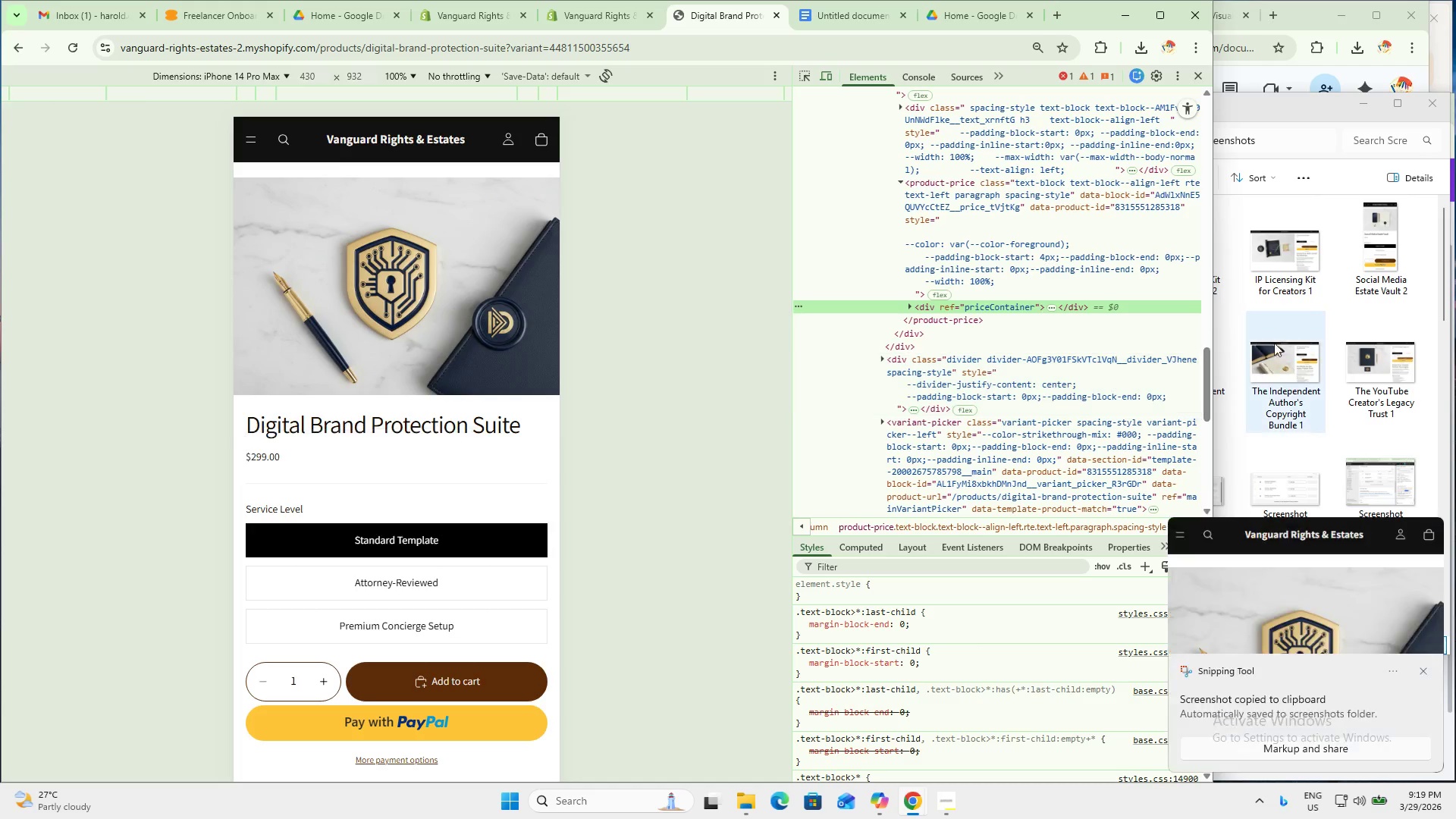 
left_click([1285, 259])
 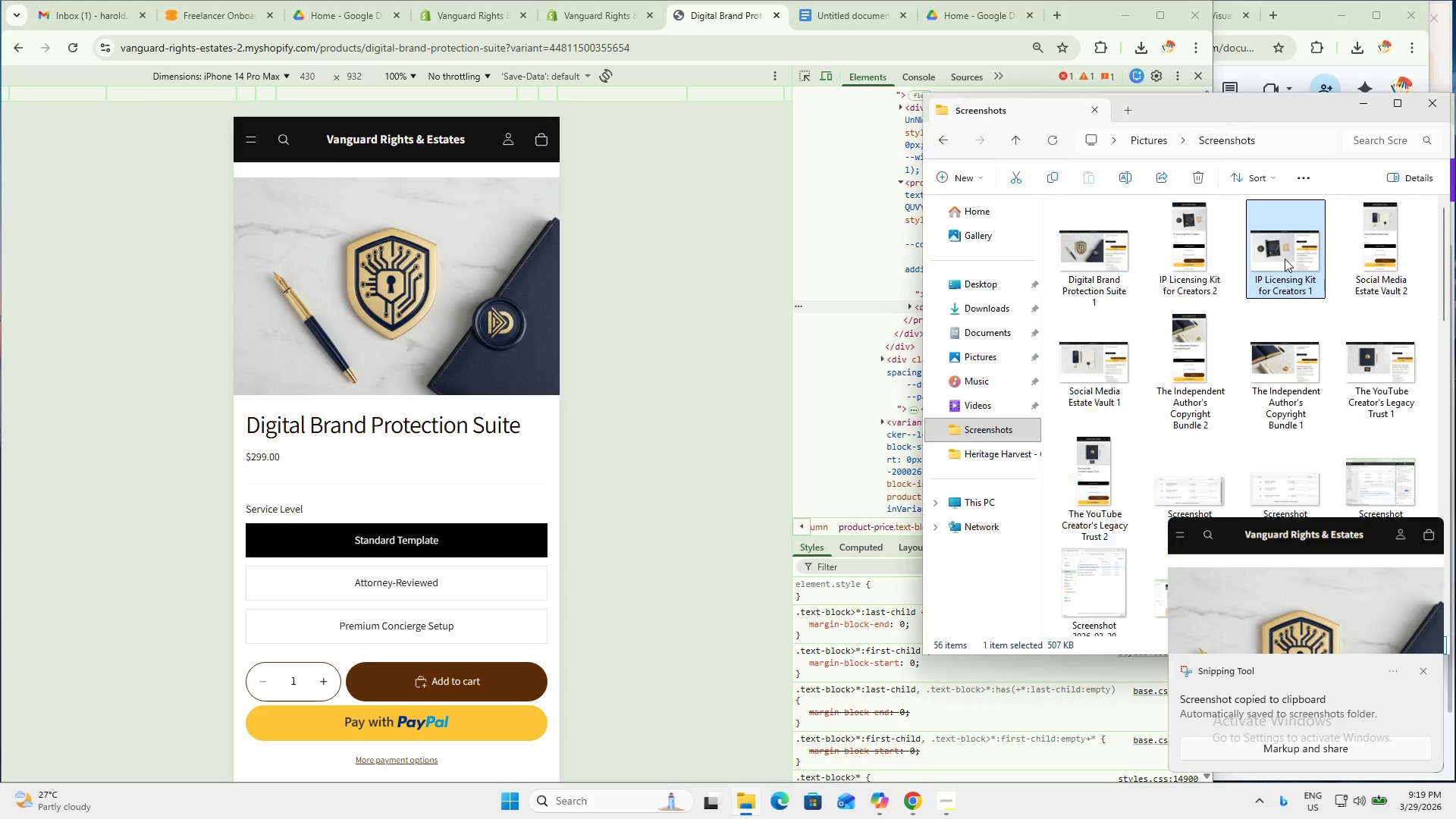 
hold_key(key=ControlLeft, duration=0.5)
 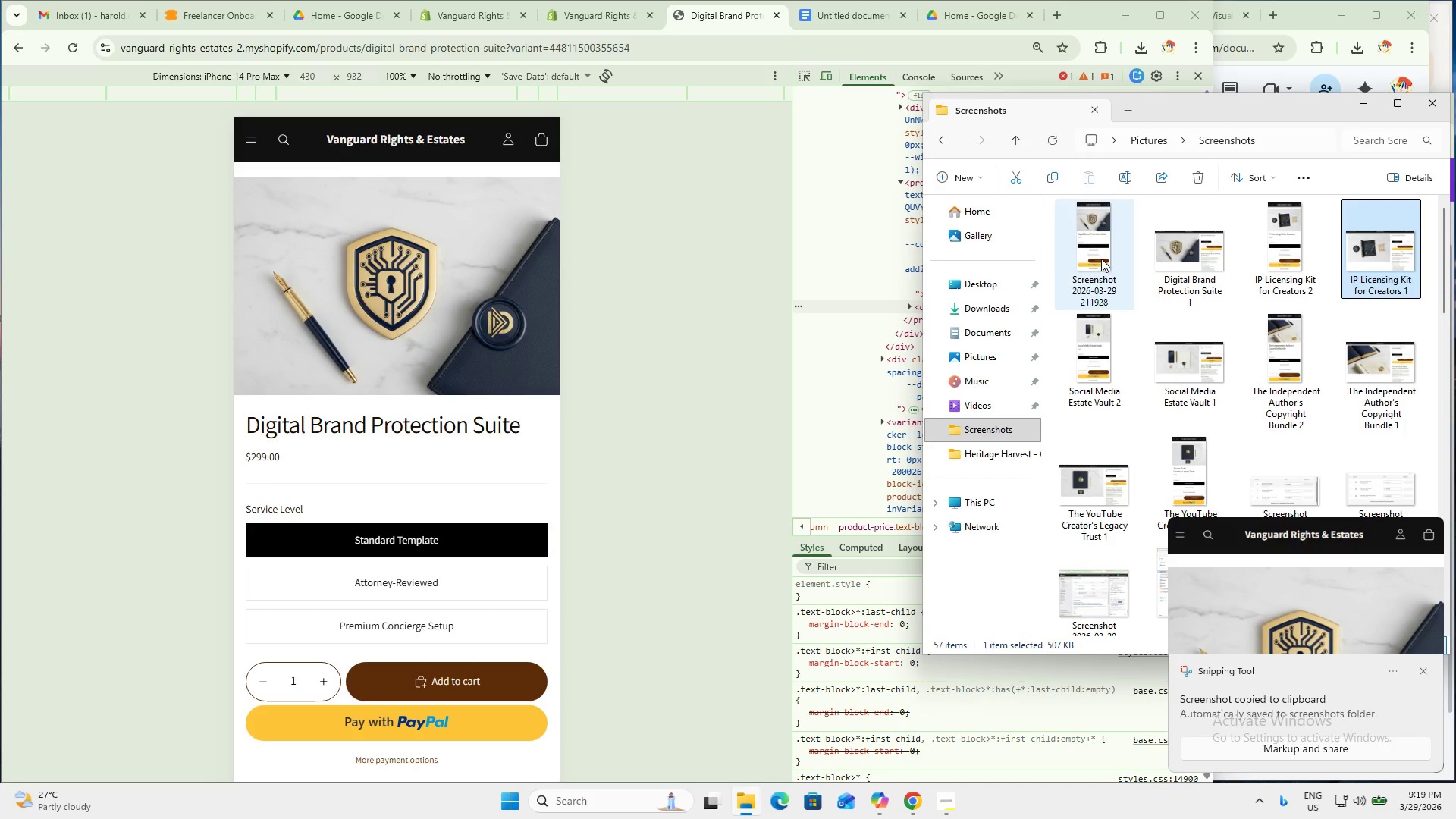 
left_click([1101, 259])
 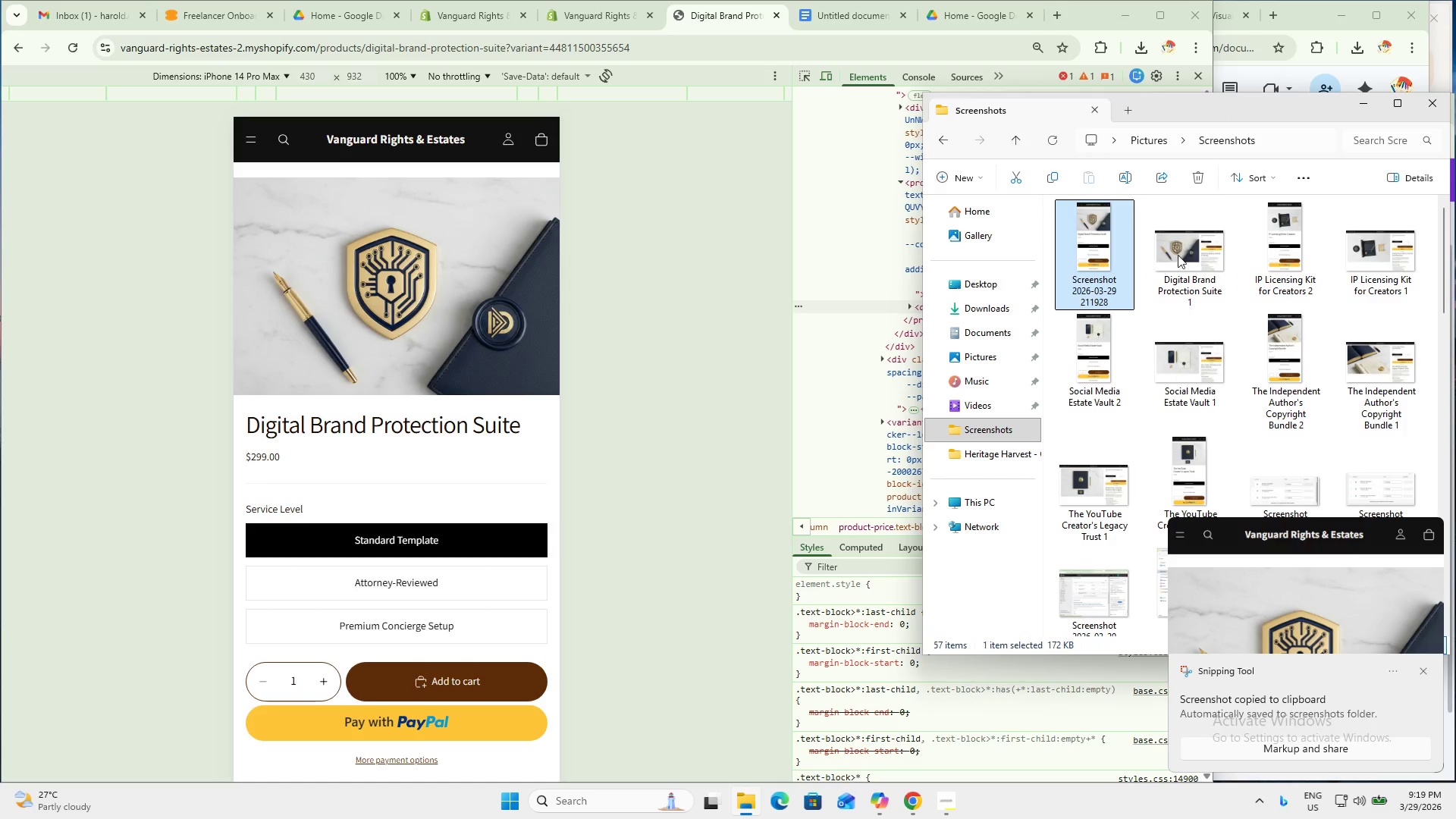 
left_click_drag(start_coordinate=[1200, 250], to_coordinate=[1200, 255])
 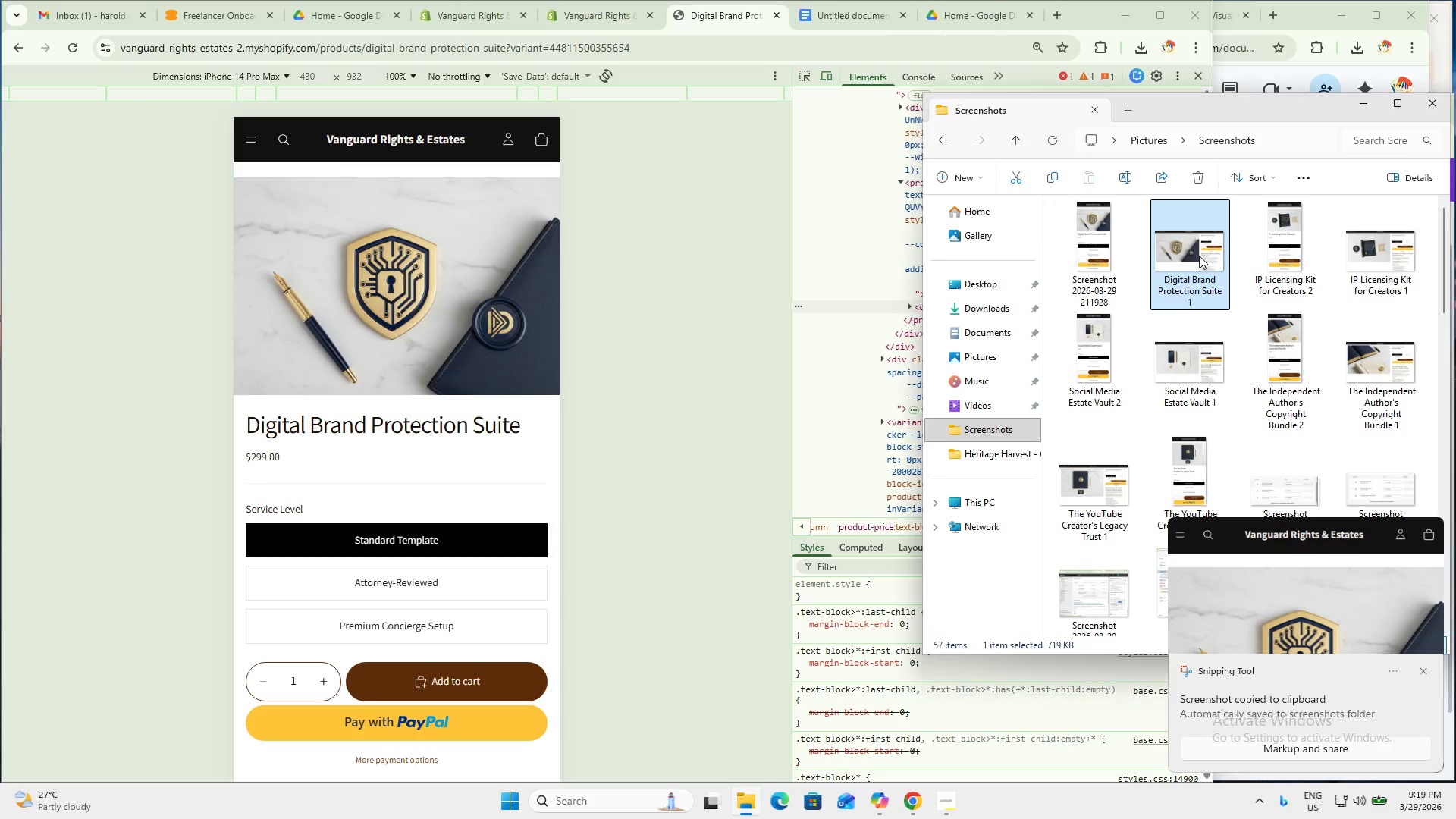 
key(F2)
 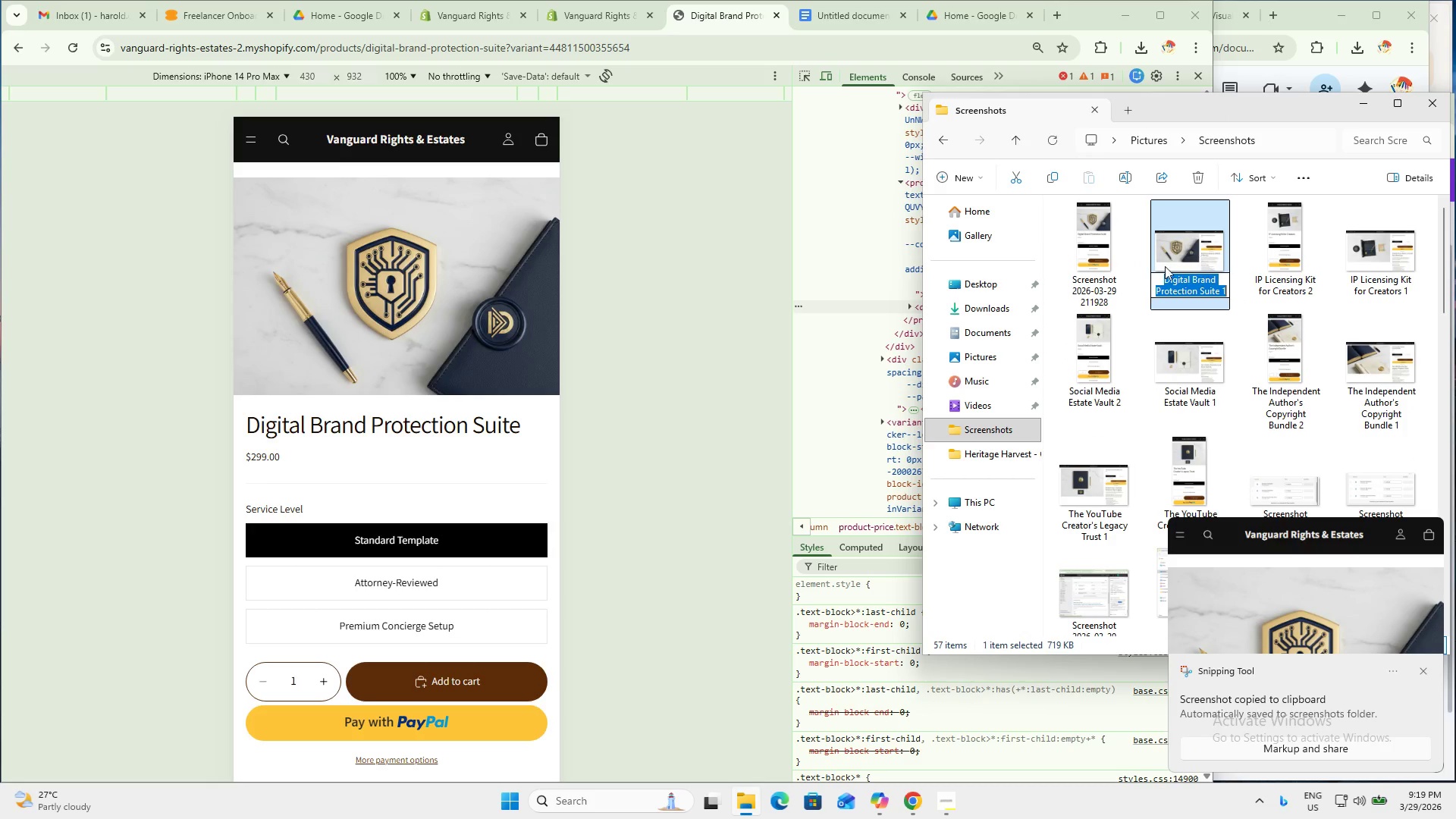 
key(Control+C)
 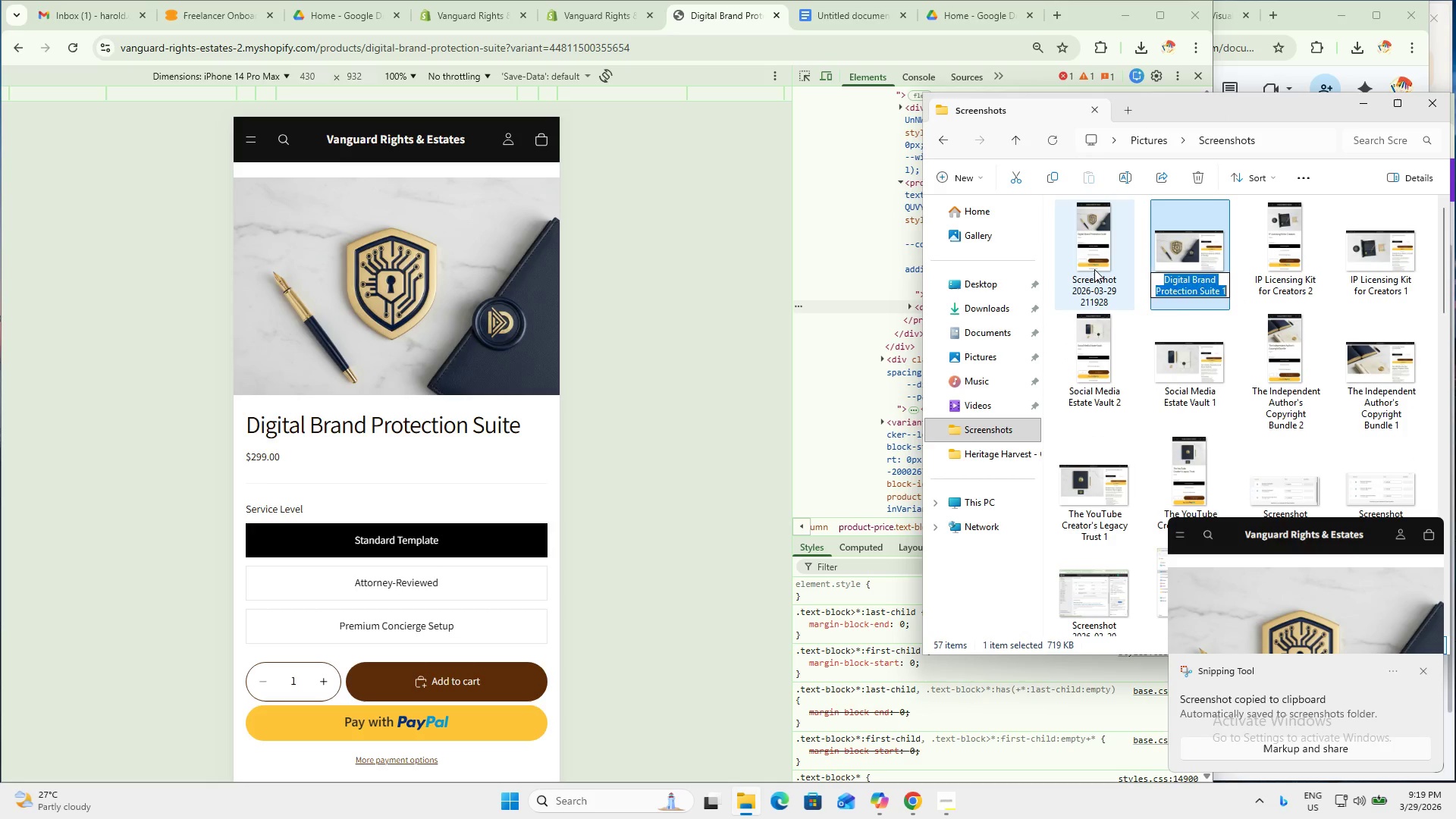 
left_click([1094, 269])
 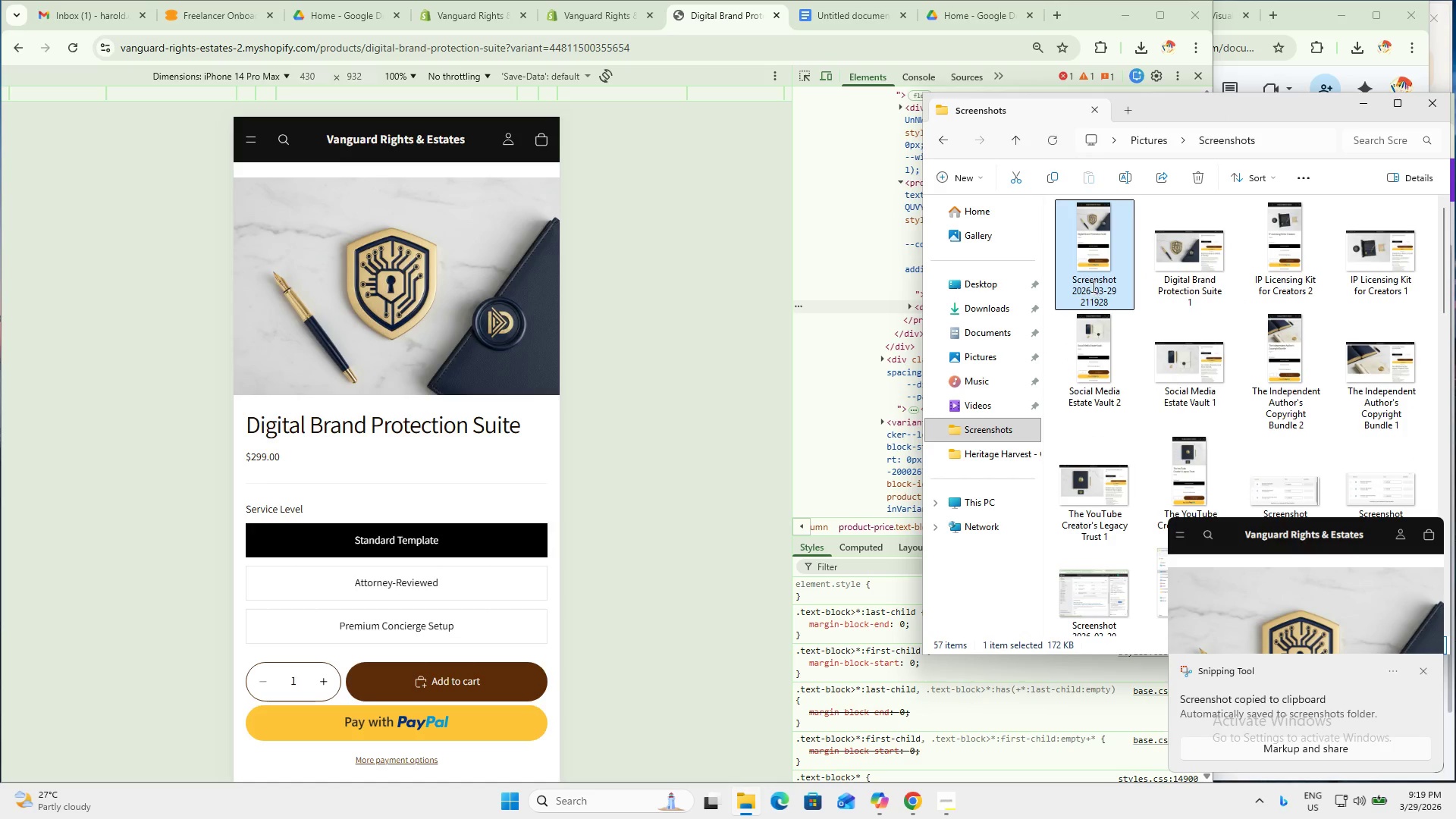 
key(Control+F2)
 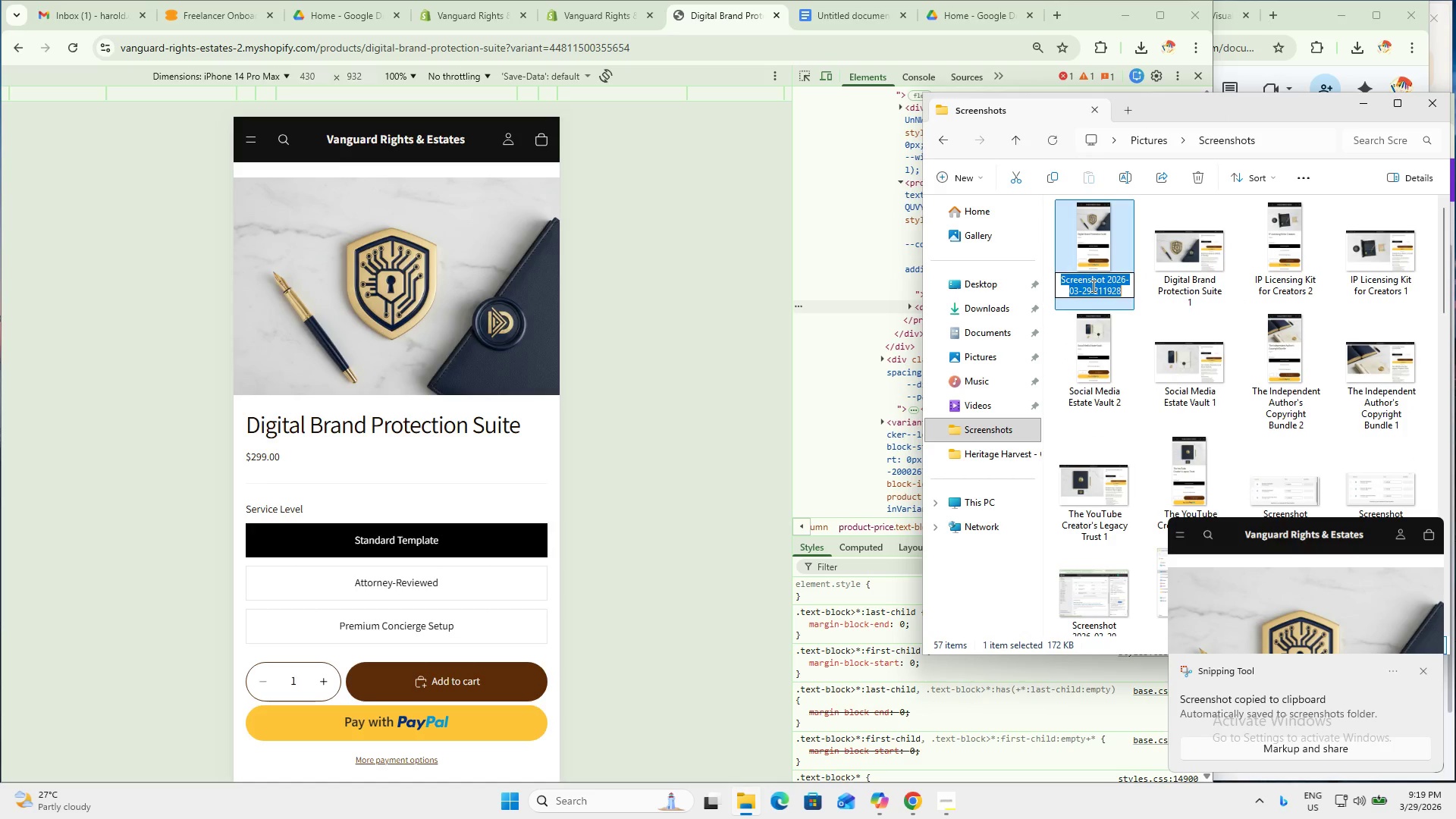 
key(Control+ControlLeft)
 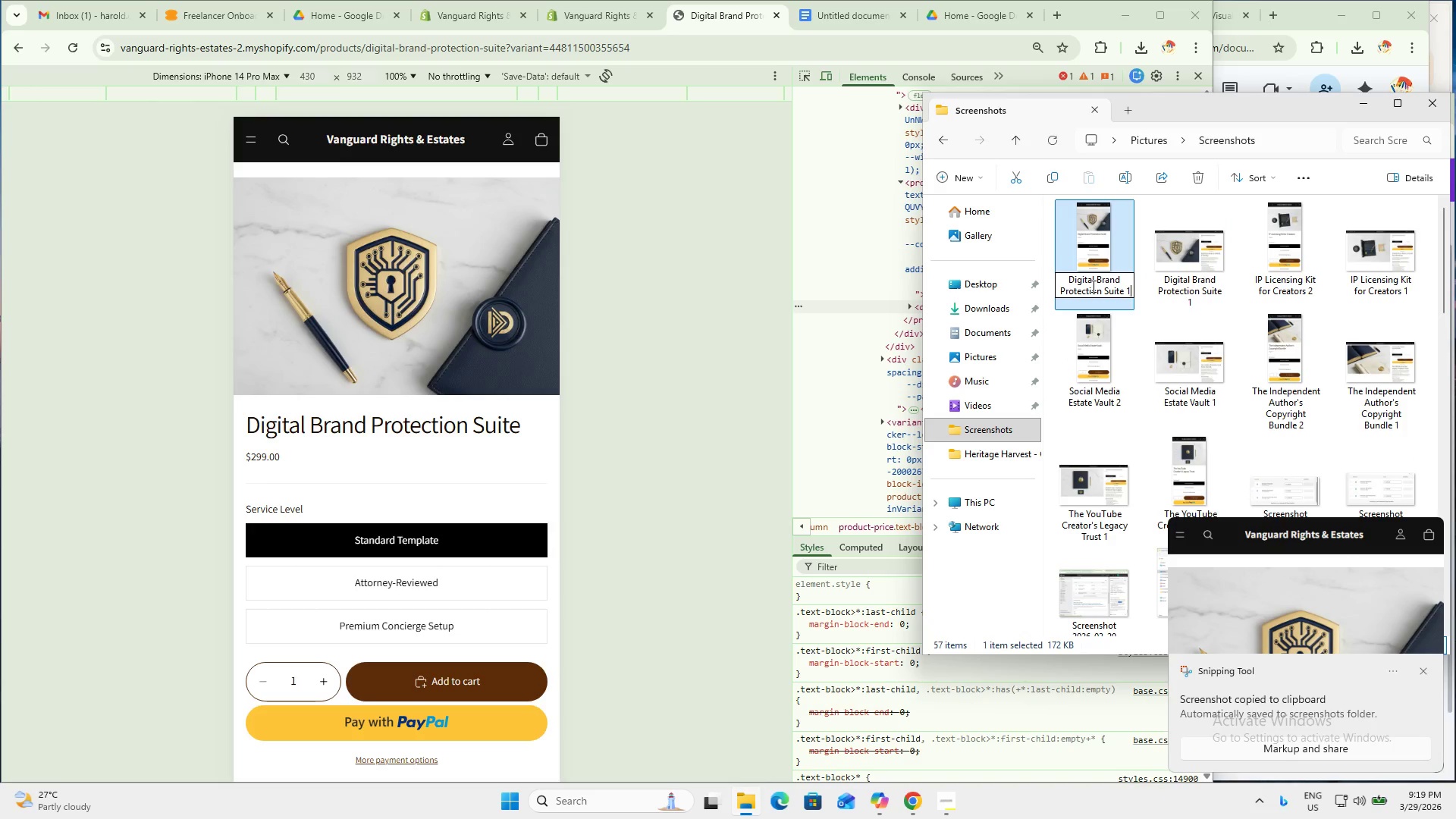 
key(Control+V)
 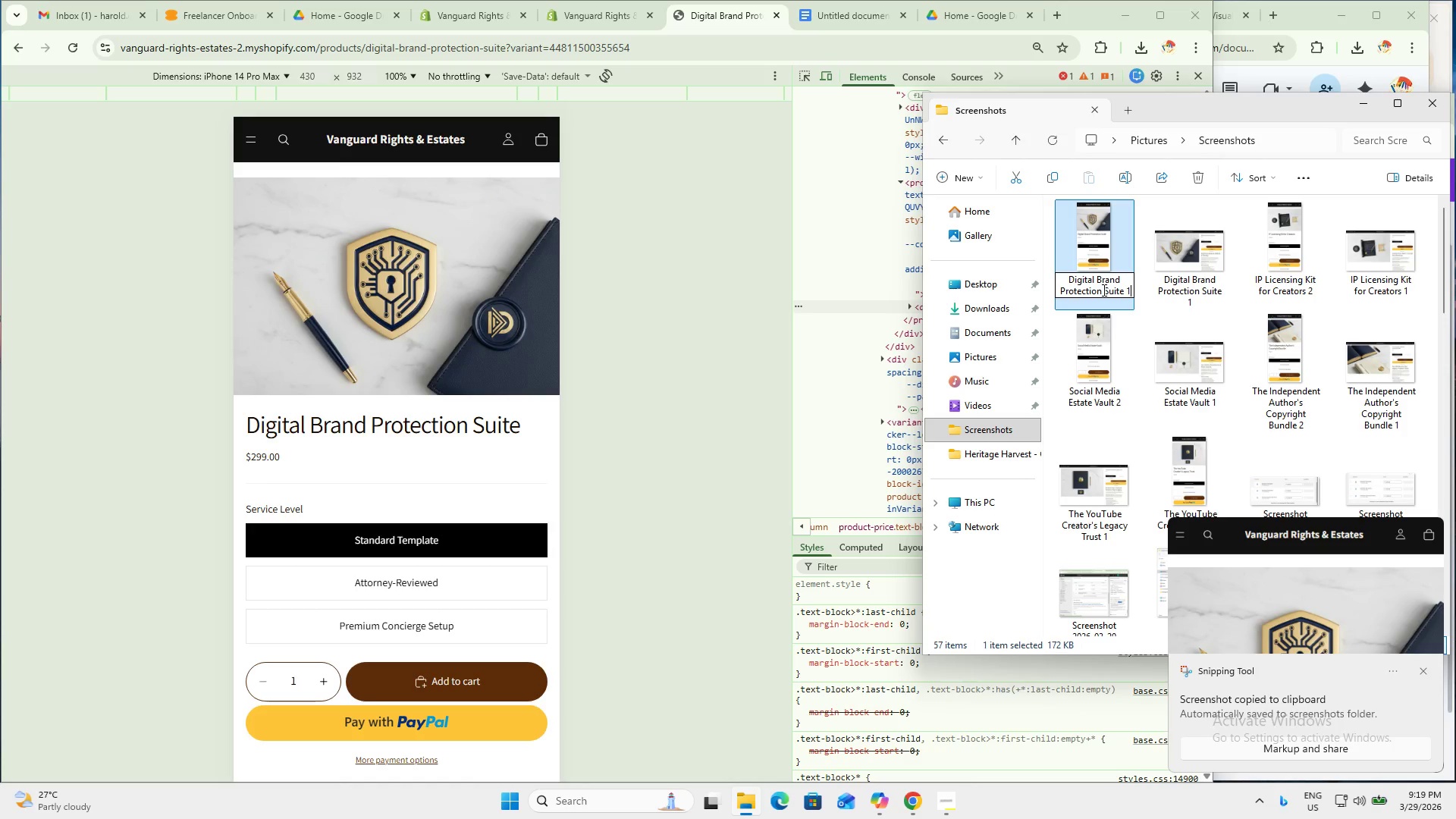 
key(Backspace)
 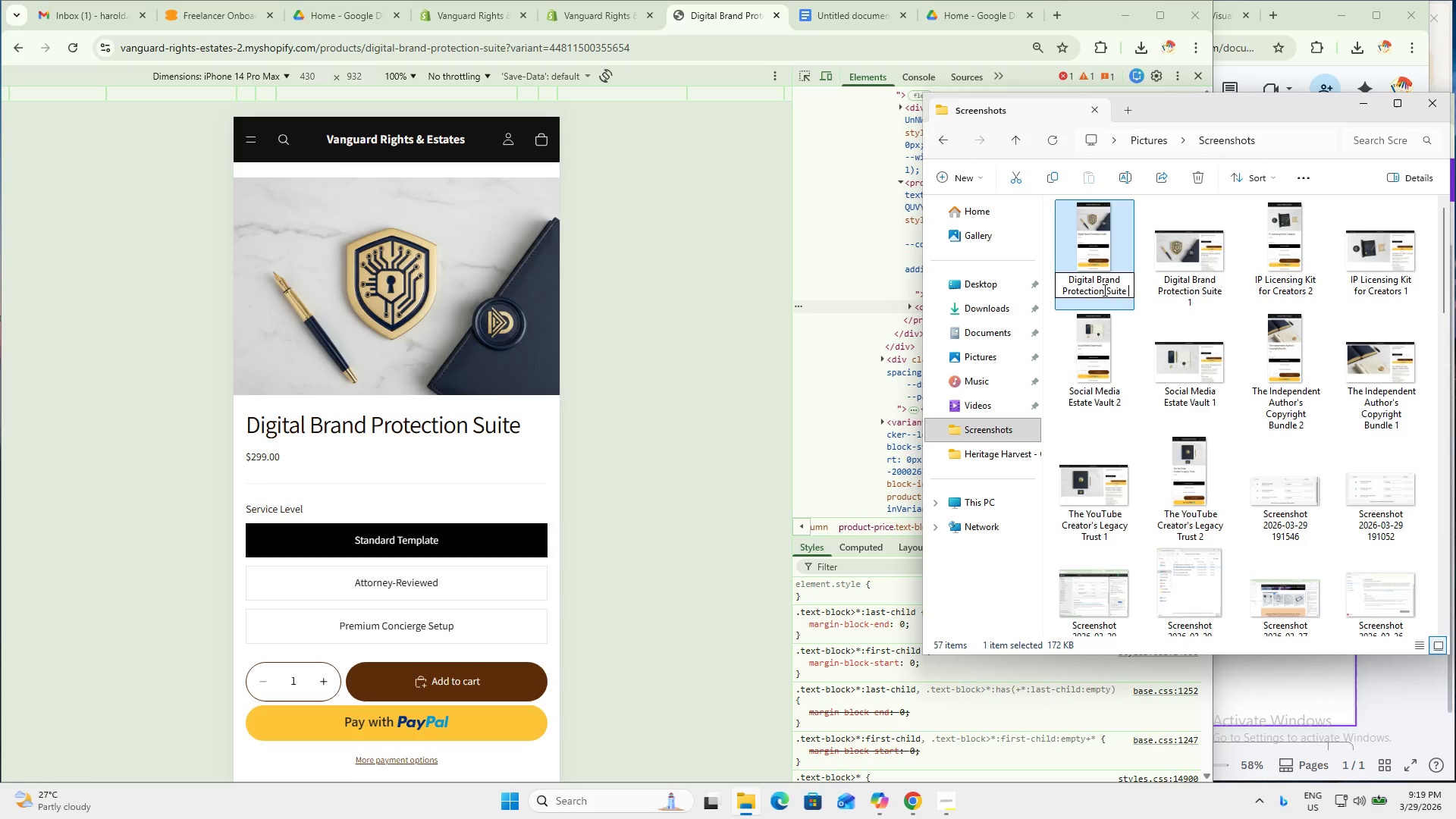 
key(F2)
 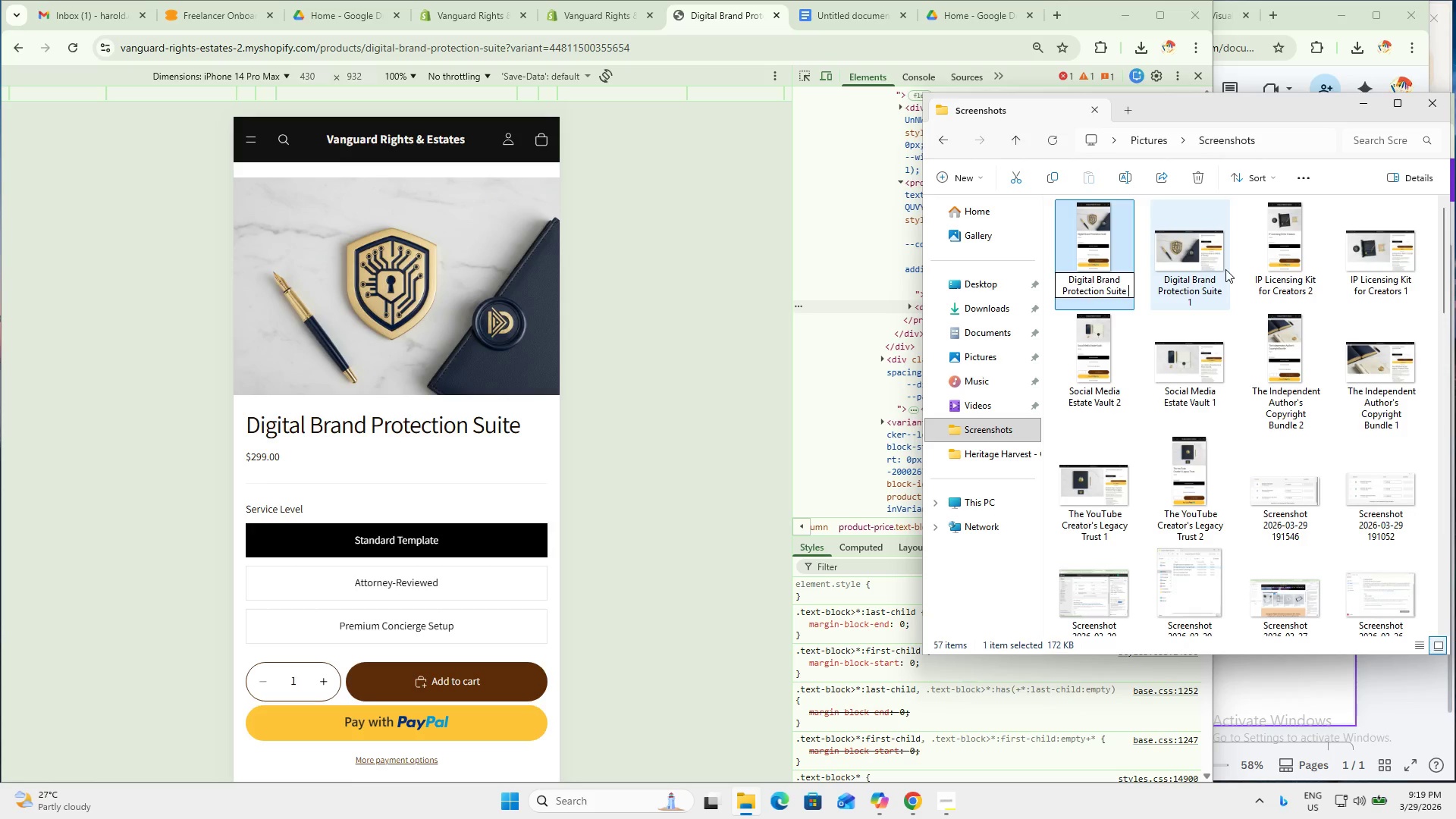 
key(2)
 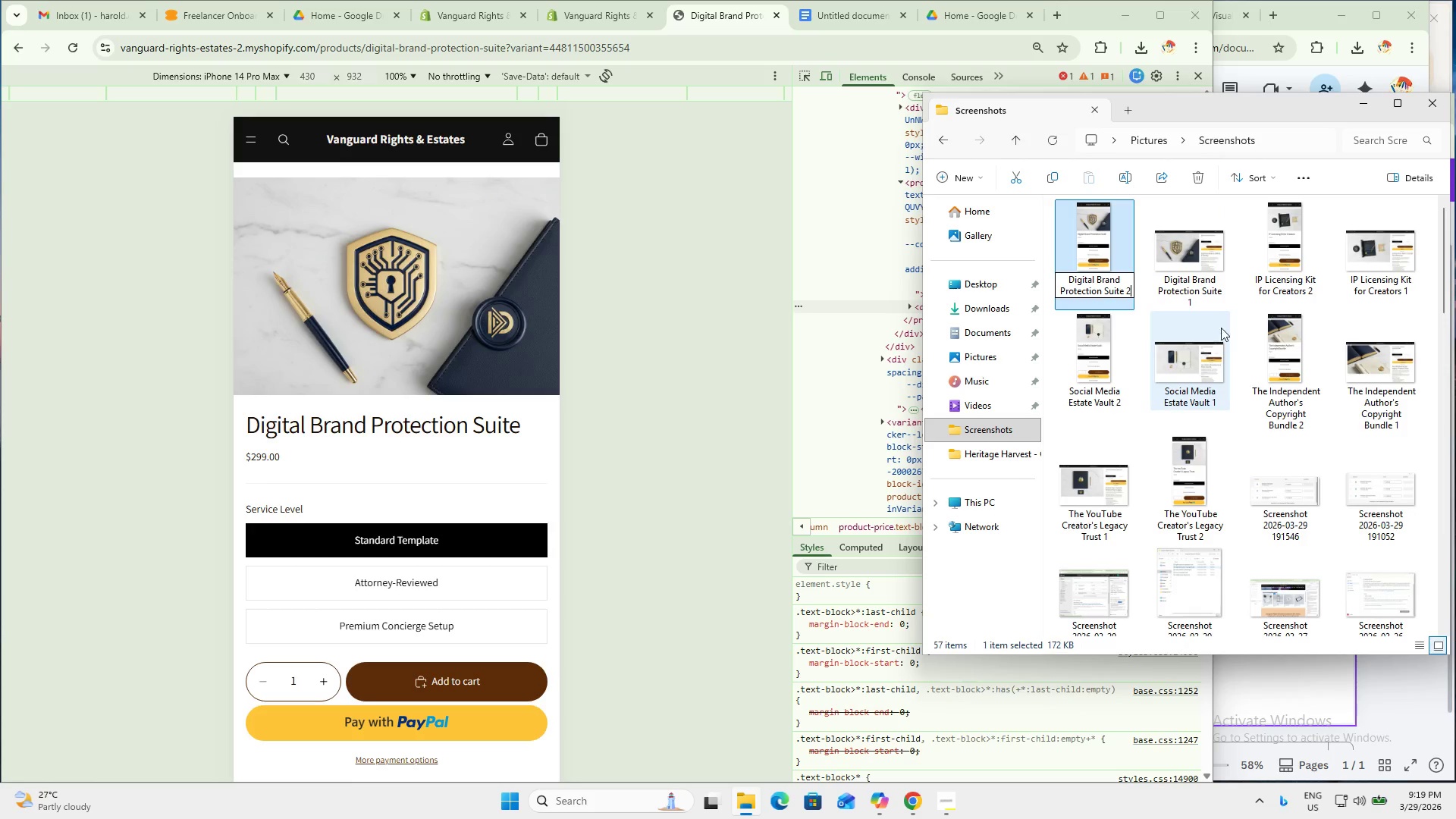 
left_click([1195, 380])
 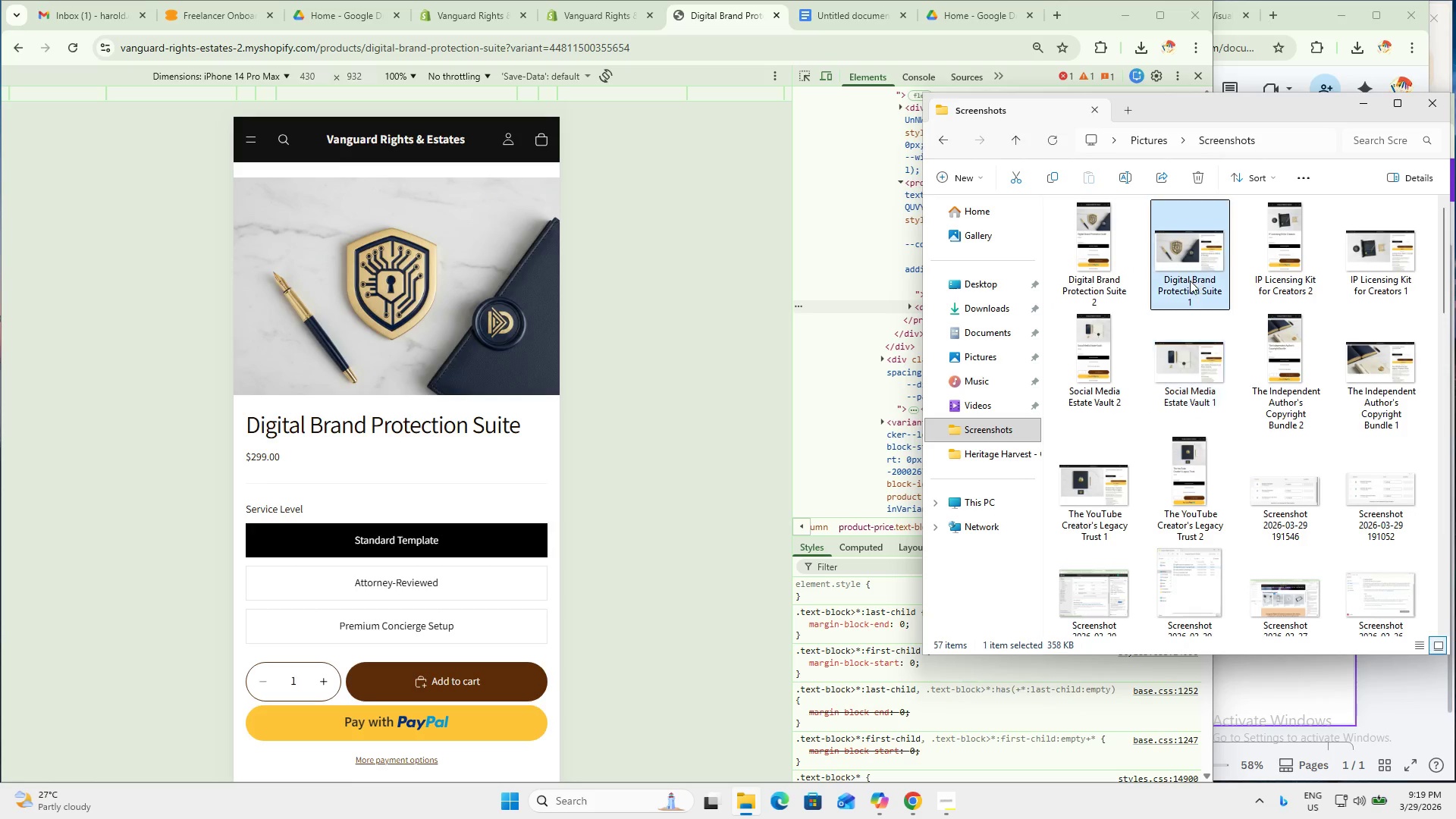 
triple_click([1078, 281])
 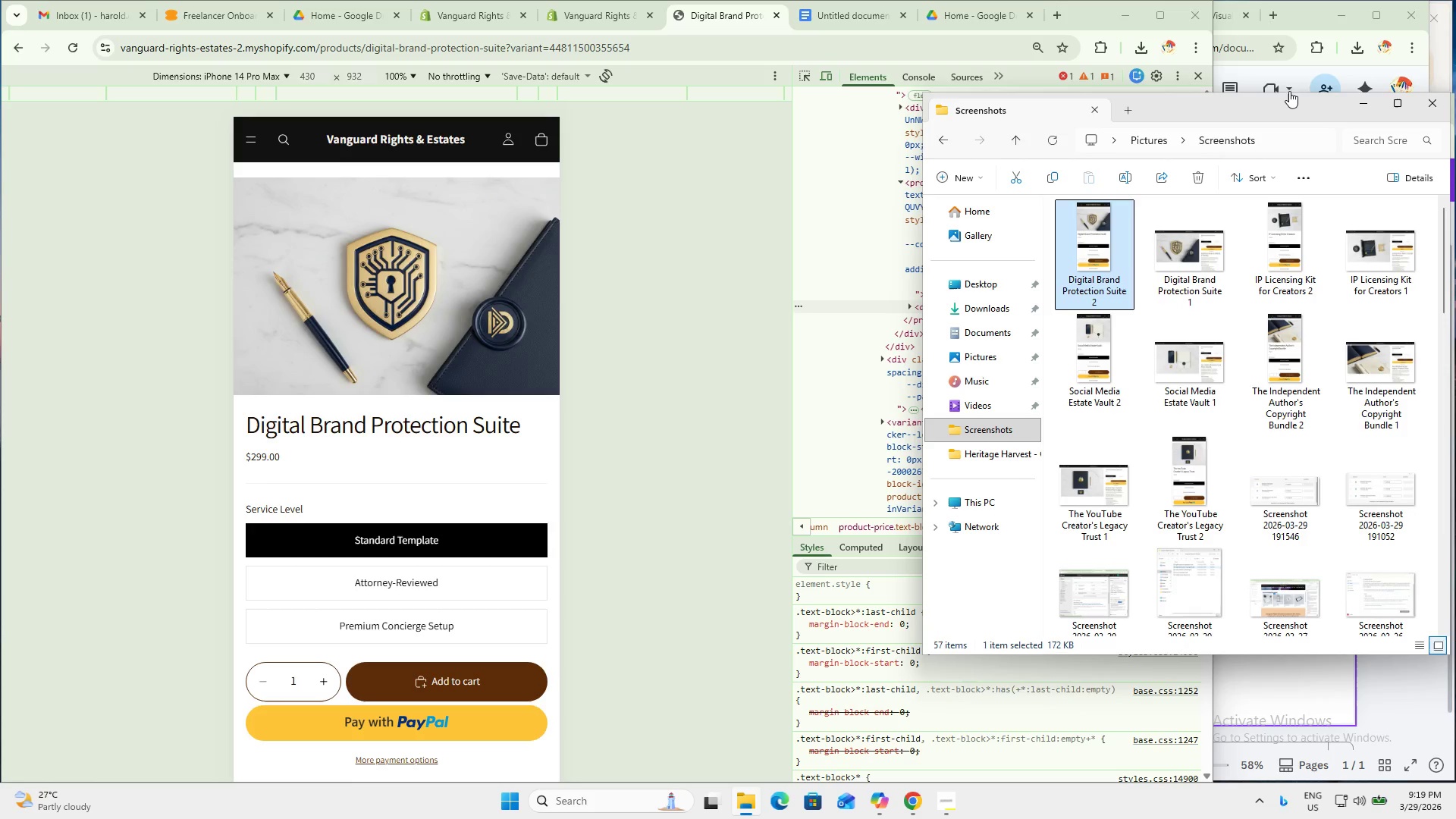 
left_click_drag(start_coordinate=[1274, 105], to_coordinate=[991, 184])
 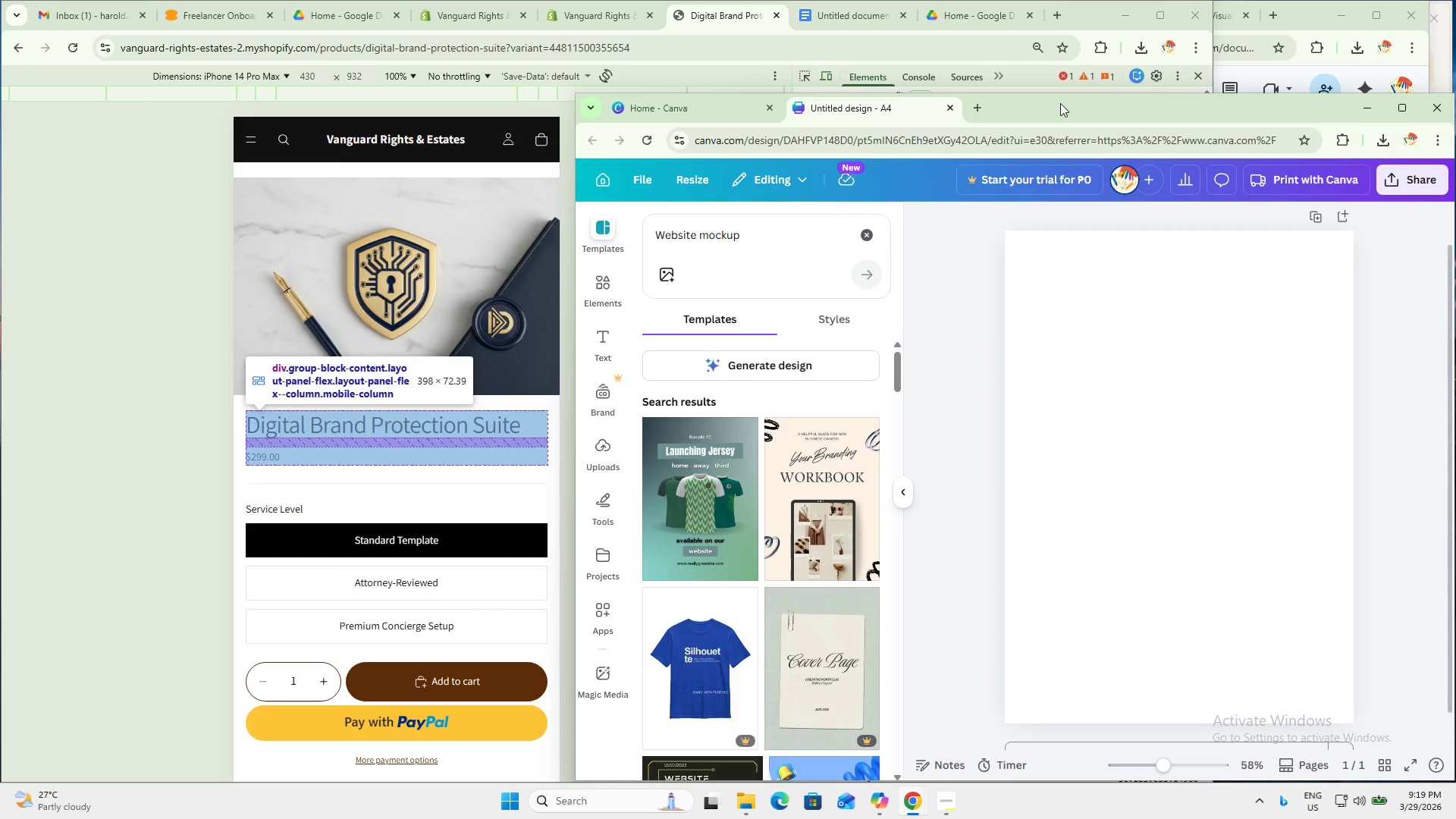 
left_click_drag(start_coordinate=[1046, 96], to_coordinate=[1040, 74])
 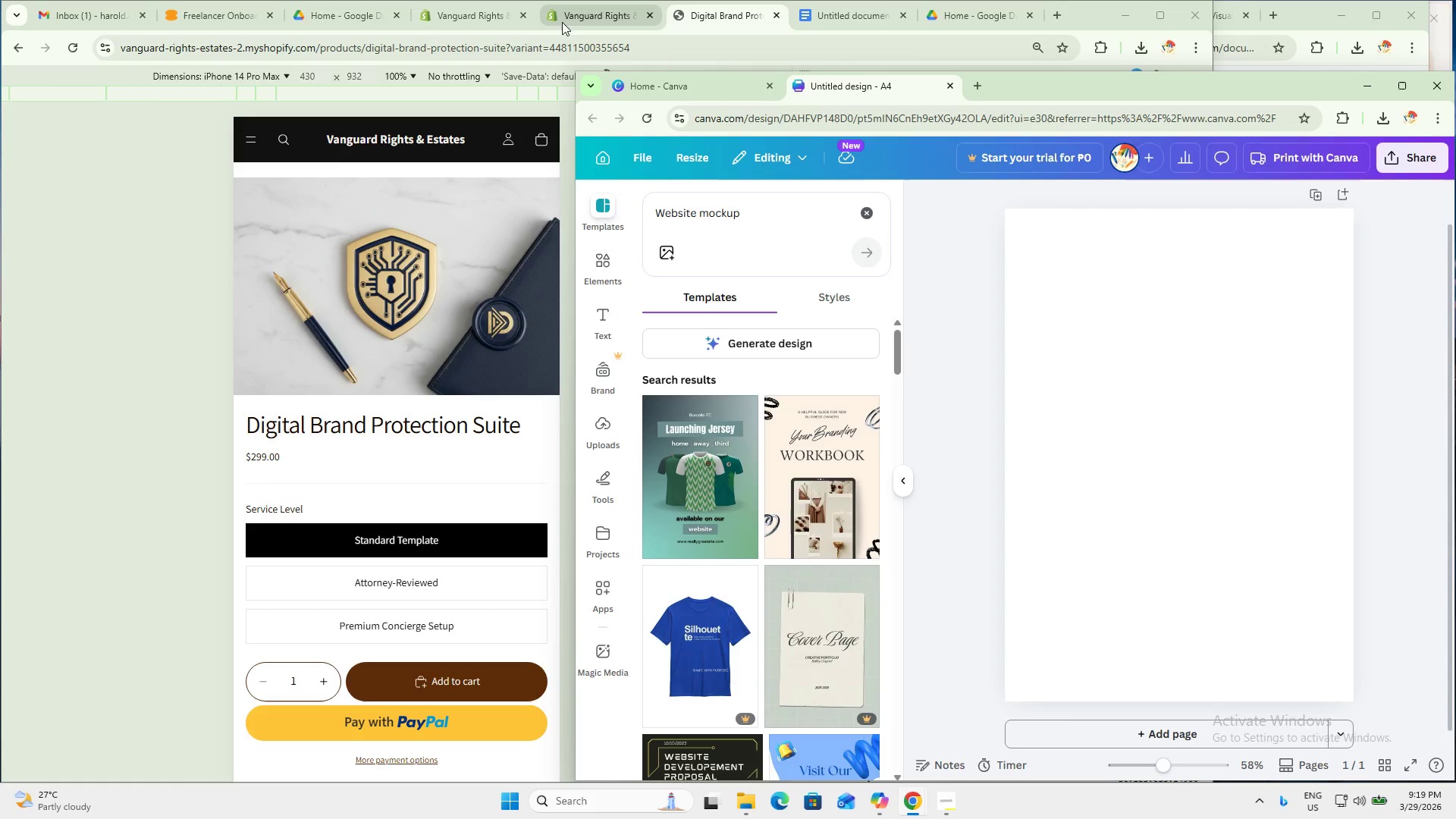 
left_click([582, 16])
 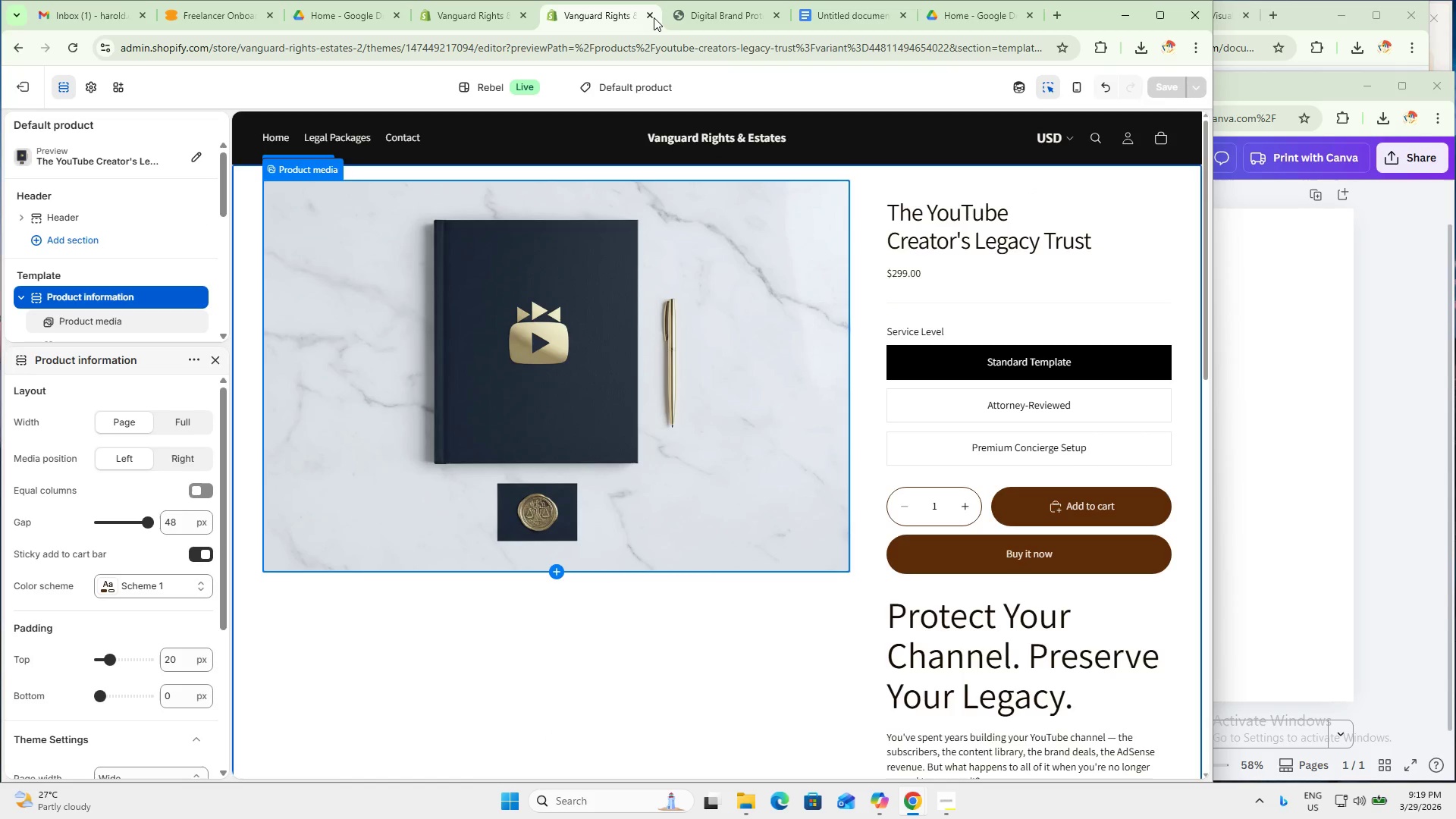 
left_click([655, 14])
 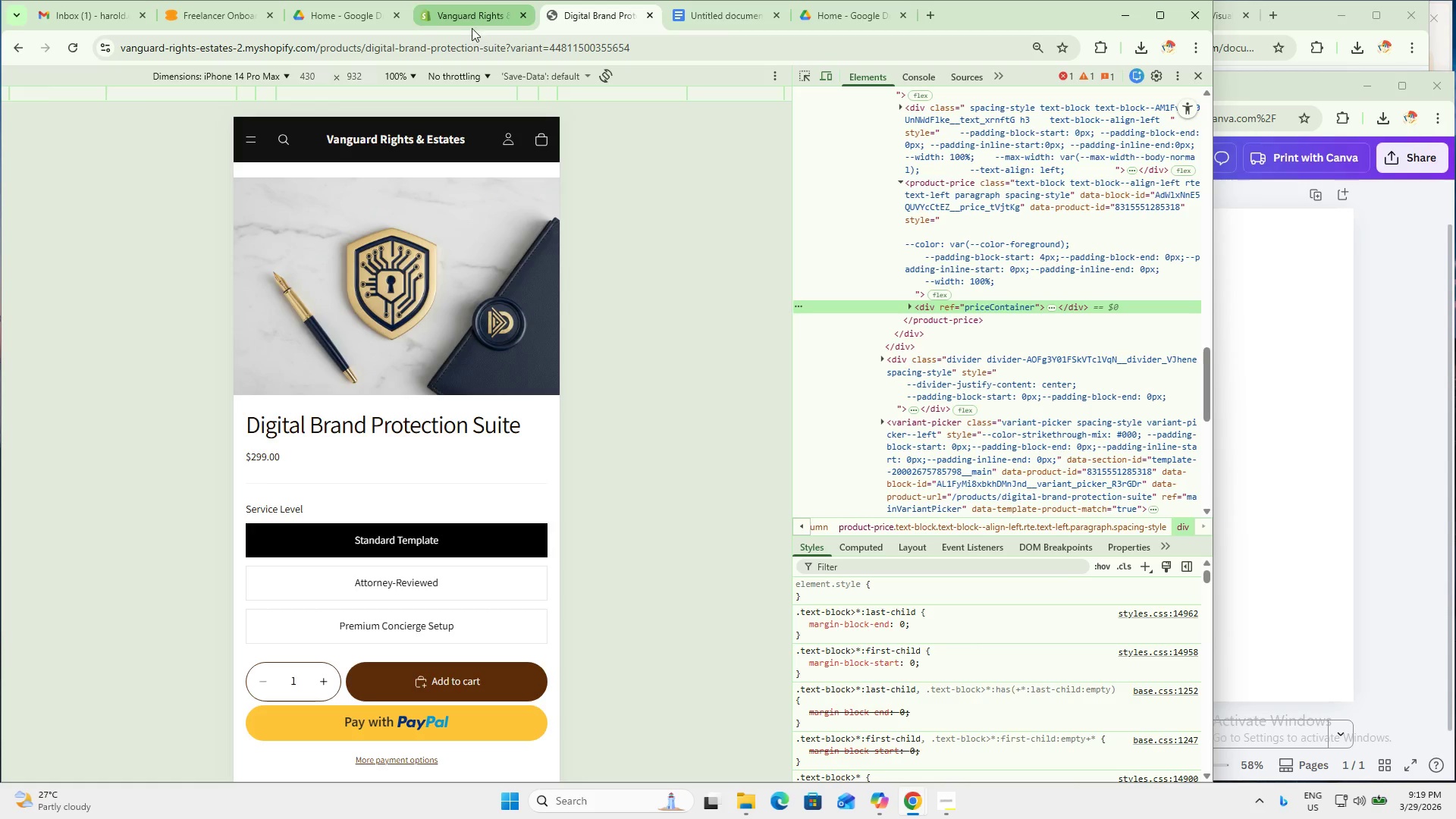 
left_click([479, 19])
 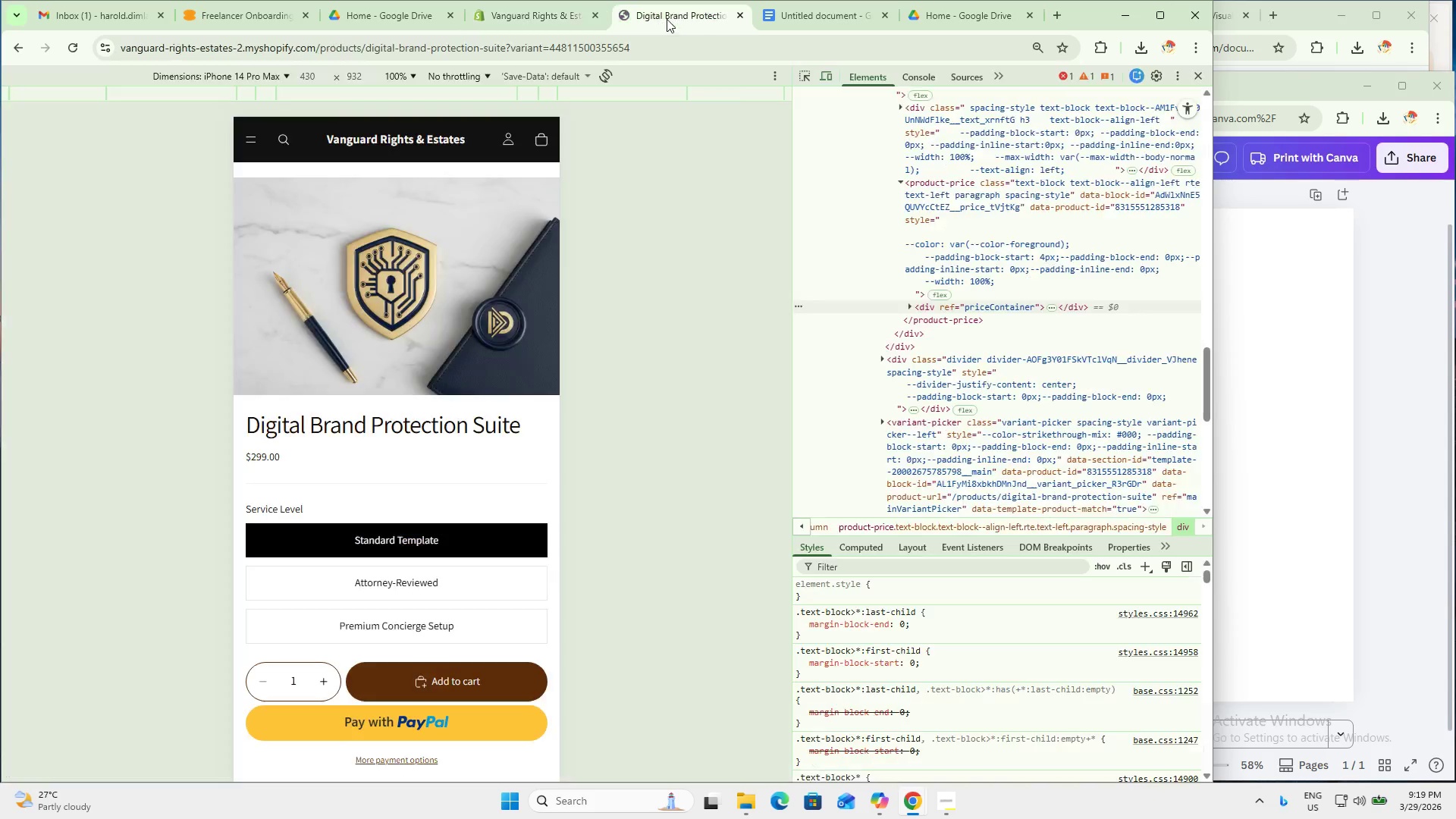 
scroll: coordinate [708, 328], scroll_direction: none, amount: 0.0
 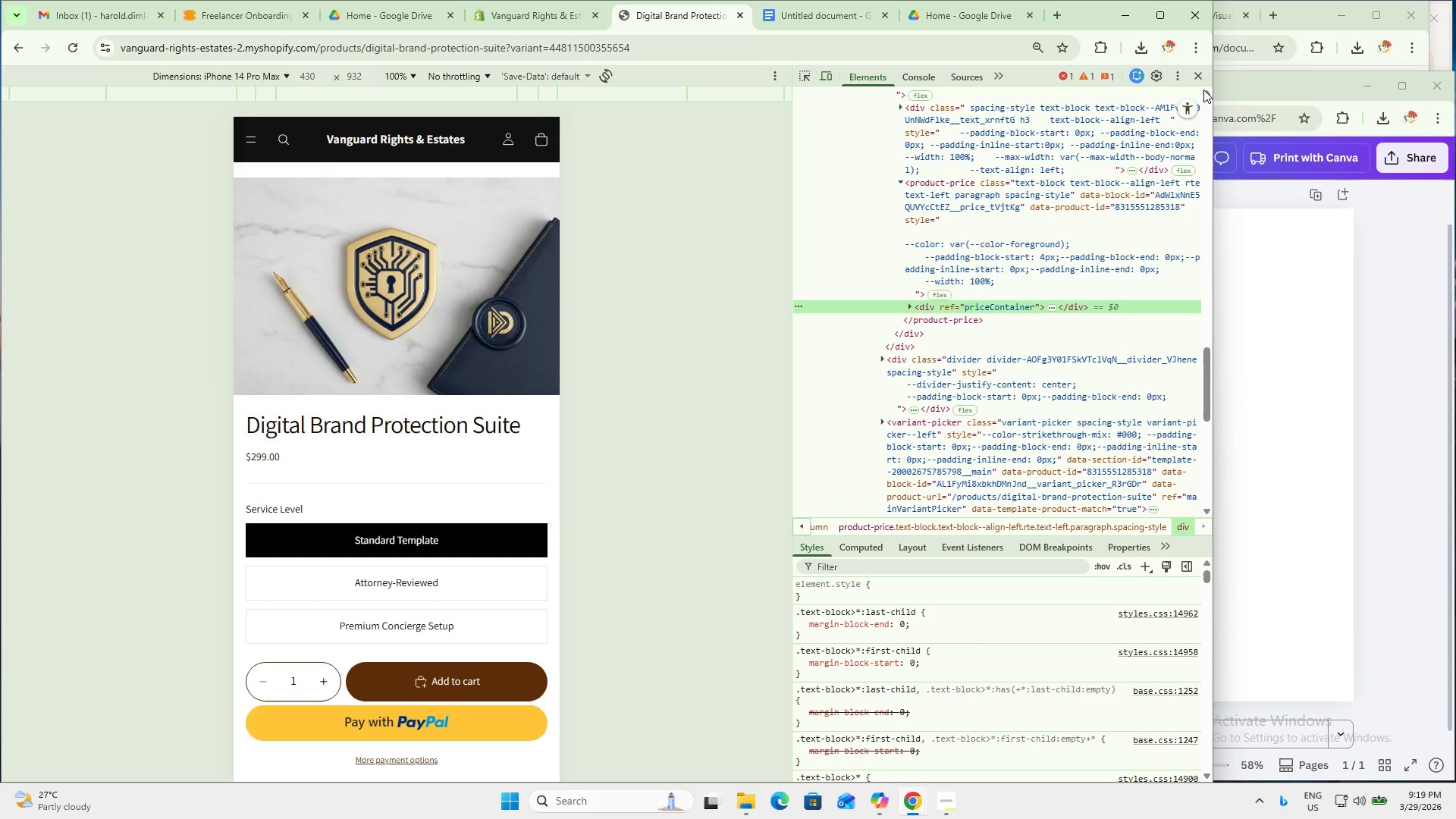 
left_click([1204, 80])
 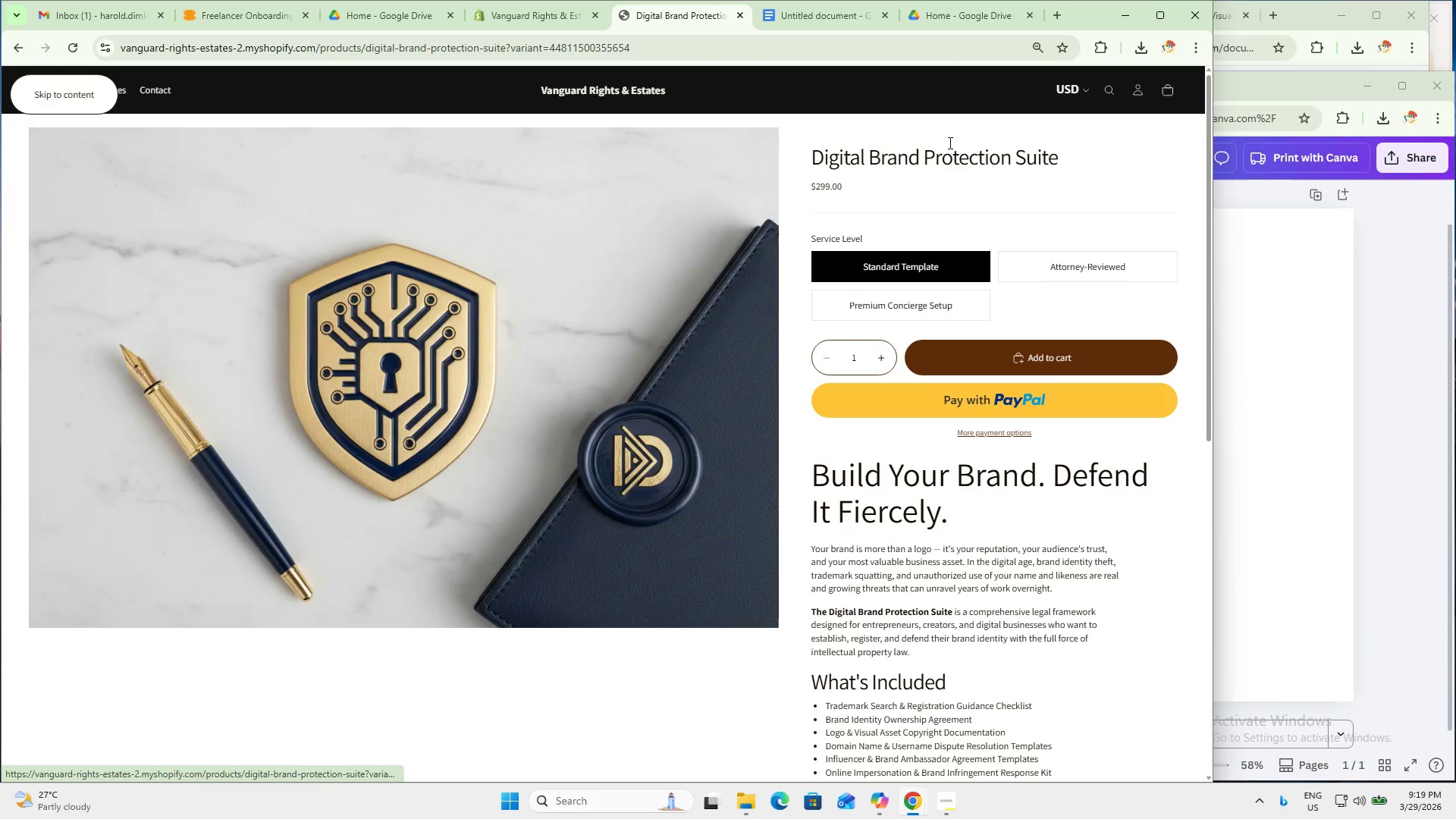 
left_click([590, 93])
 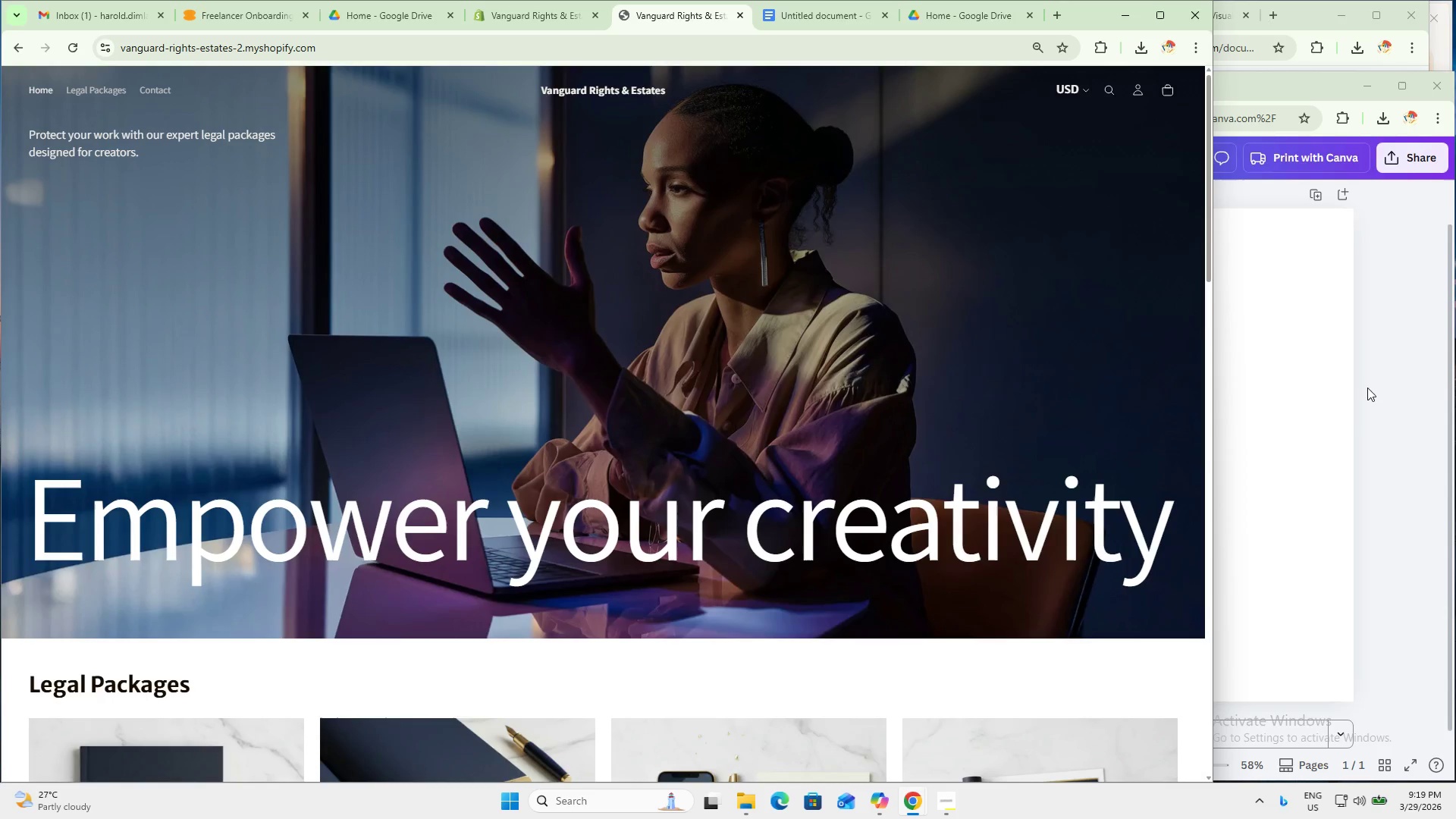 
scroll: coordinate [1085, 437], scroll_direction: down, amount: 5.0
 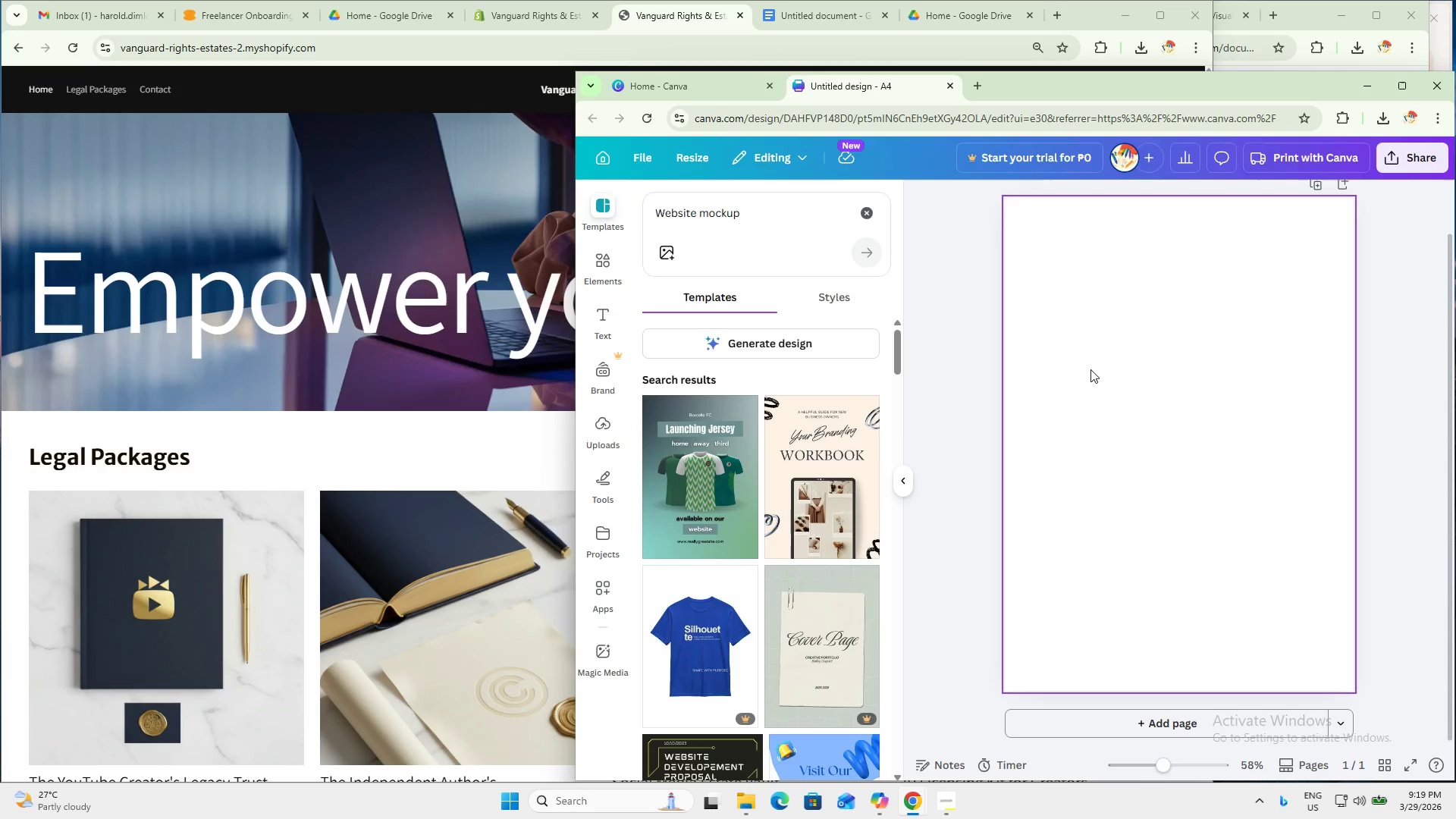 
scroll: coordinate [466, 346], scroll_direction: up, amount: 7.0
 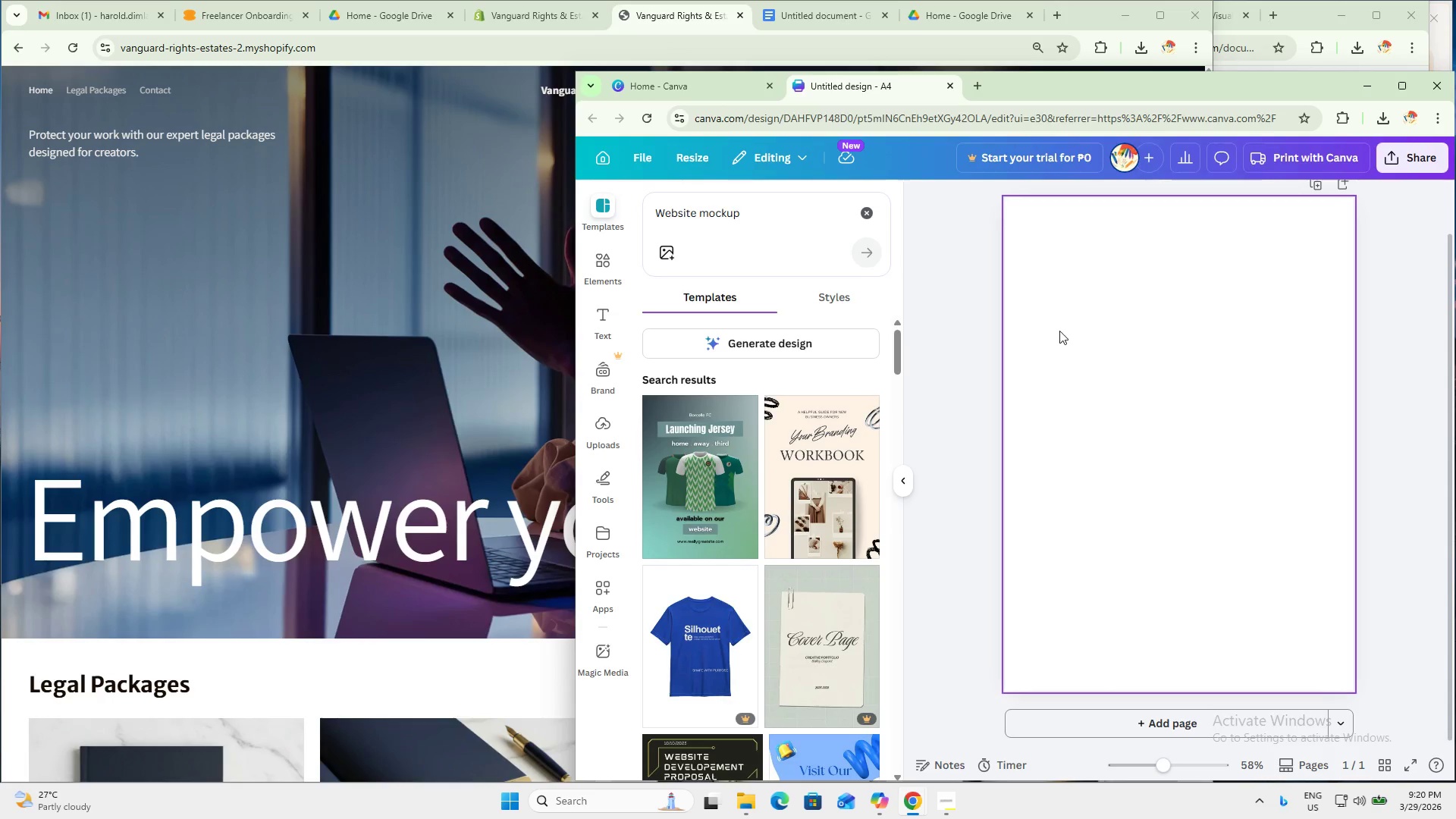 
left_click([1068, 320])
 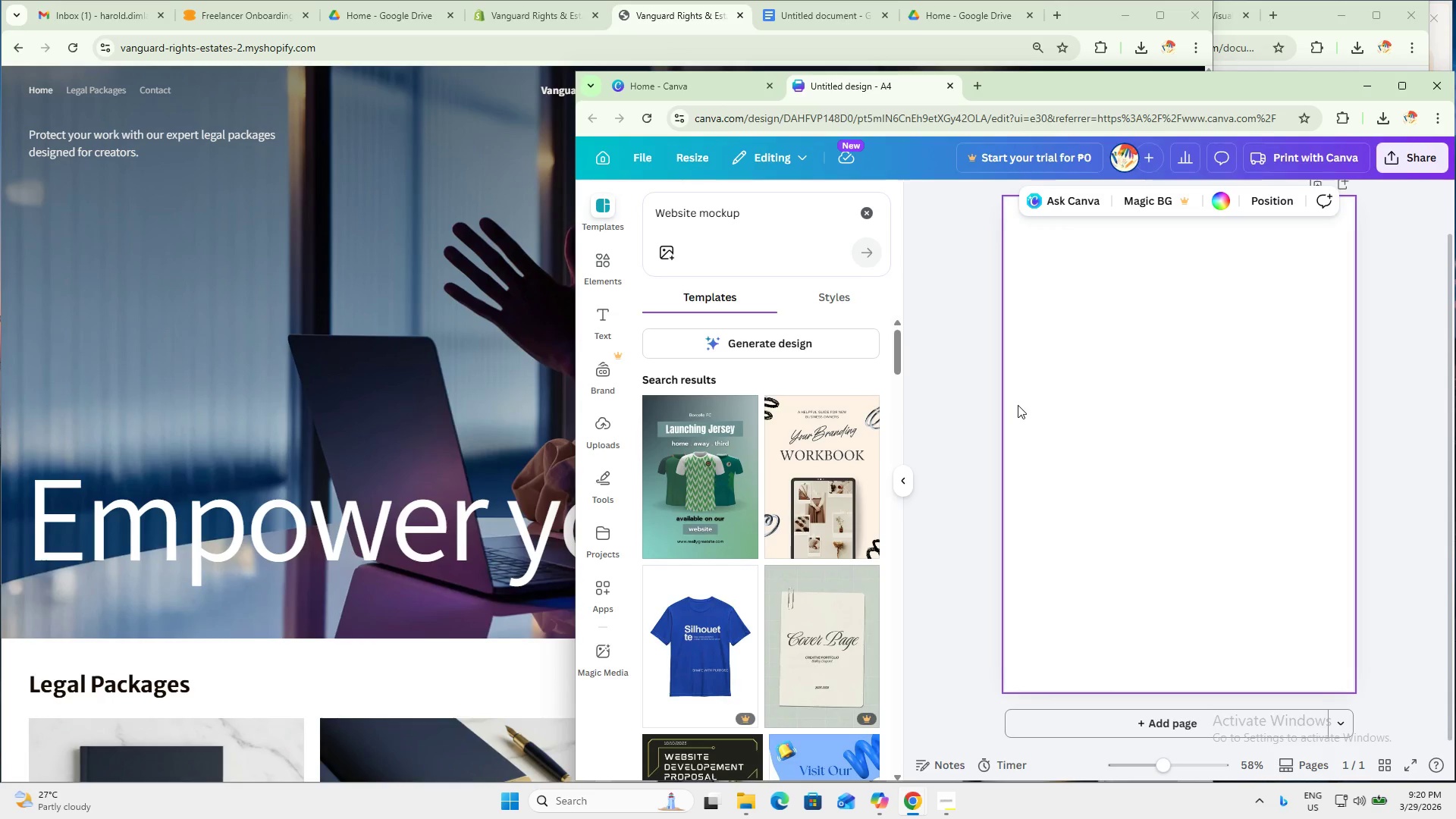 
left_click([748, 811])
 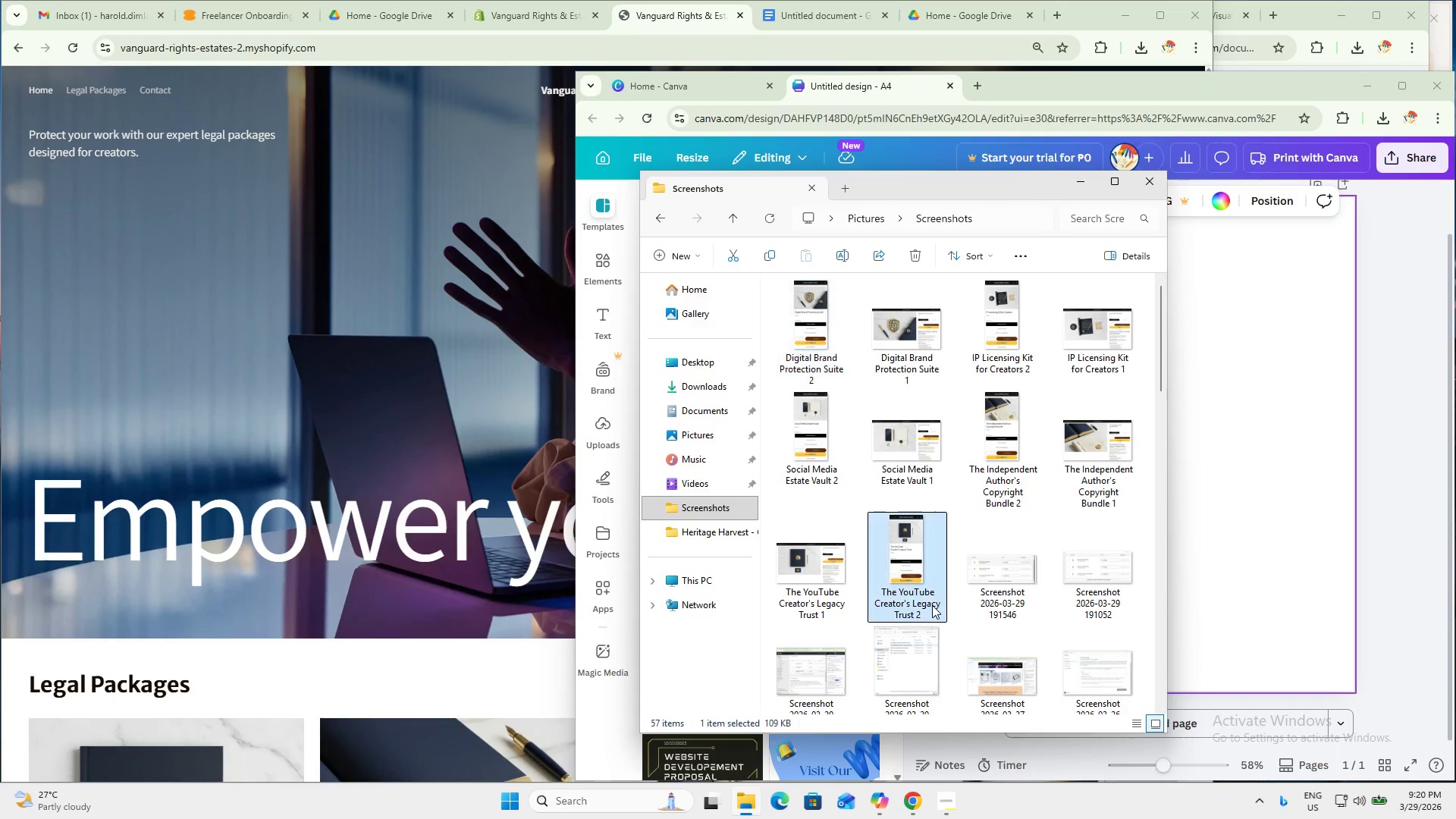 
double_click([819, 573])
 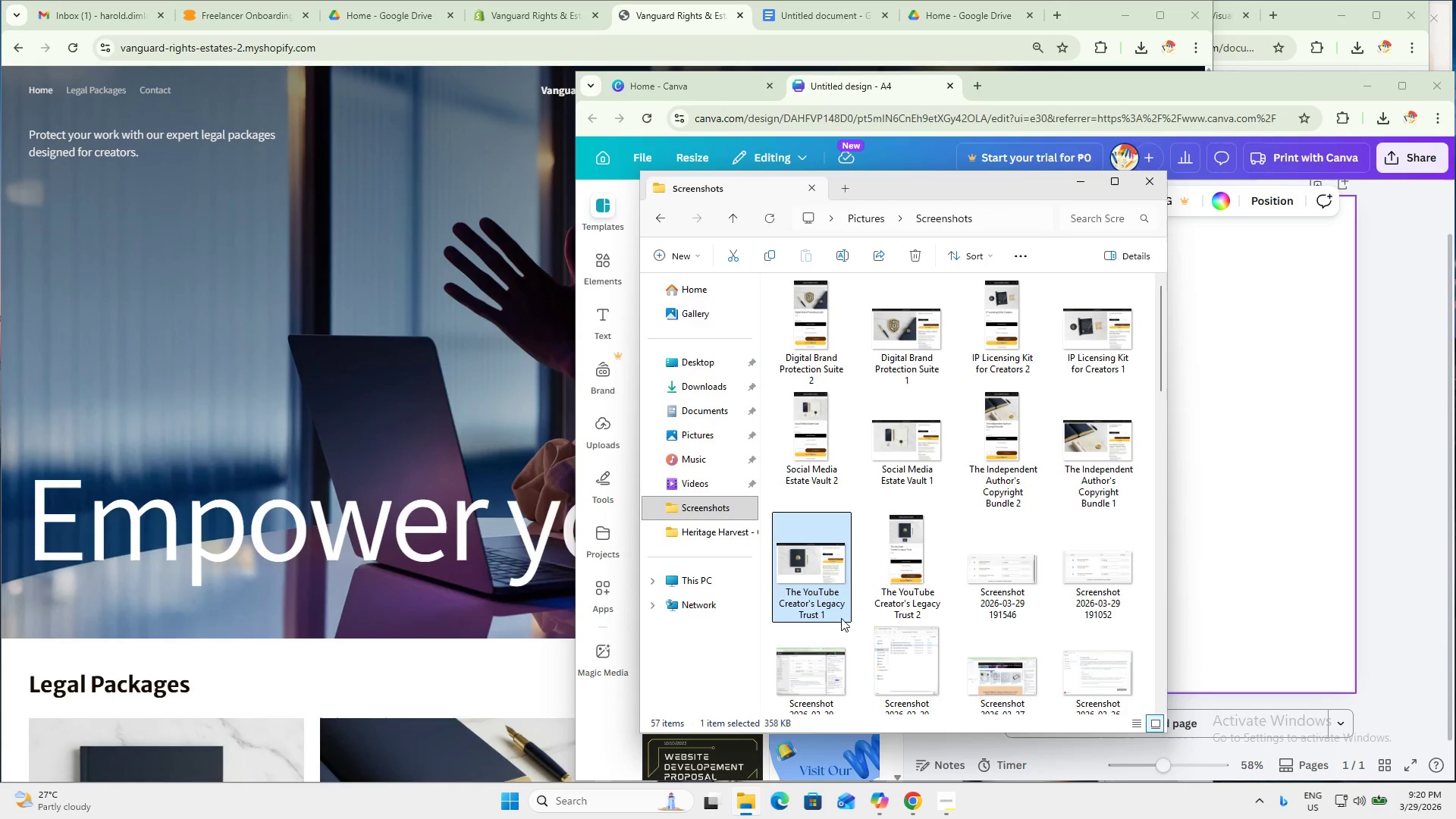 
left_click_drag(start_coordinate=[833, 579], to_coordinate=[1260, 375])
 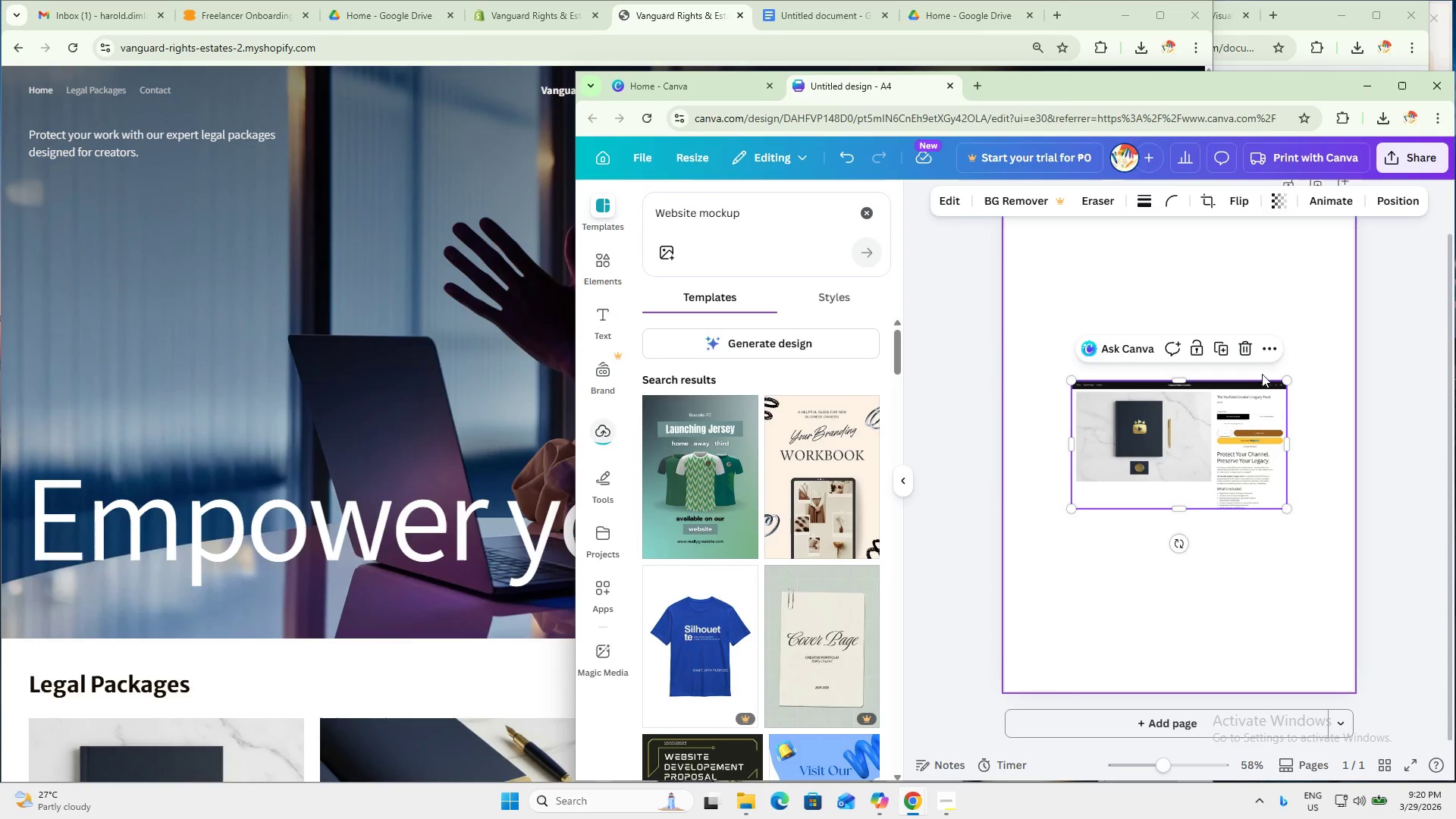 
left_click_drag(start_coordinate=[1219, 440], to_coordinate=[1165, 295])
 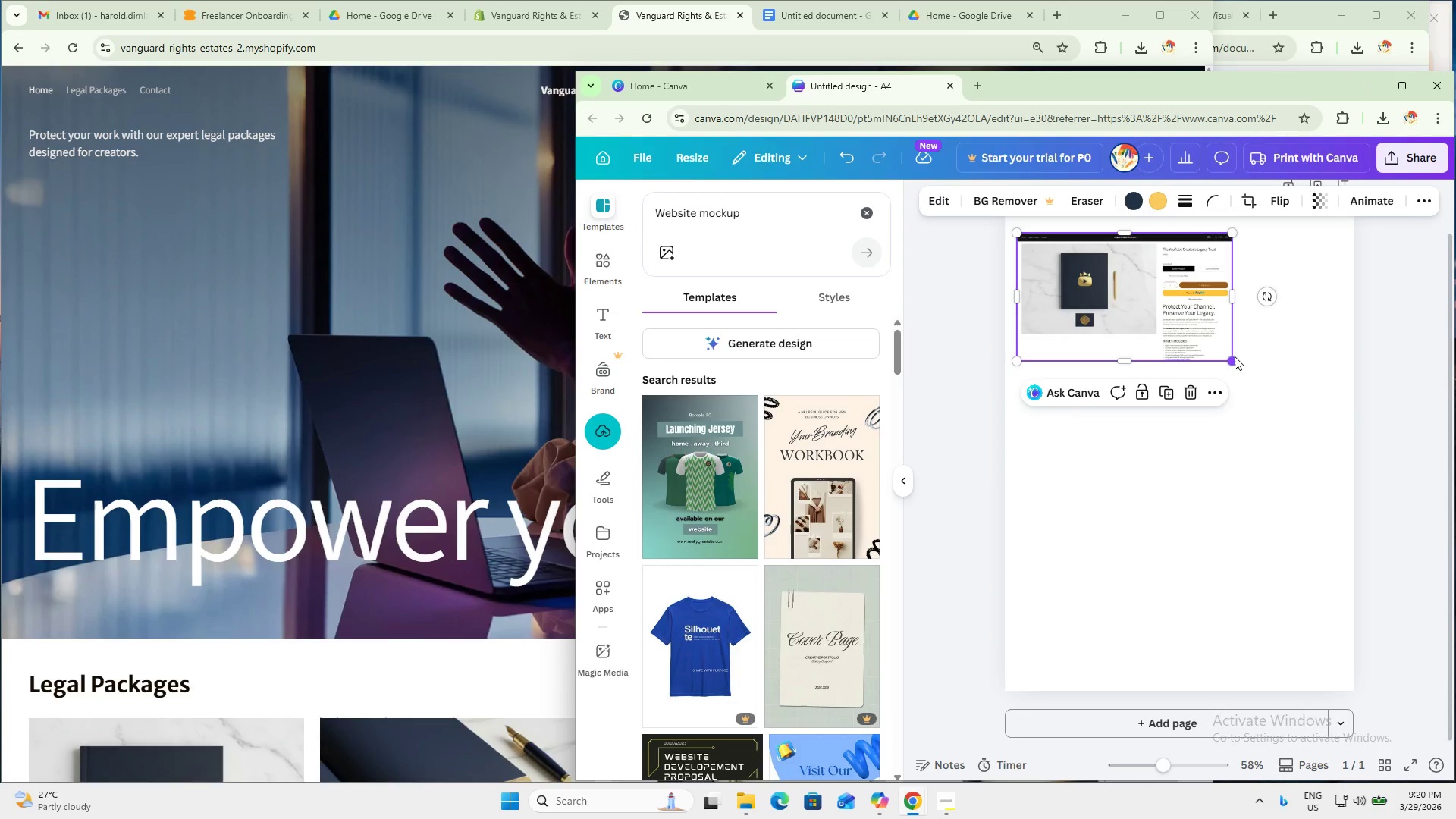 
left_click_drag(start_coordinate=[1233, 366], to_coordinate=[1338, 440])
 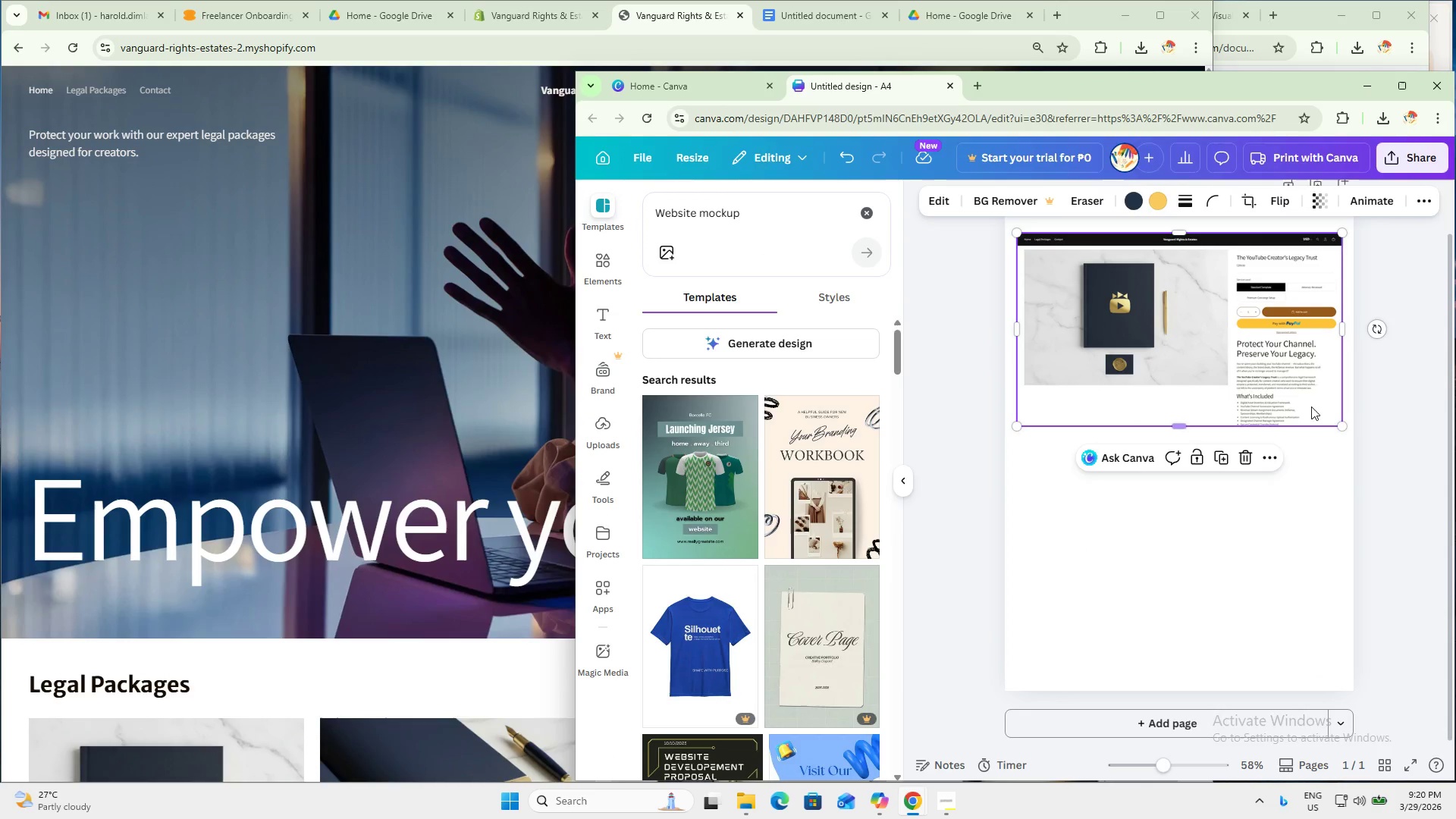 
left_click_drag(start_coordinate=[1269, 389], to_coordinate=[1270, 398])
 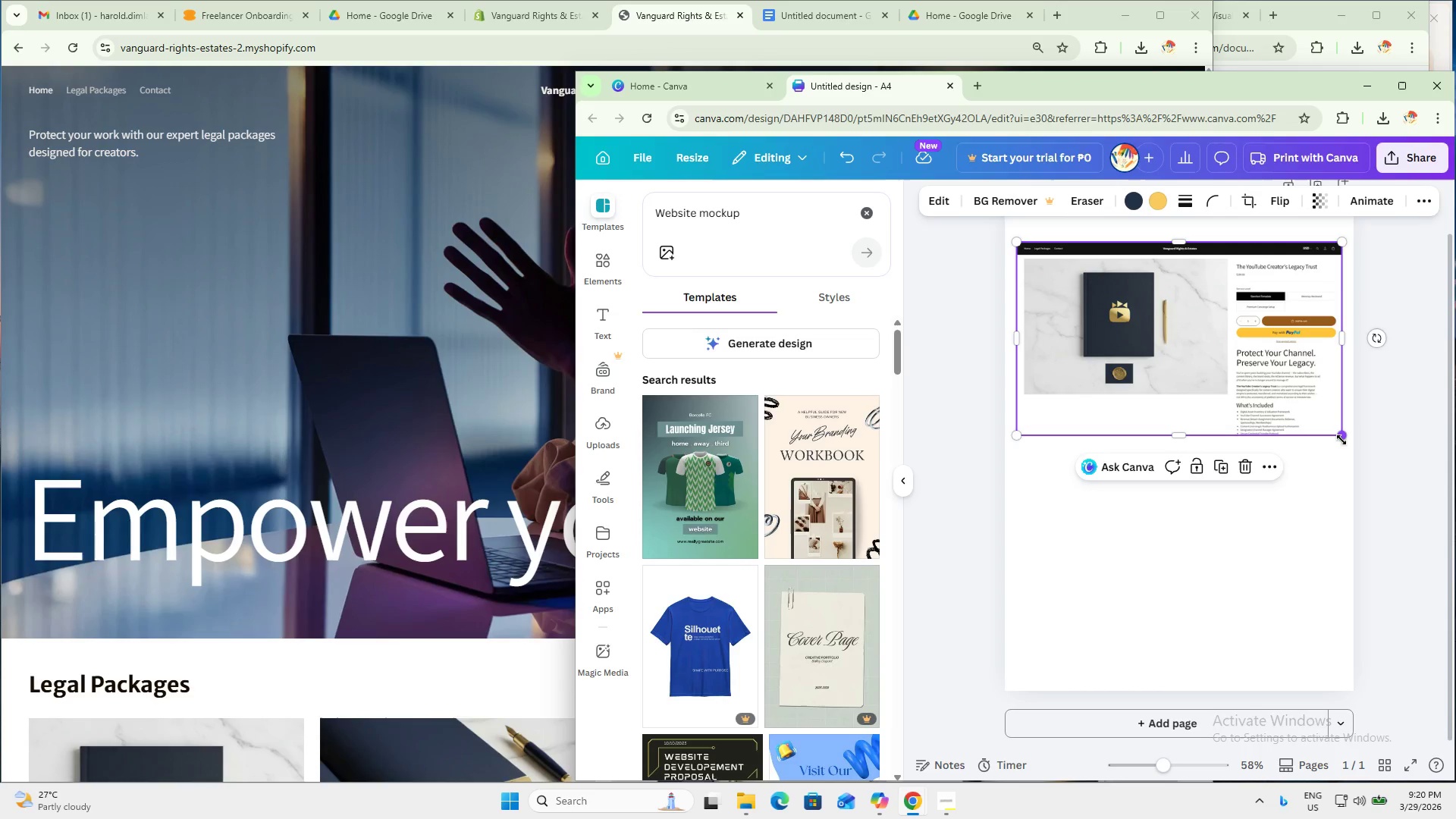 
left_click_drag(start_coordinate=[1341, 440], to_coordinate=[1345, 444])
 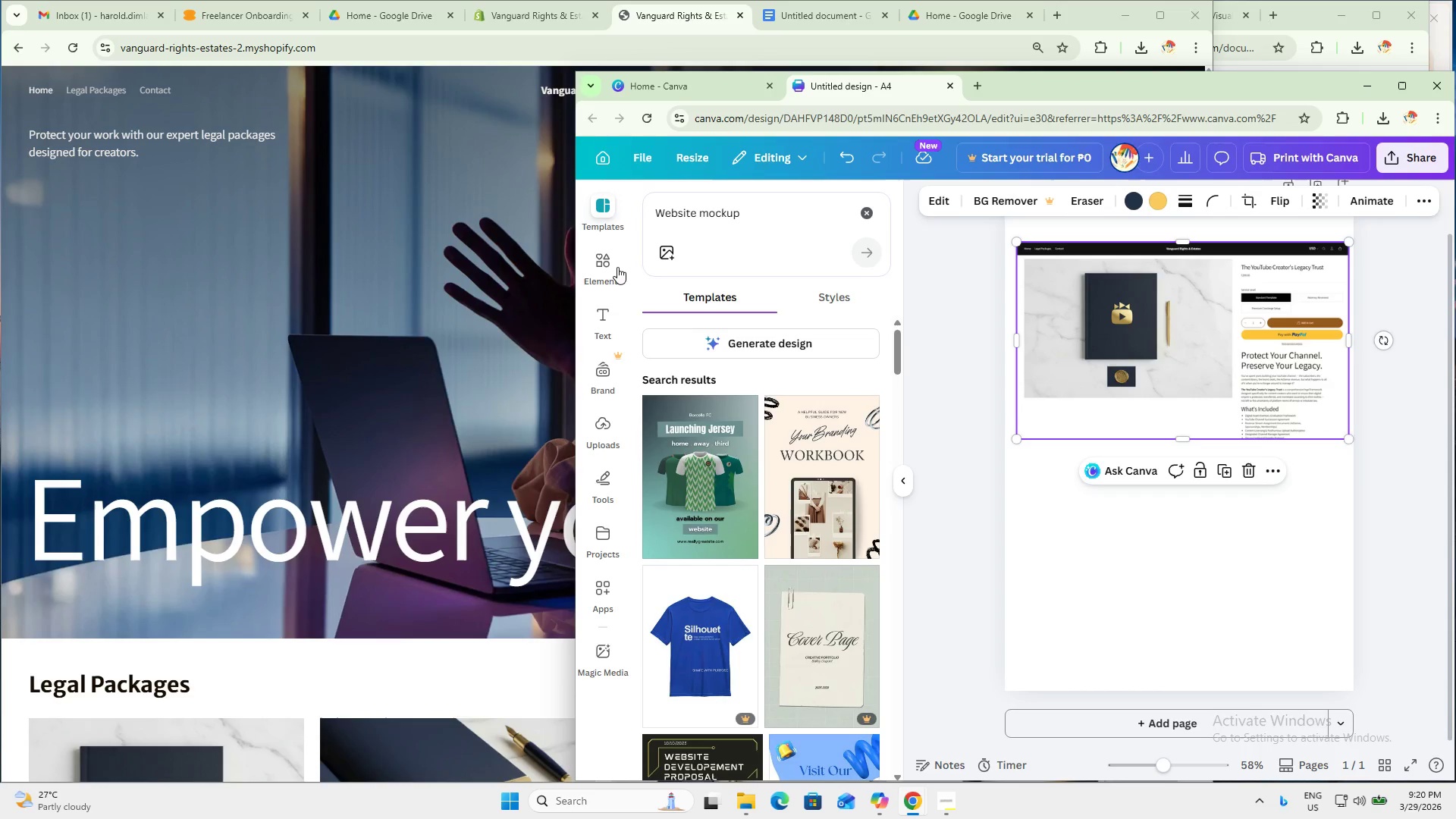 
left_click([610, 269])
 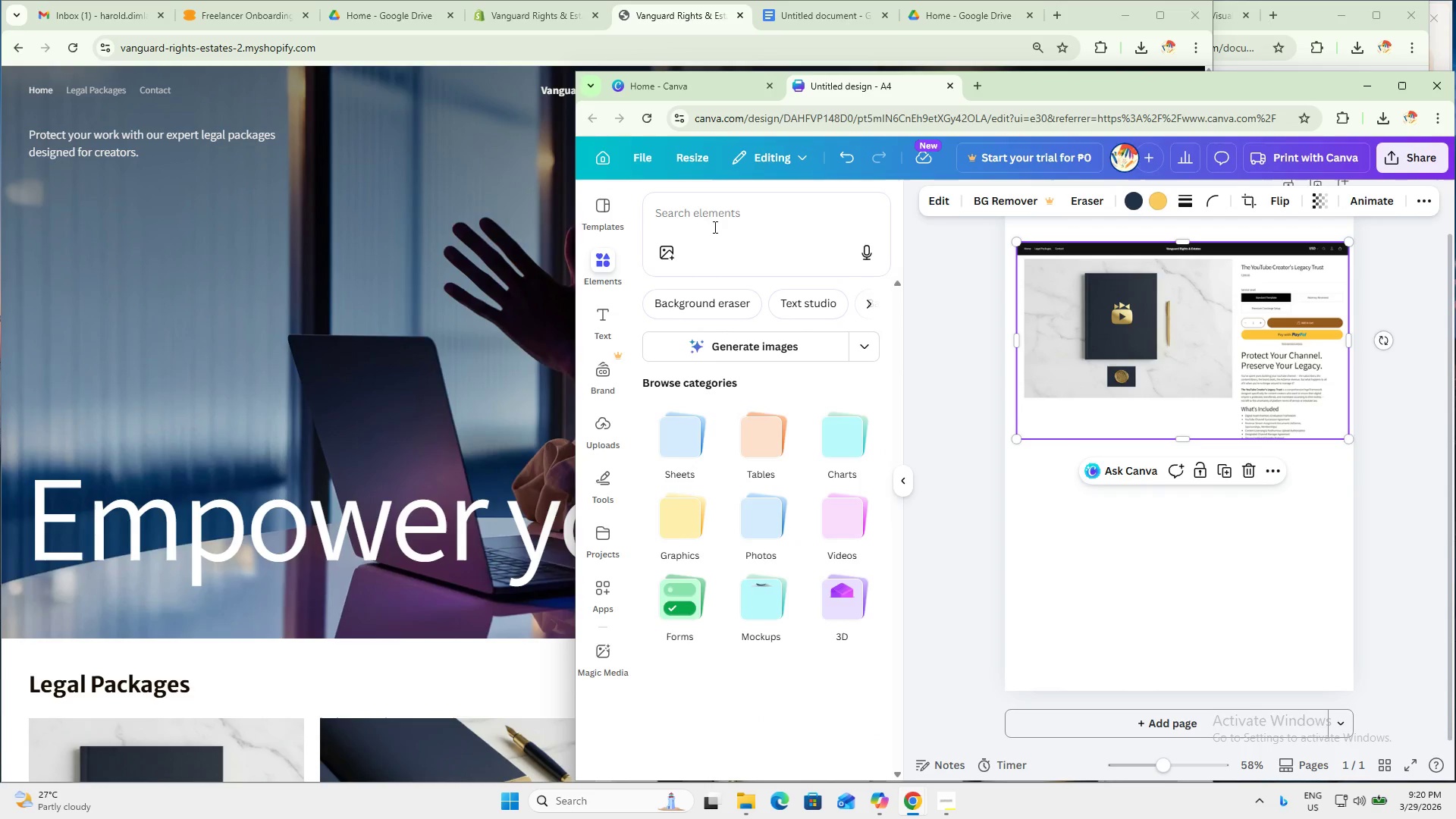 
left_click([723, 220])
 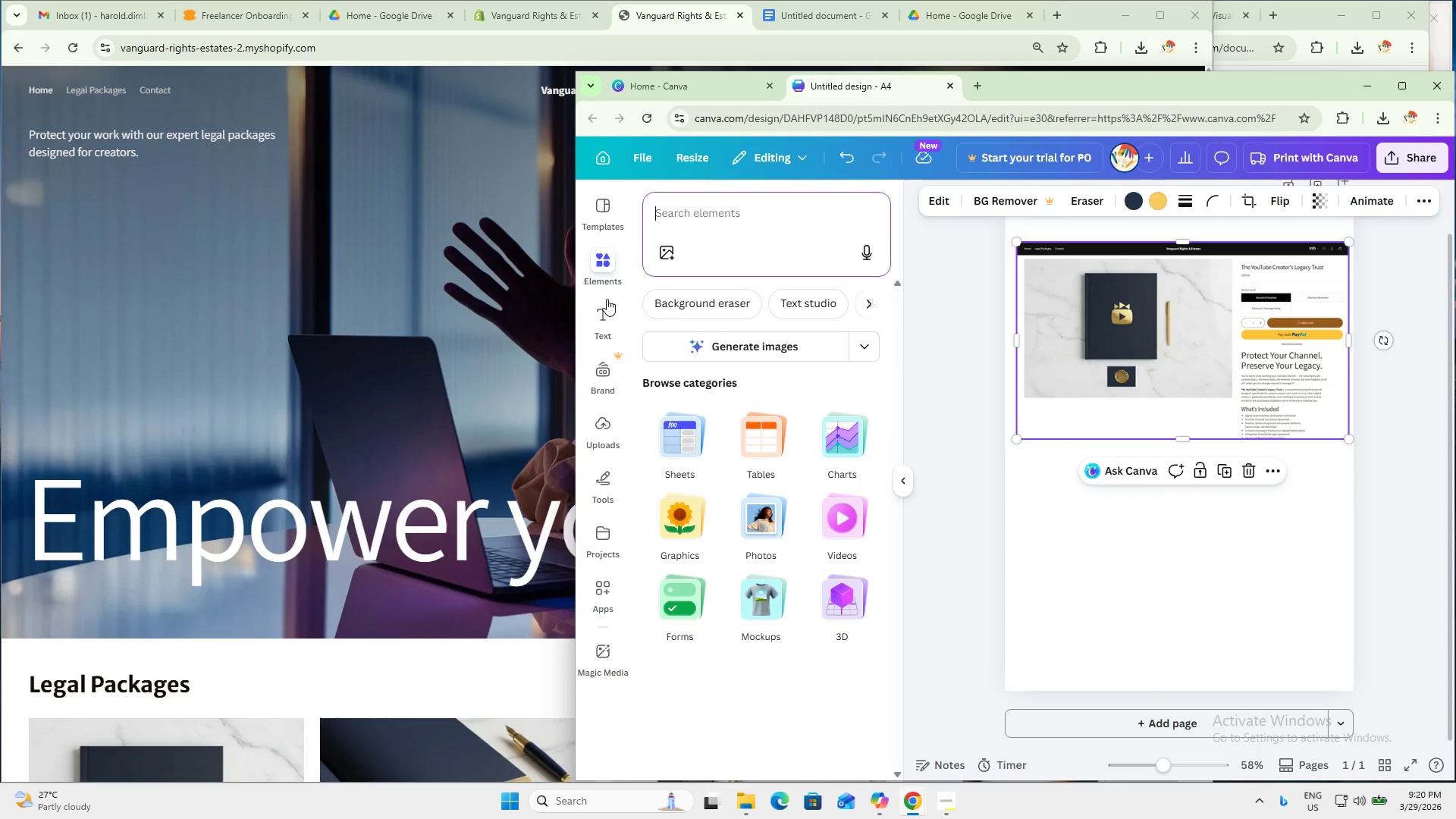 
left_click([726, 215])
 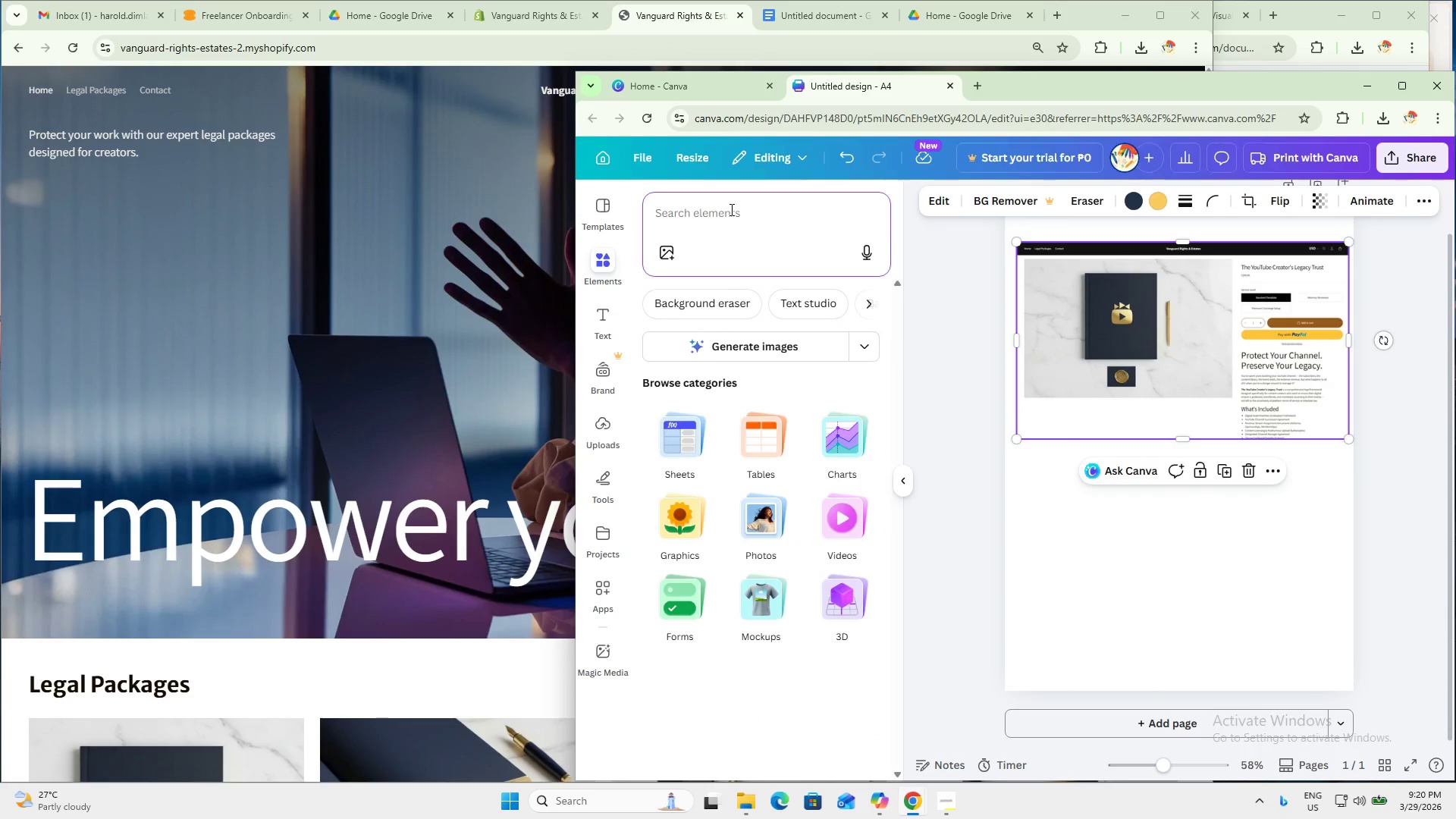 
type(image holder)
 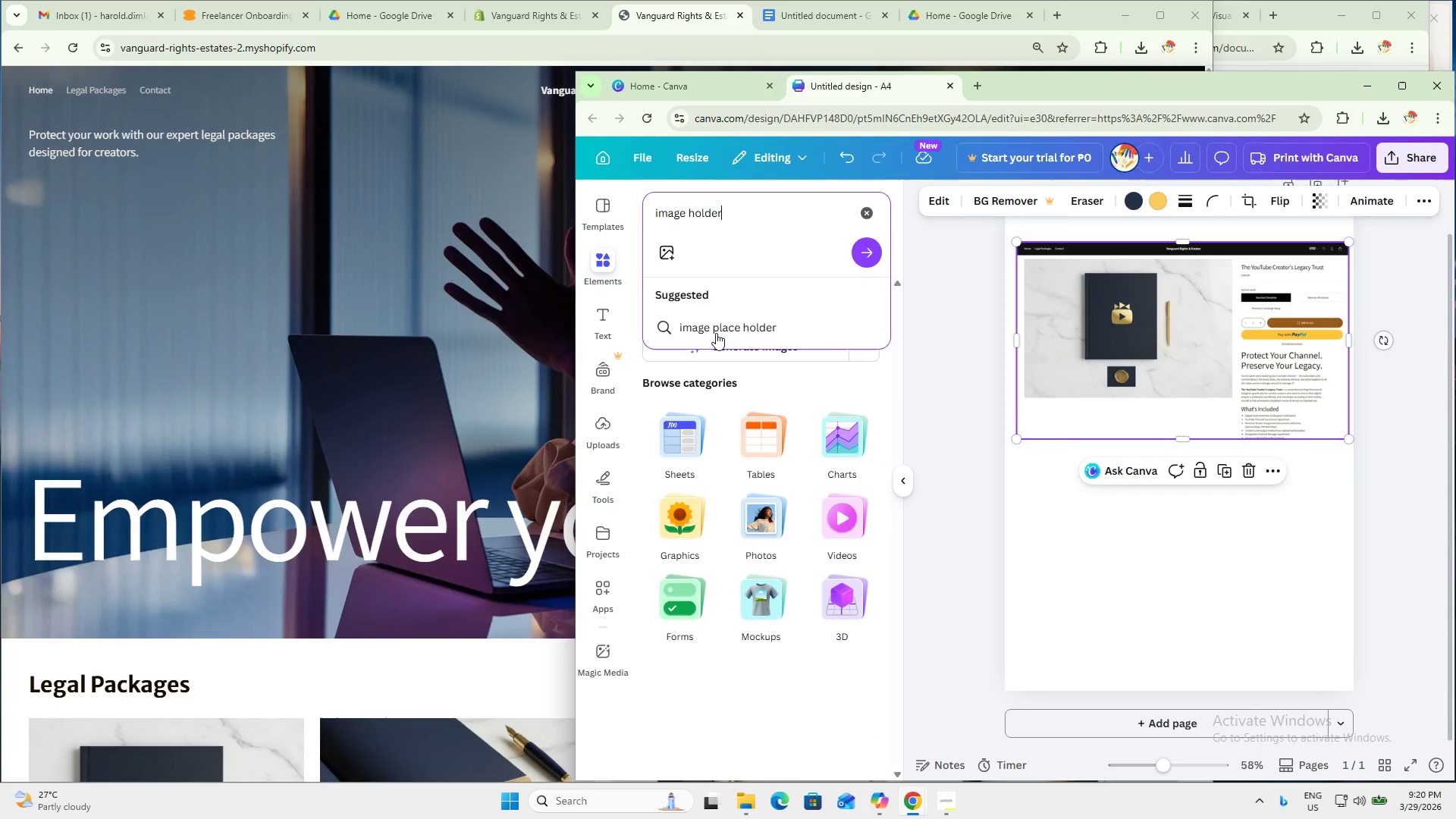 
left_click([738, 321])
 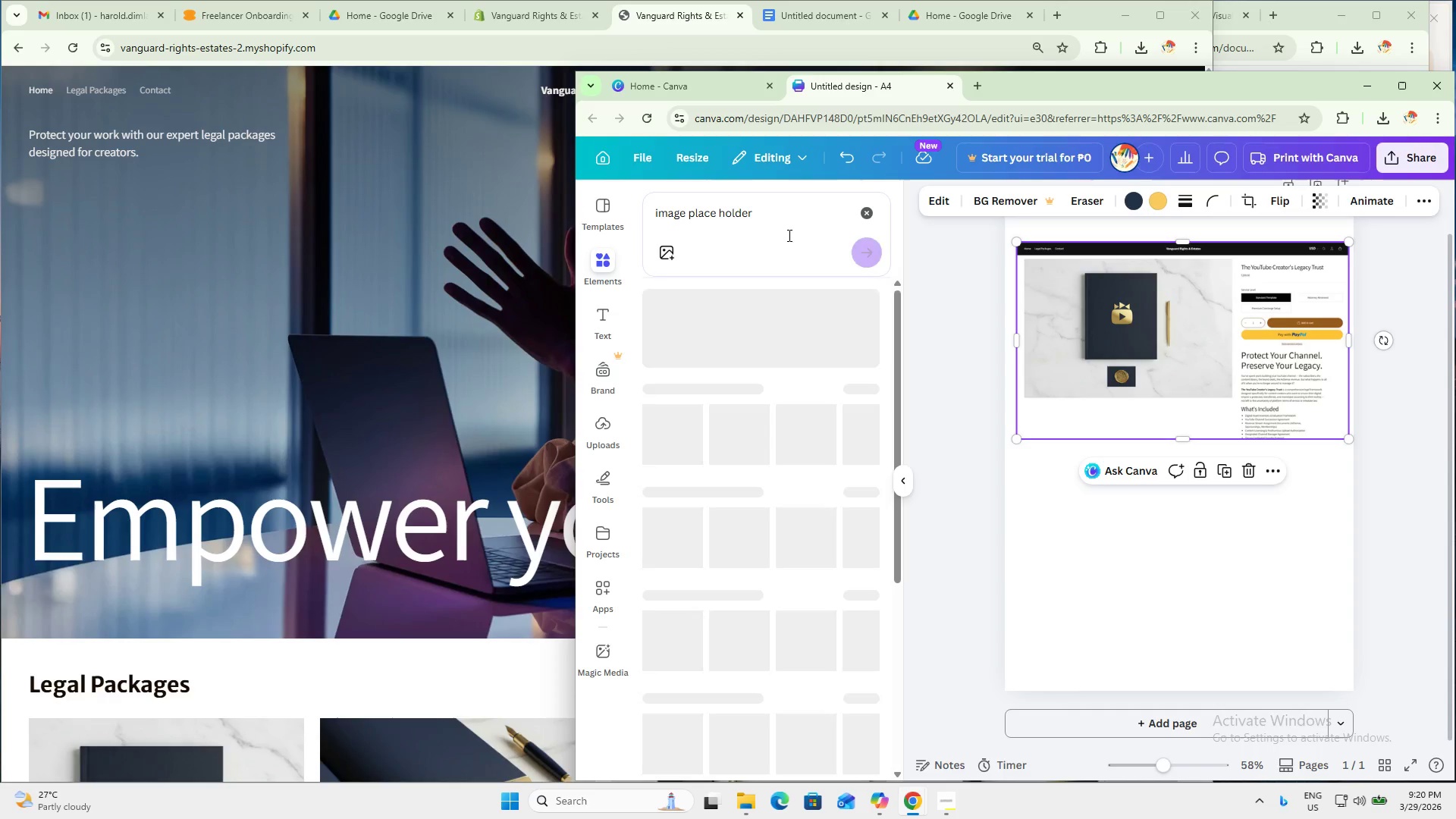 
mouse_move([777, 242])
 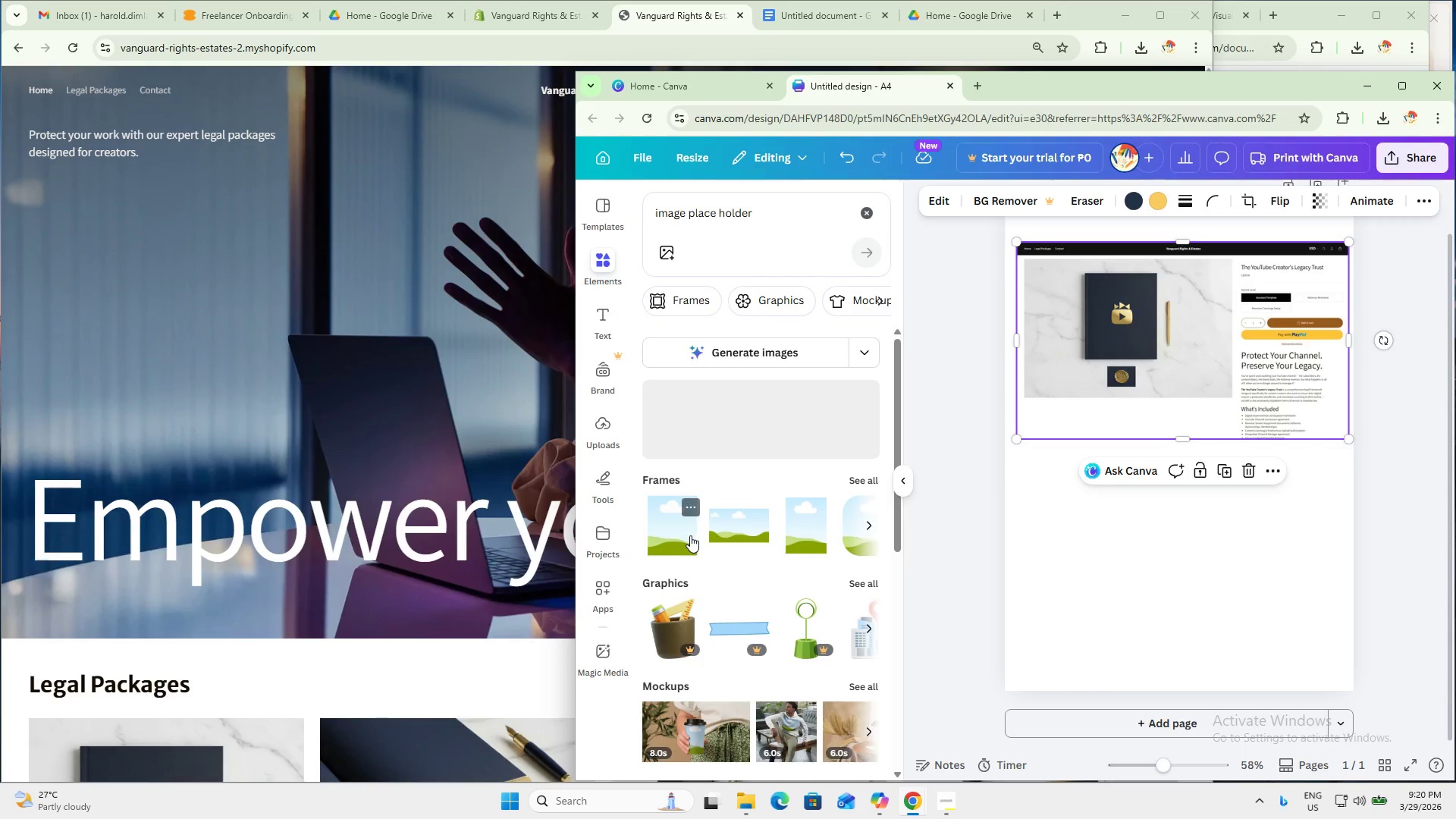 
left_click([677, 535])
 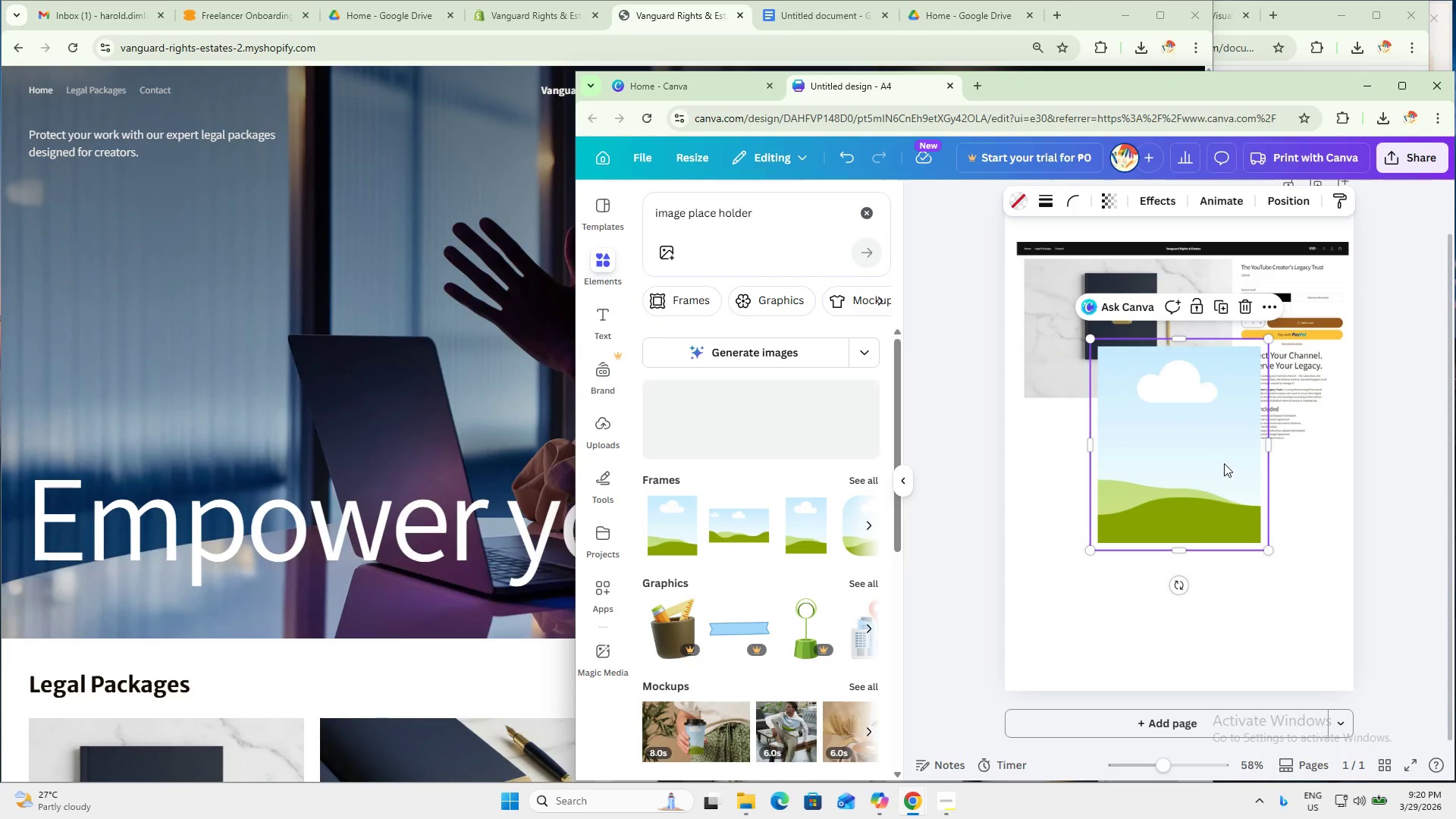 
left_click_drag(start_coordinate=[1225, 488], to_coordinate=[1210, 578])
 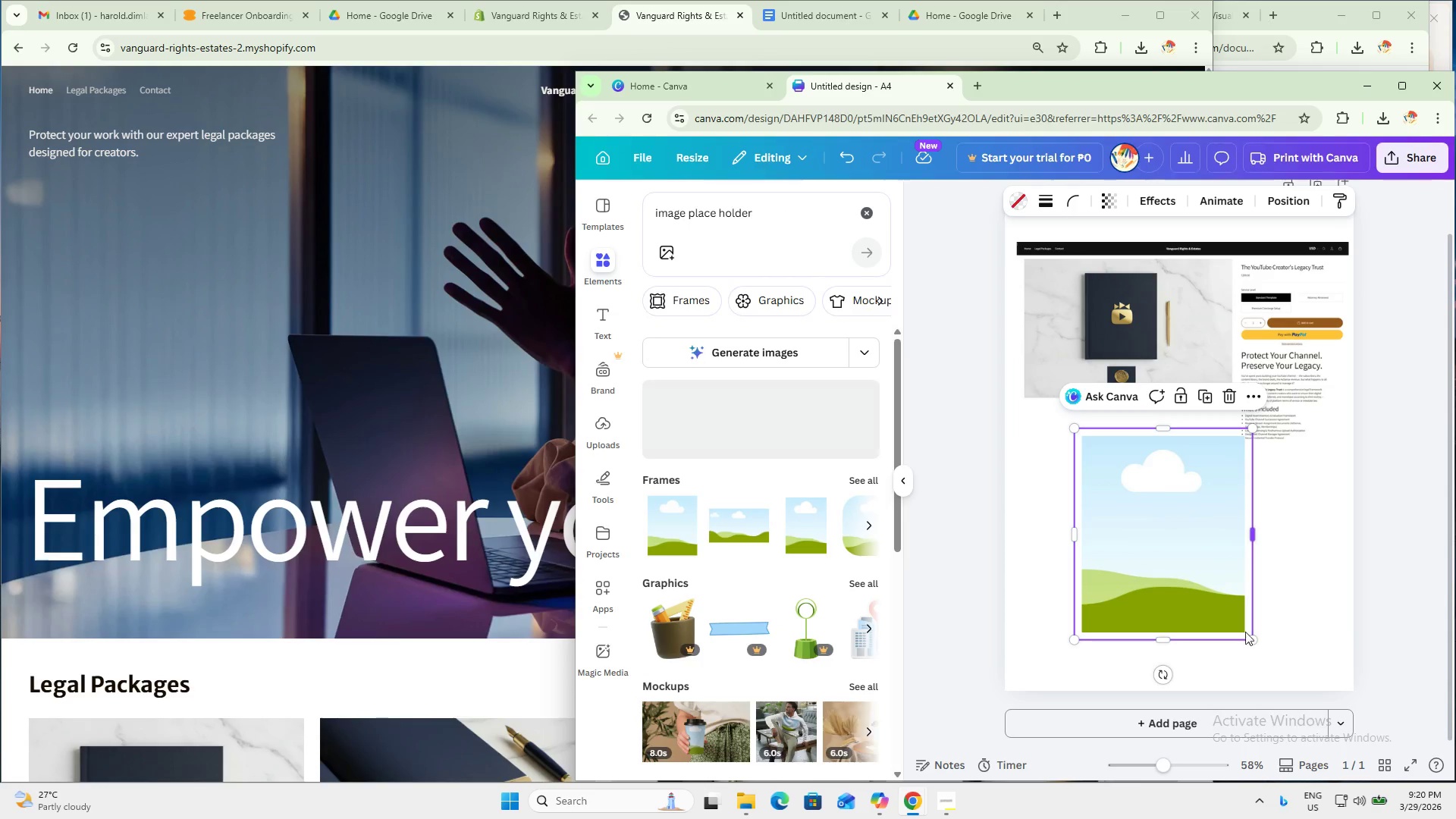 
key(Control+ControlLeft)
 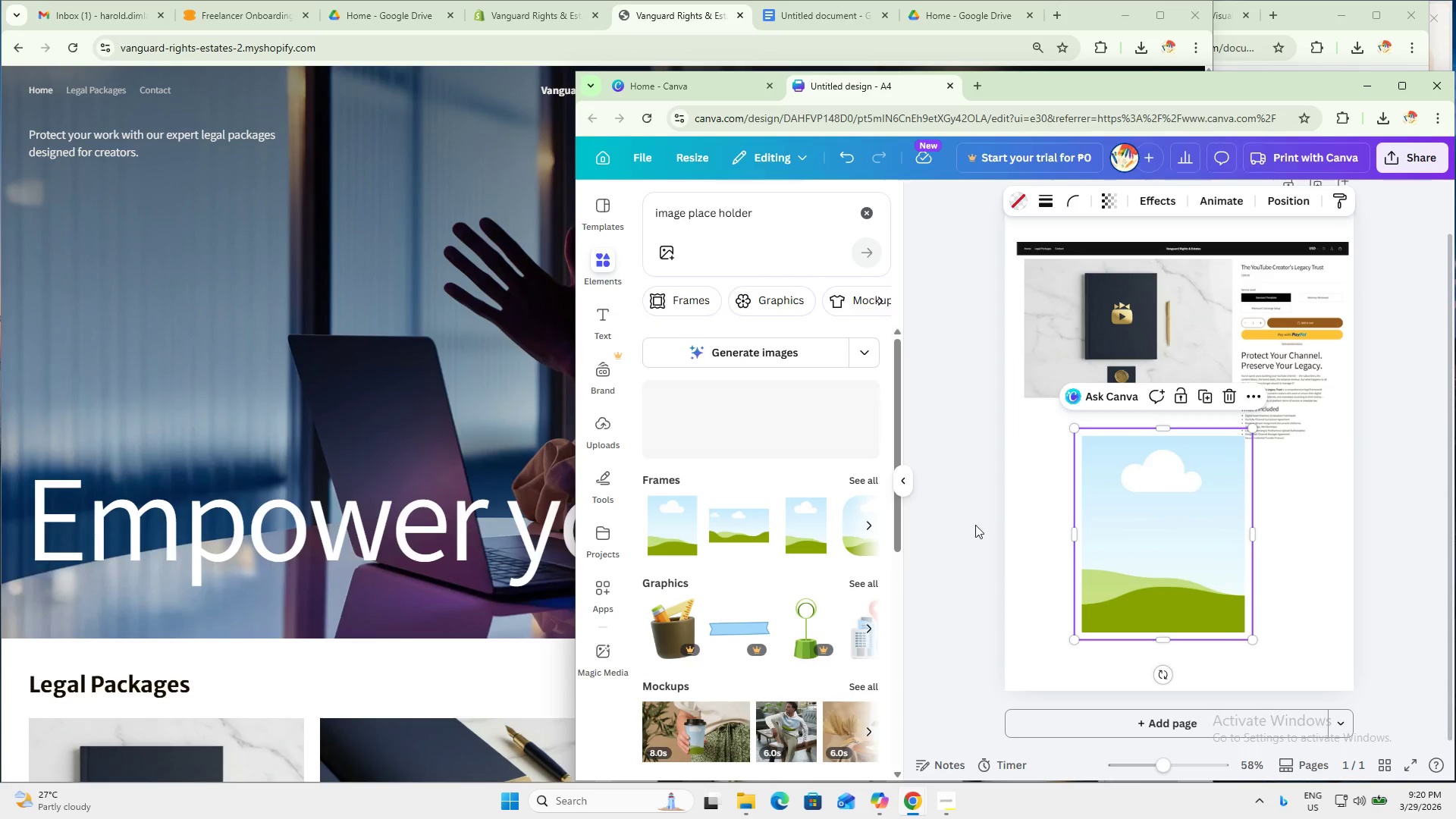 
key(Control+Z)
 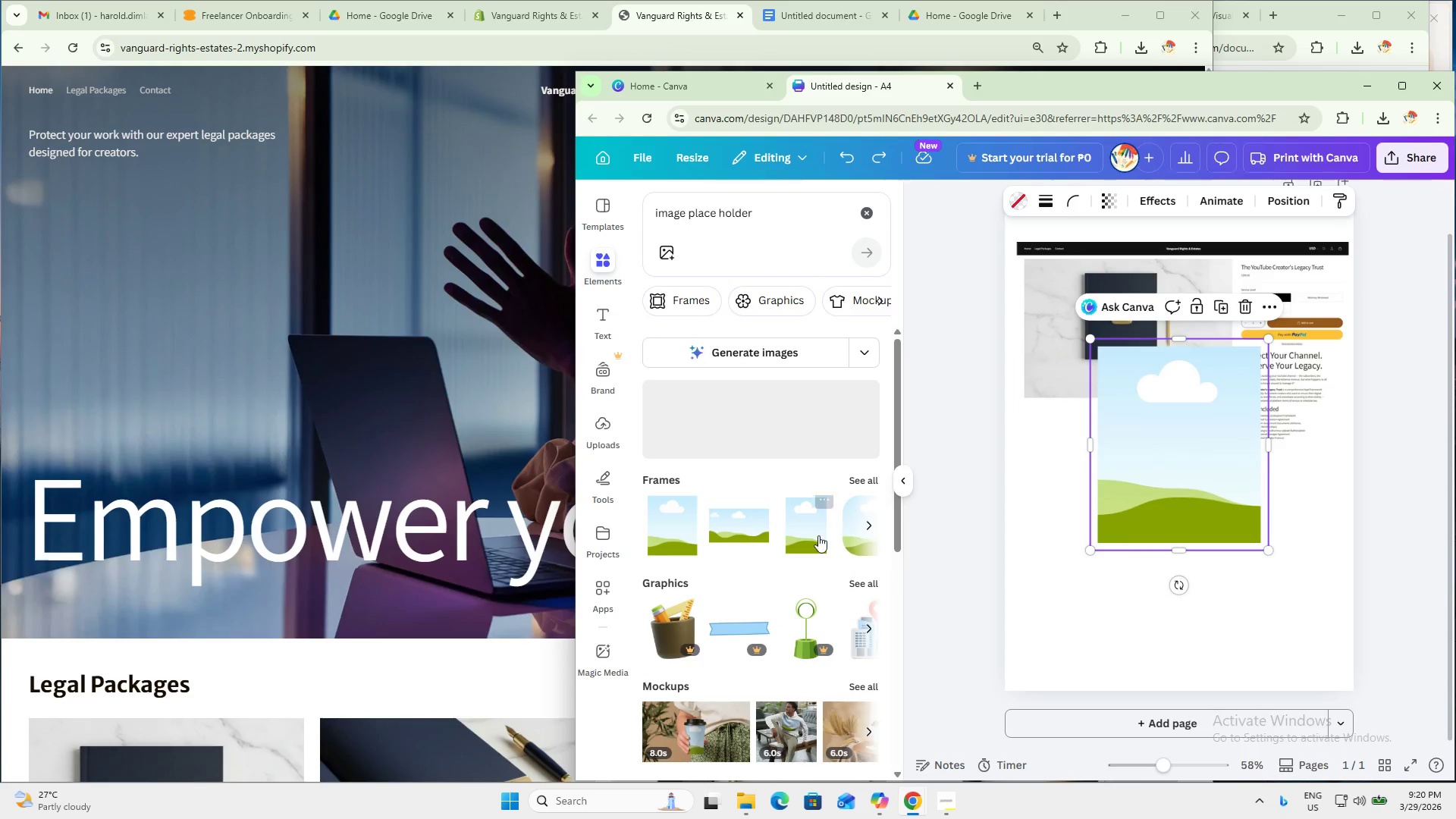 
left_click([818, 534])
 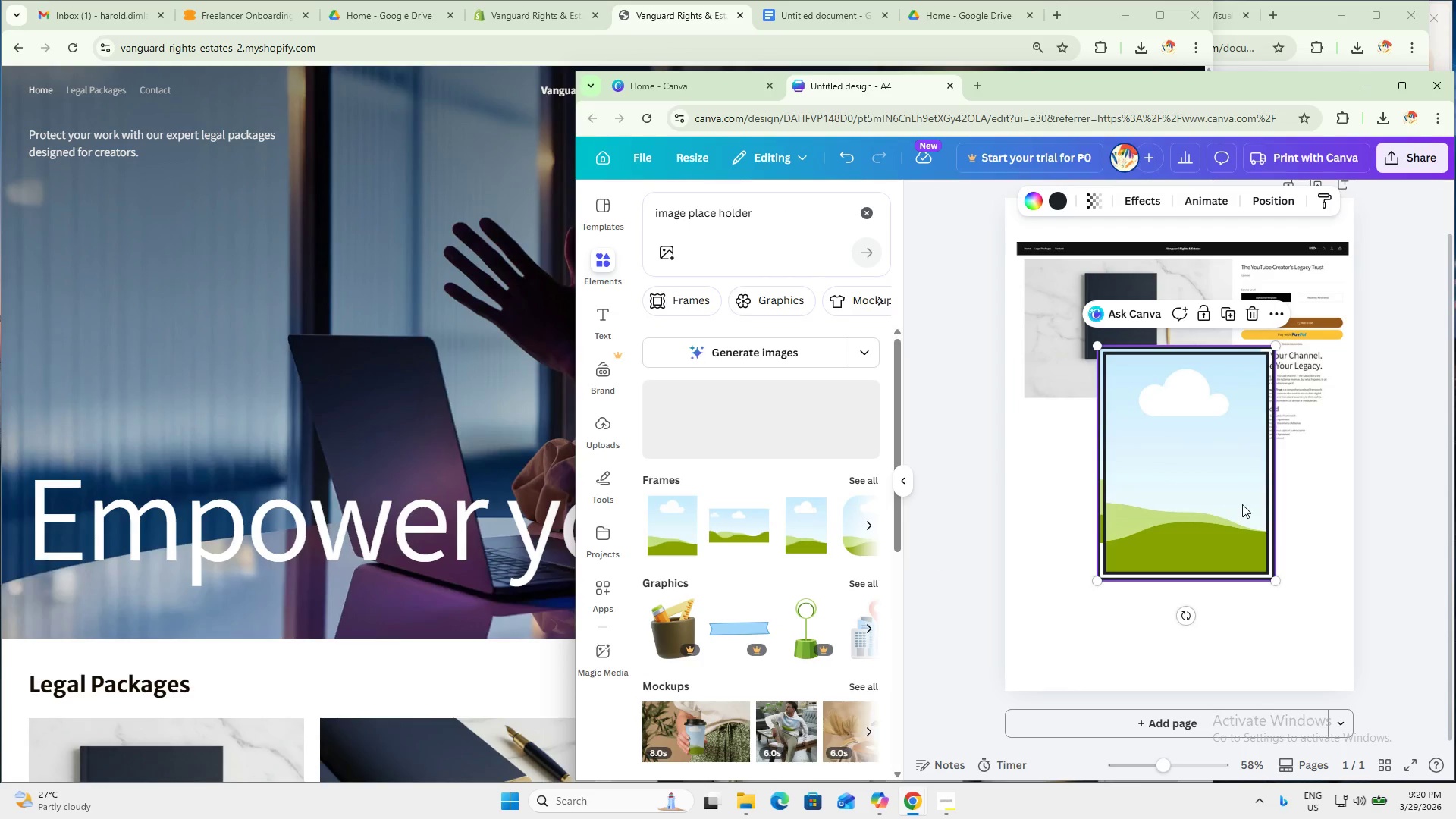 
left_click_drag(start_coordinate=[1216, 509], to_coordinate=[1264, 590])
 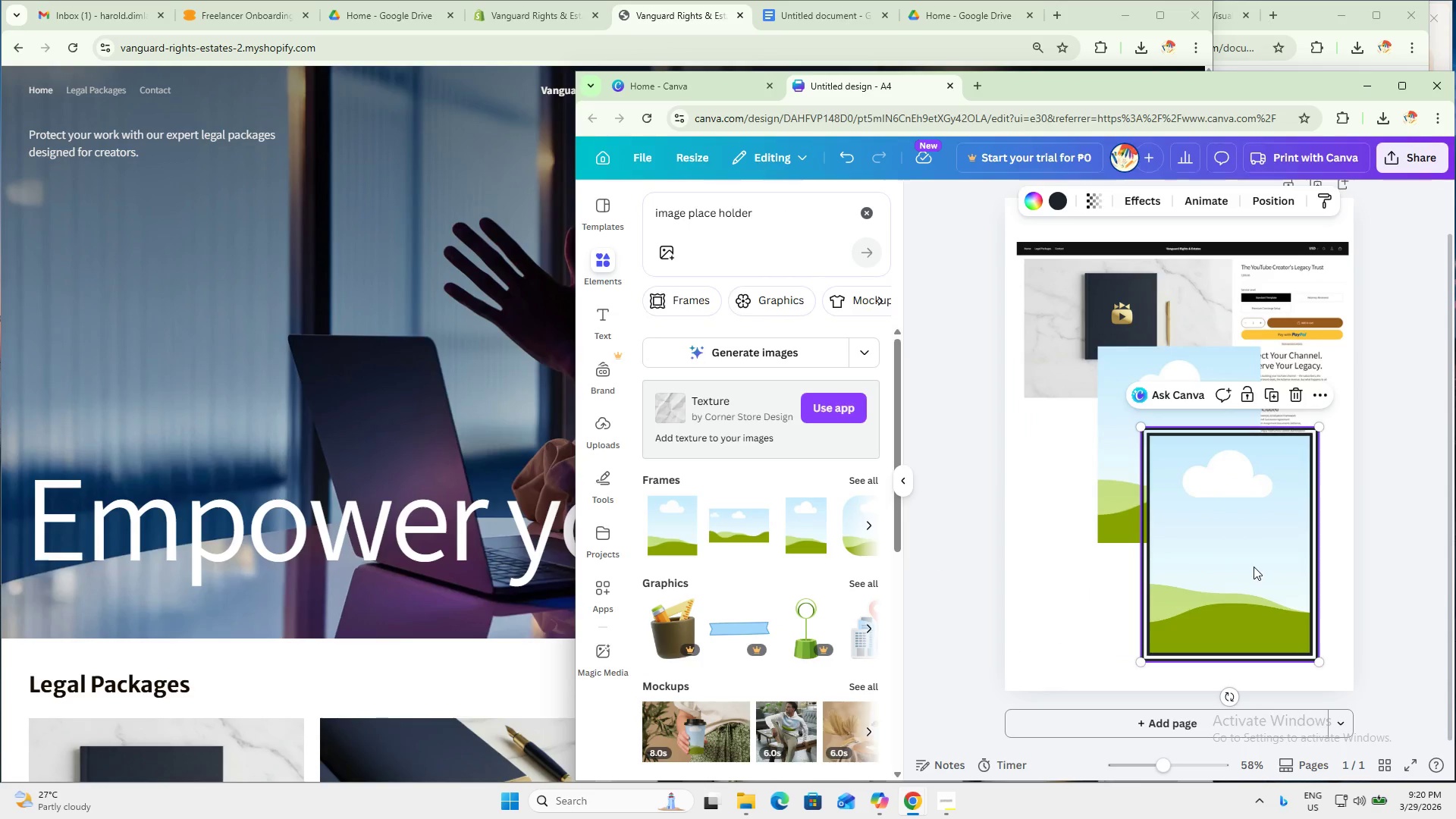 
key(Delete)
 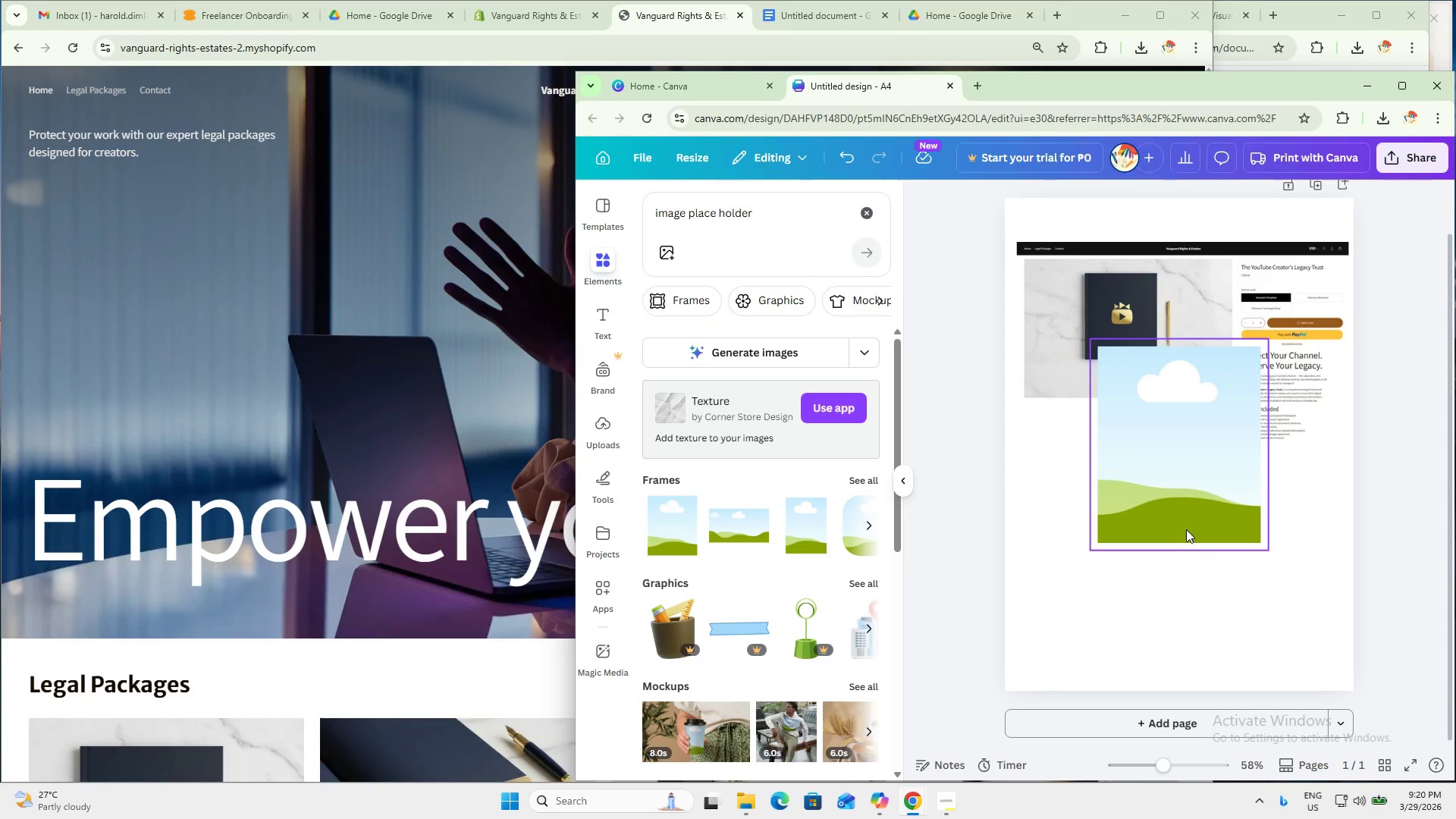 
left_click([1185, 527])
 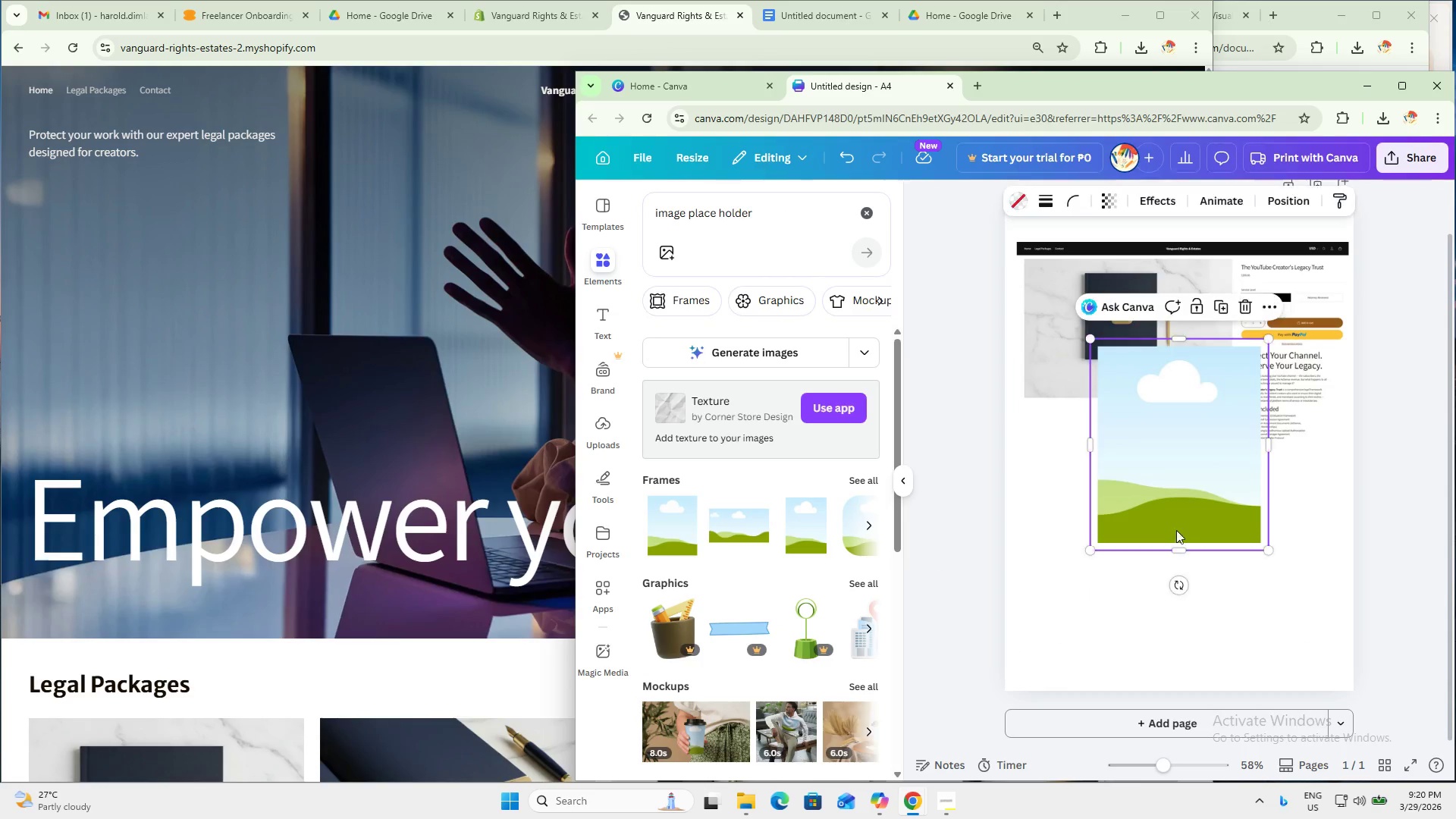 
key(Delete)
 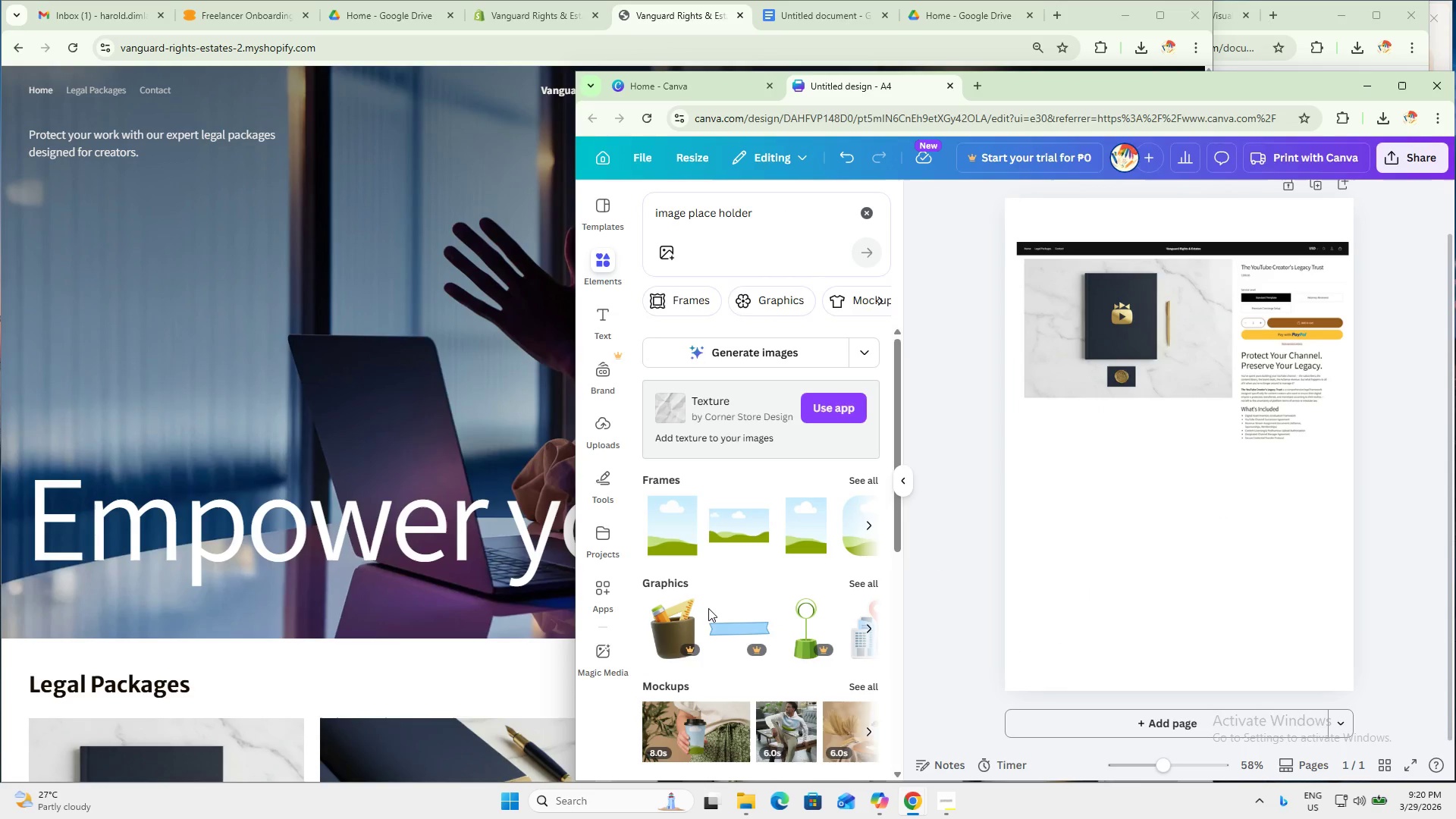 
scroll: coordinate [812, 451], scroll_direction: up, amount: 5.0
 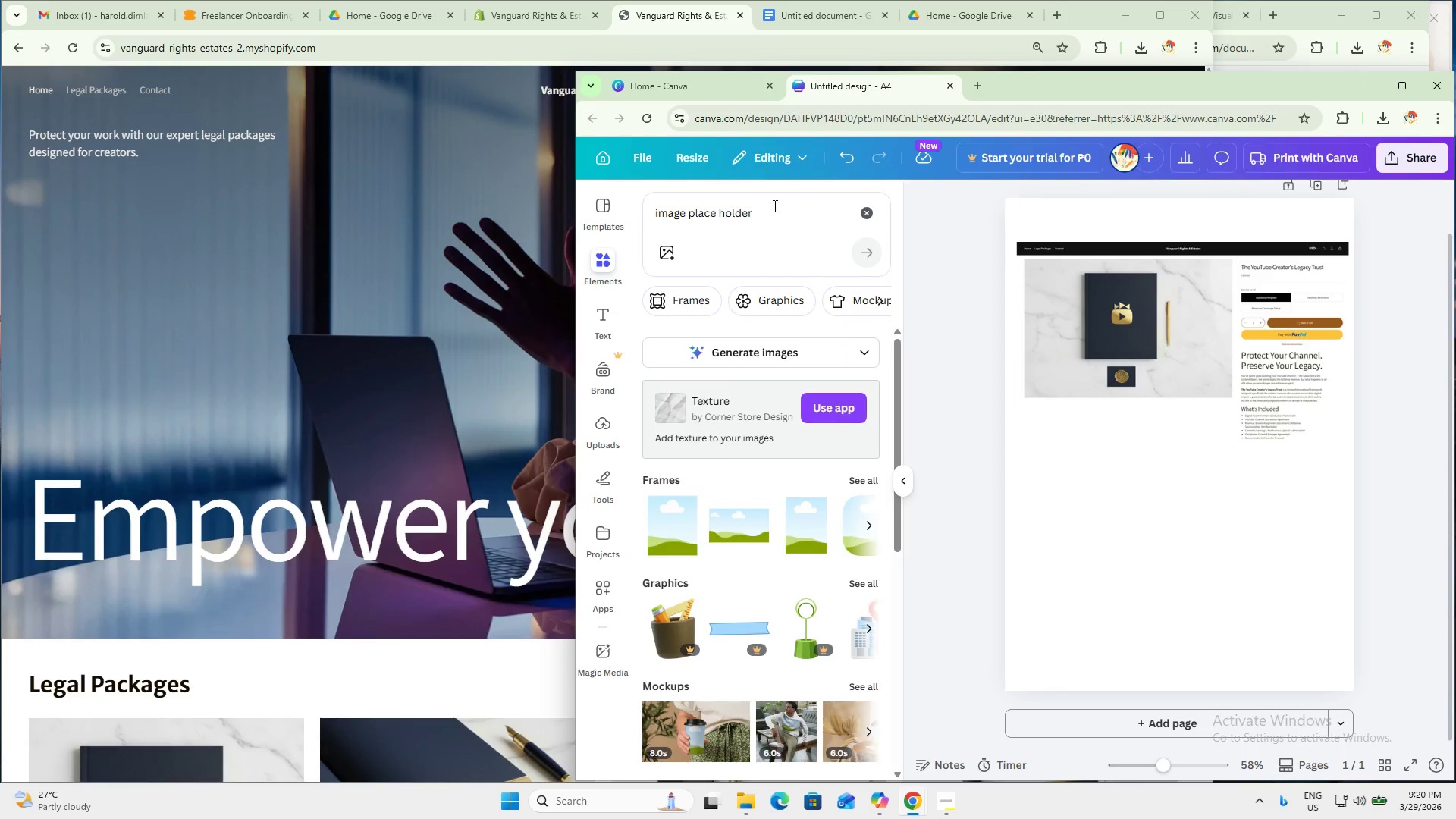 
left_click([773, 220])
 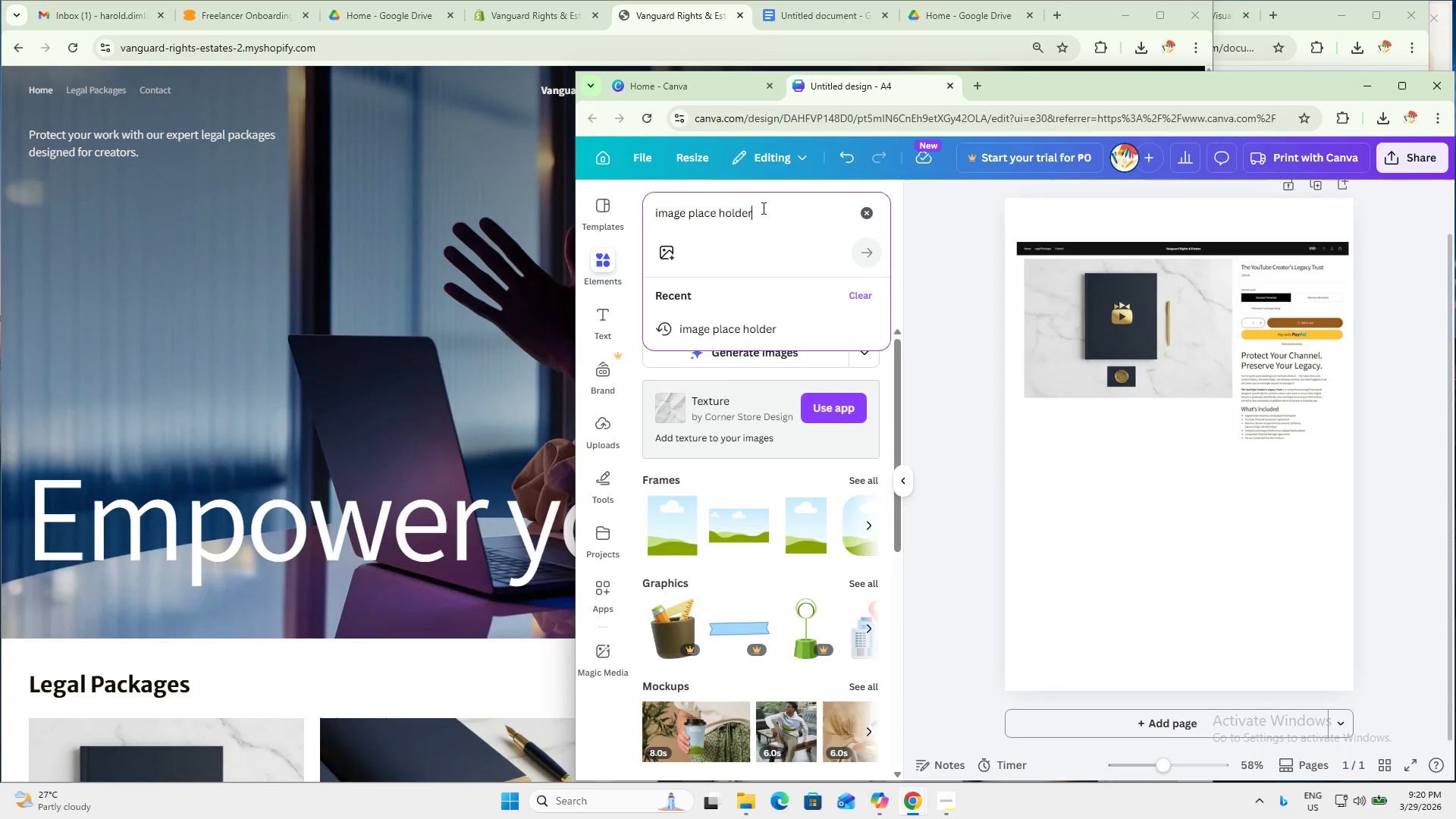 
left_click_drag(start_coordinate=[778, 198], to_coordinate=[692, 216])
 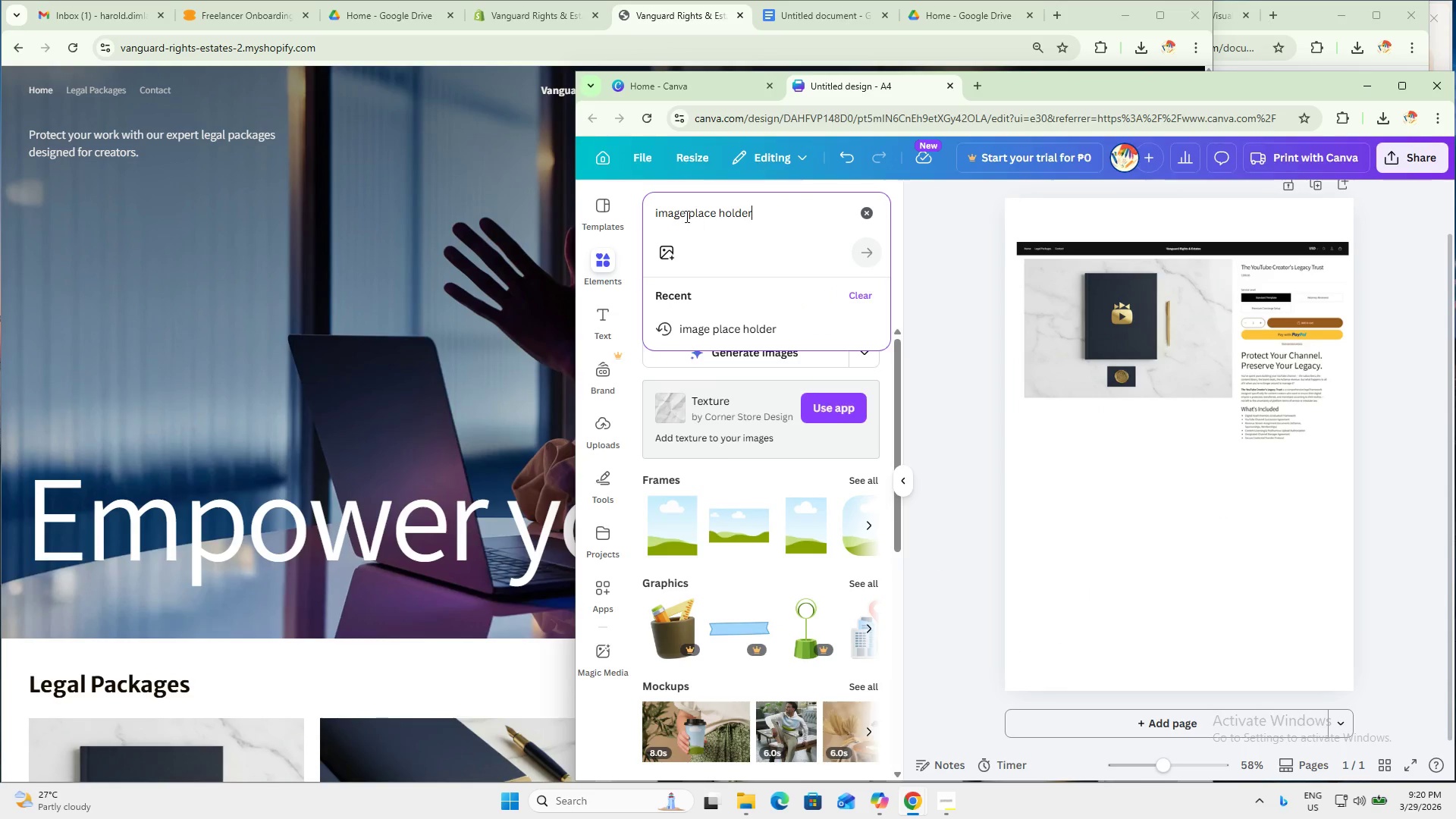 
left_click_drag(start_coordinate=[683, 216], to_coordinate=[889, 221])
 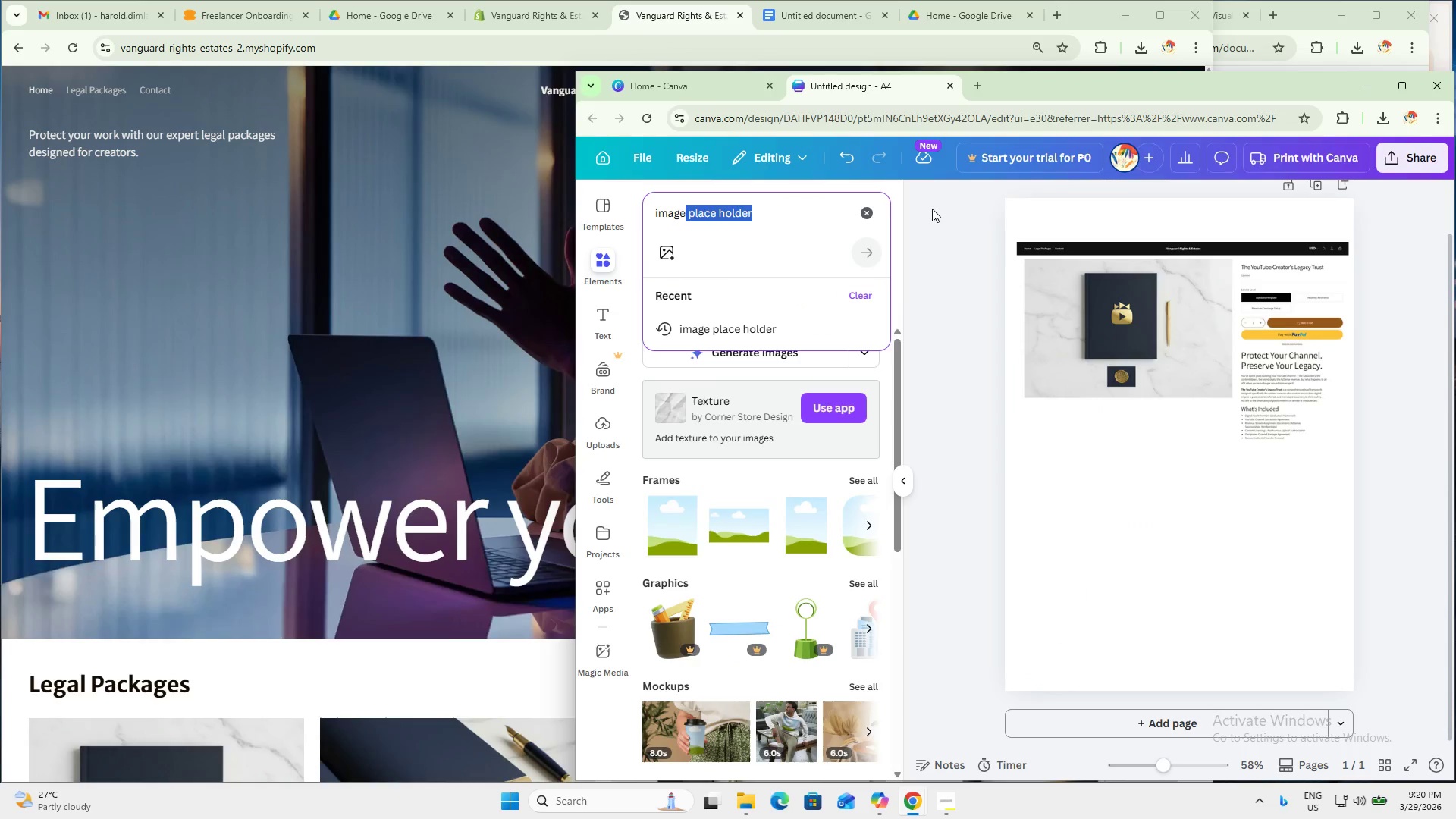 
key(Backspace)
 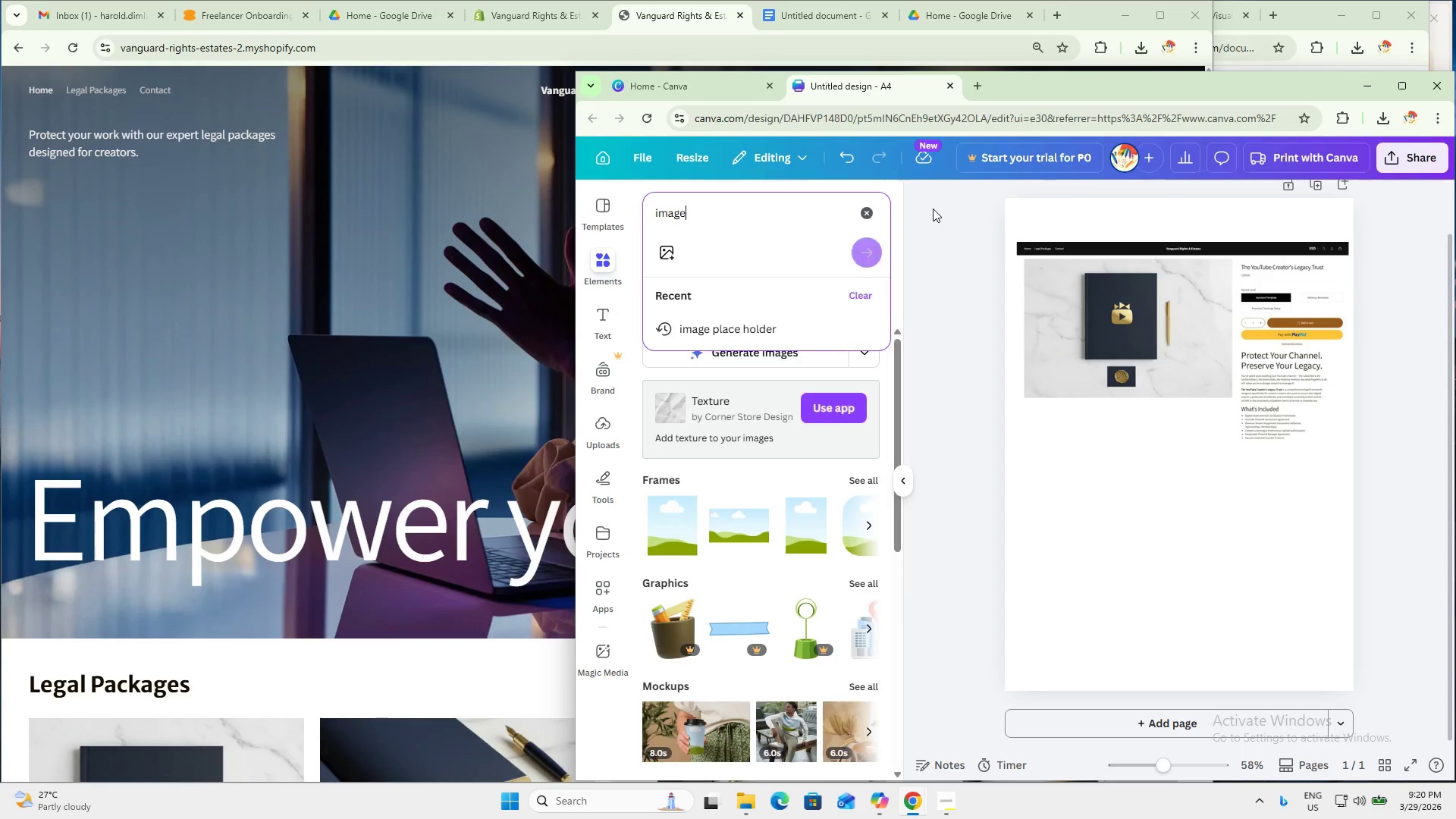 
key(Enter)
 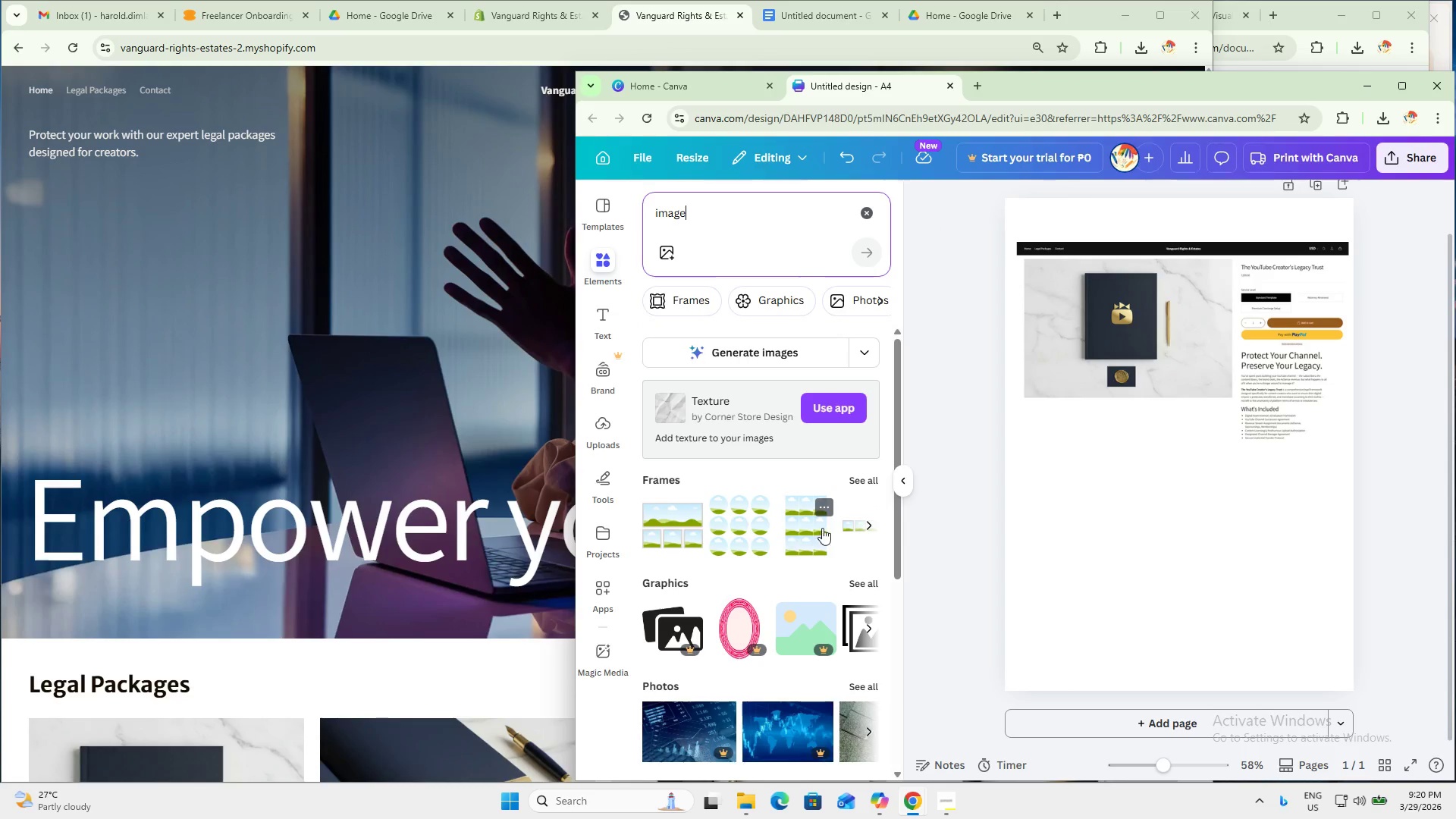 
left_click([872, 482])
 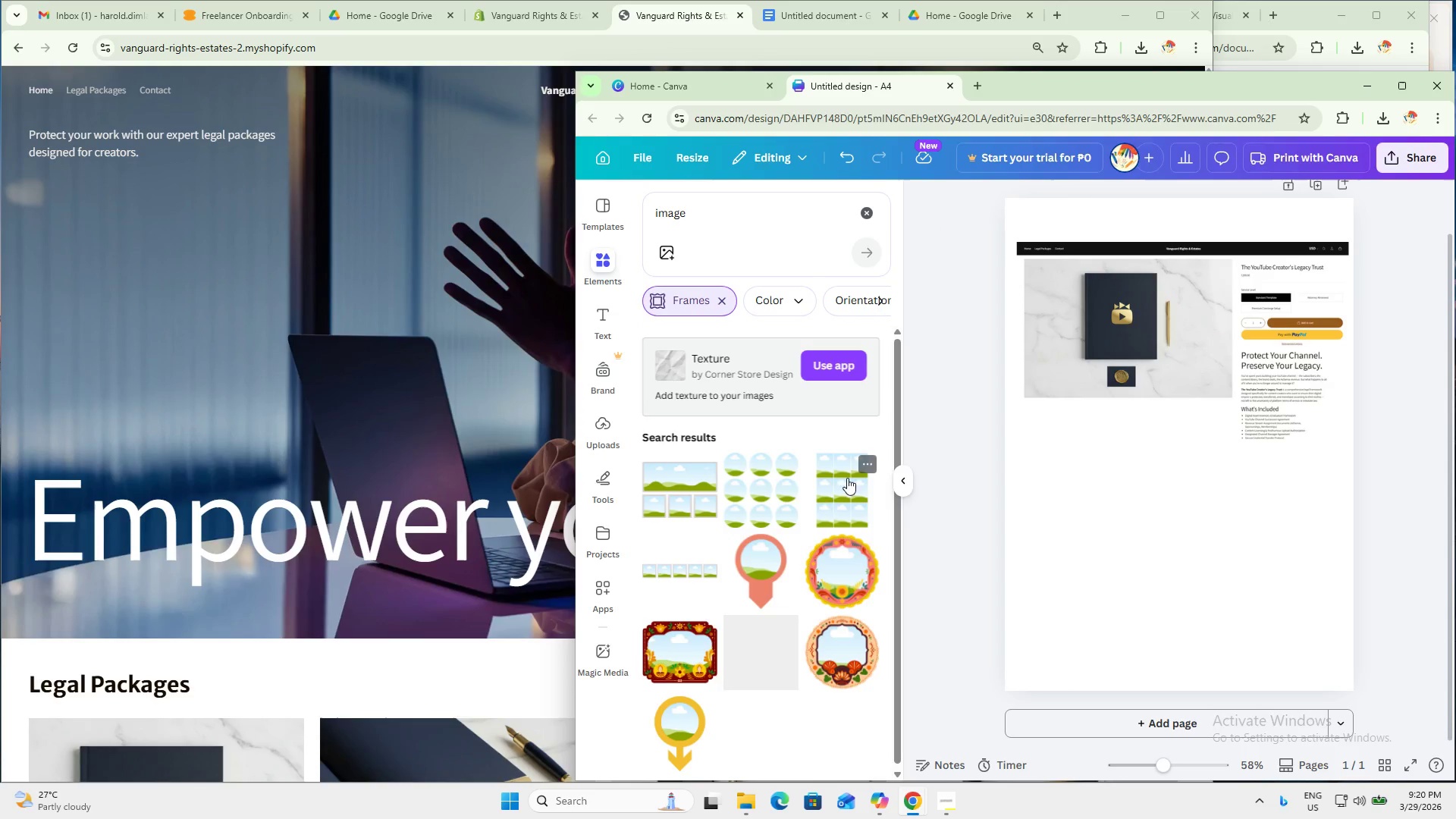 
left_click_drag(start_coordinate=[721, 217], to_coordinate=[612, 209])
 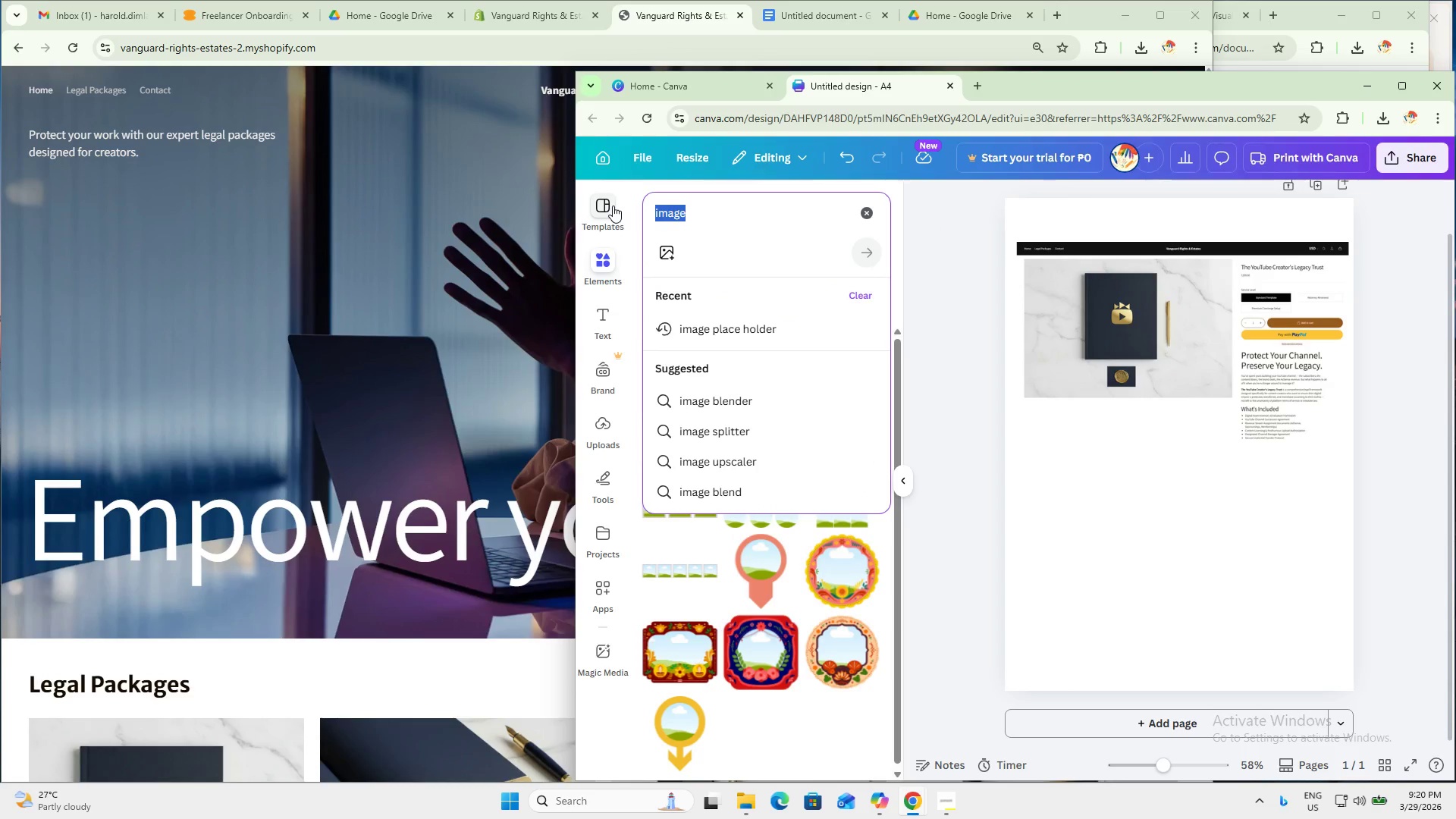 
scroll: coordinate [793, 598], scroll_direction: down, amount: 3.0
 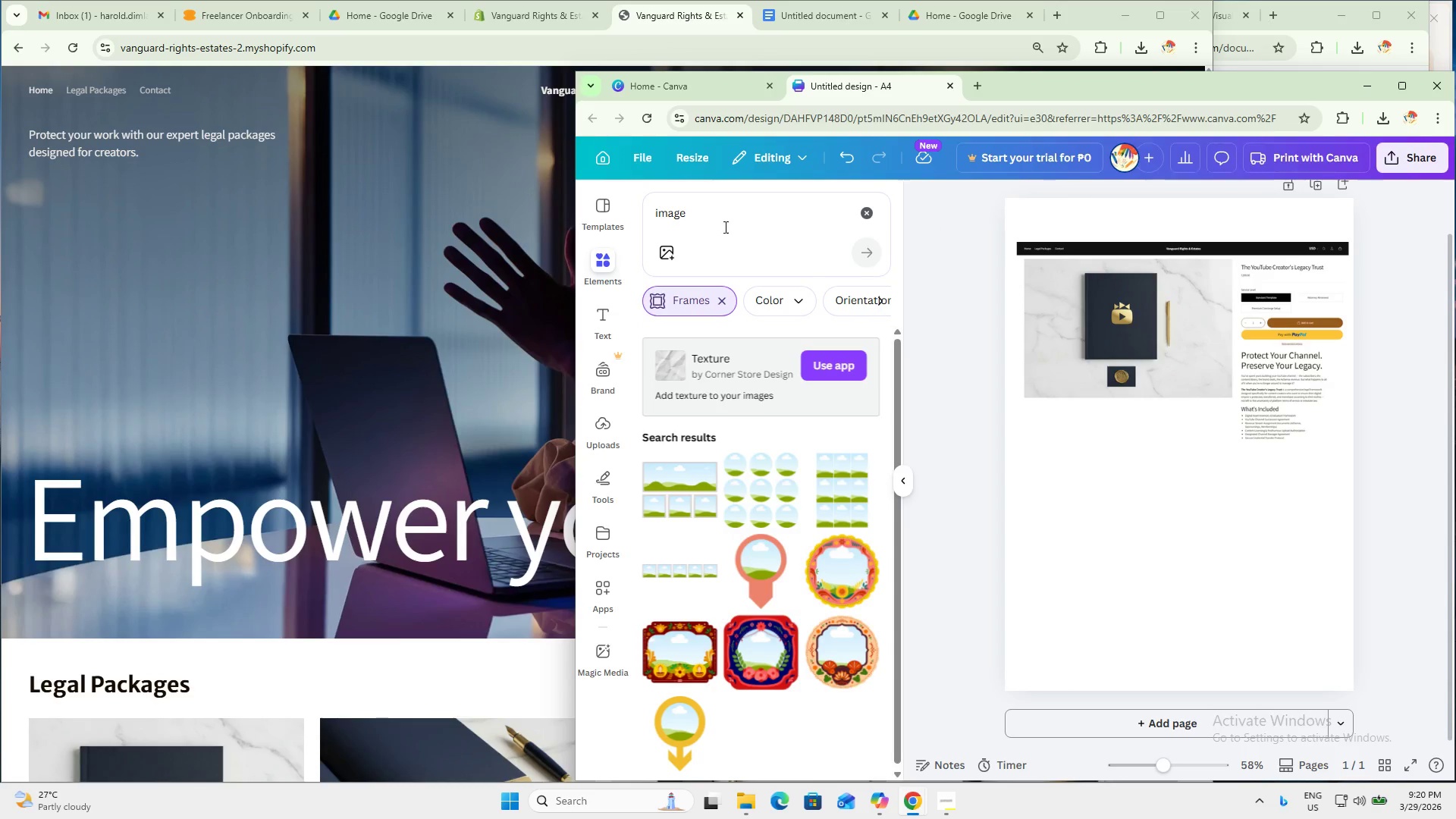 
type(square image)
 